 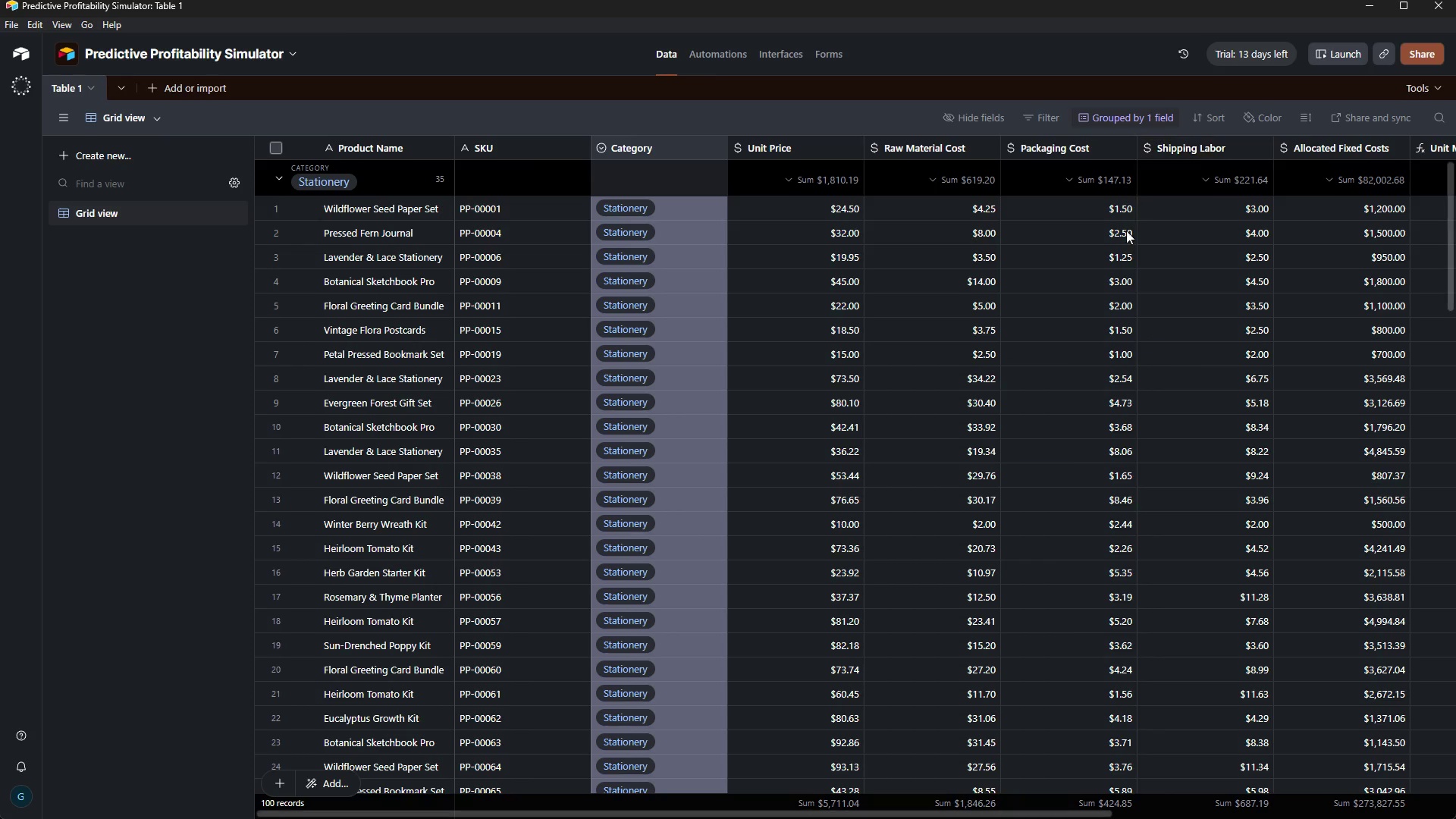 
scroll: coordinate [759, 309], scroll_direction: down, amount: 3.0
 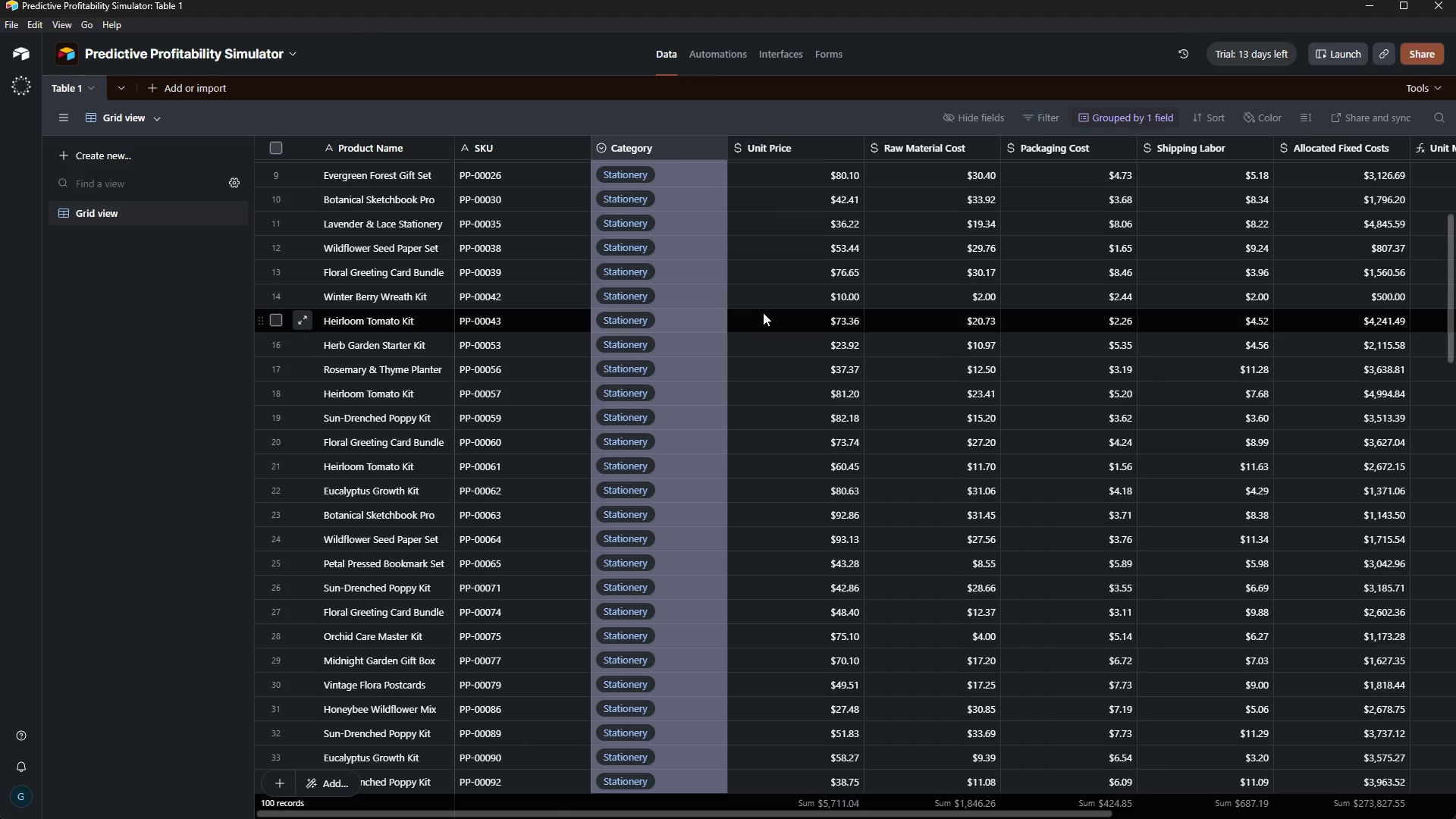 
scroll: coordinate [783, 317], scroll_direction: up, amount: 12.0
 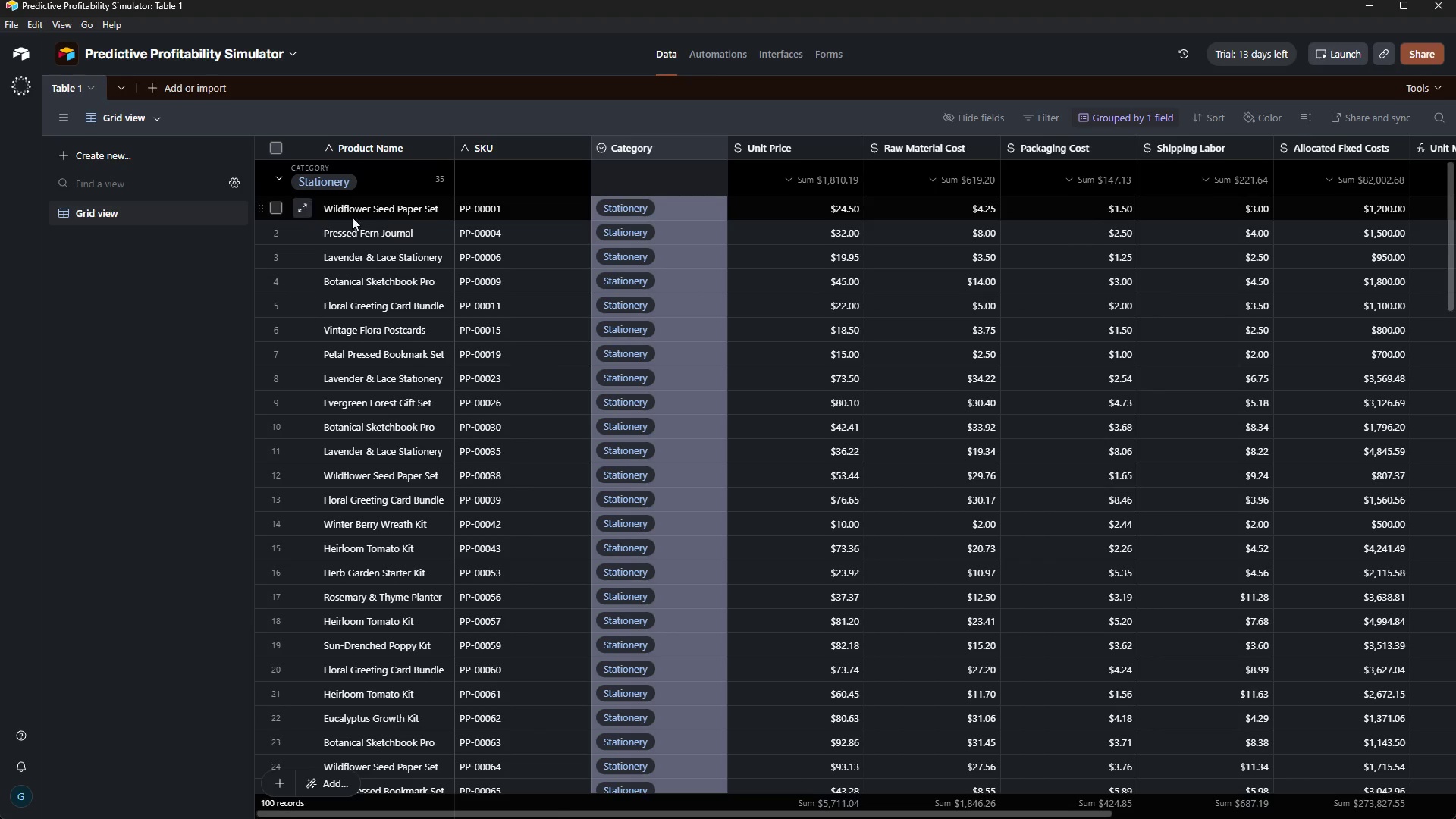 
left_click([374, 237])
 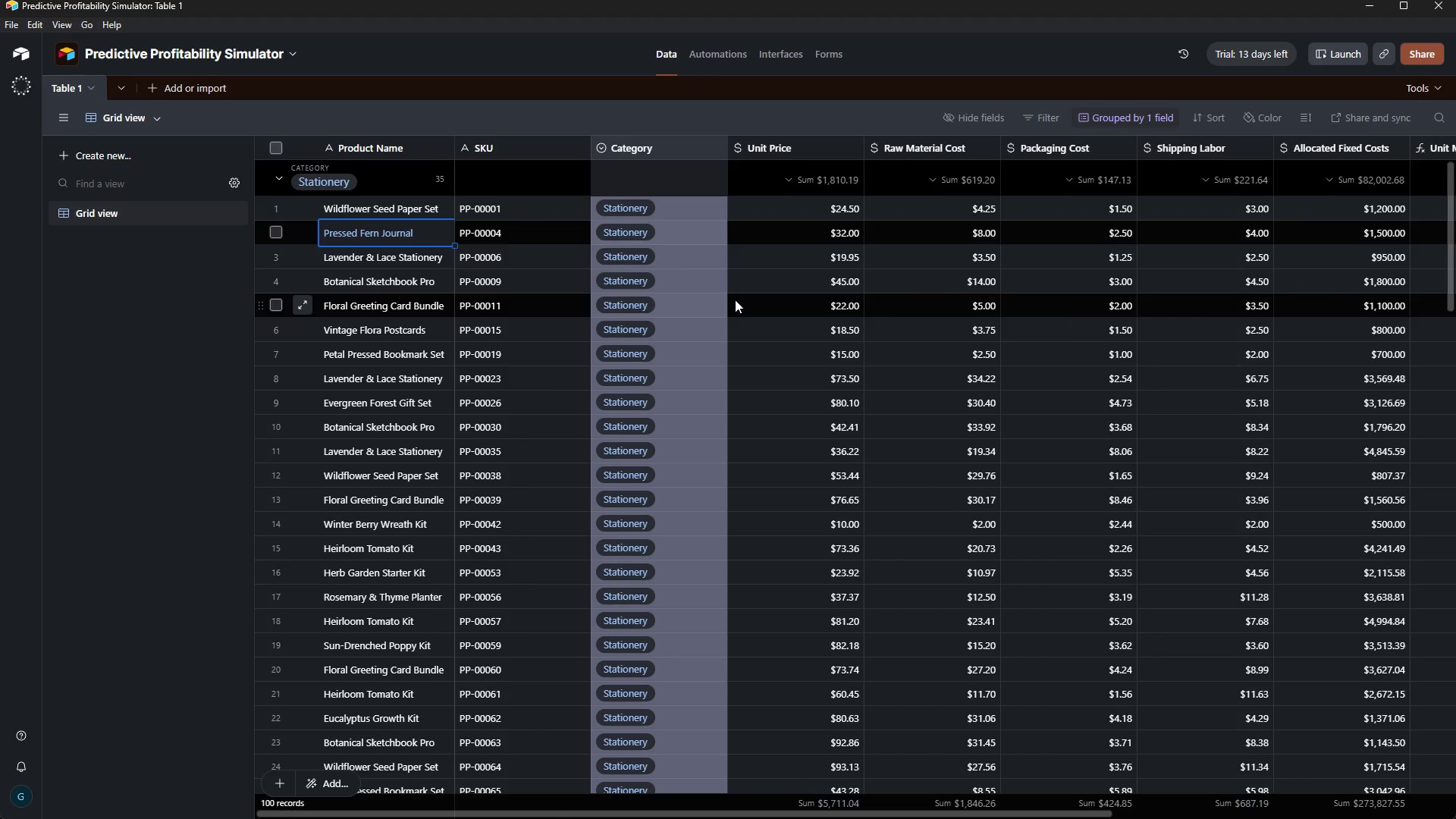 
key(ArrowDown)
 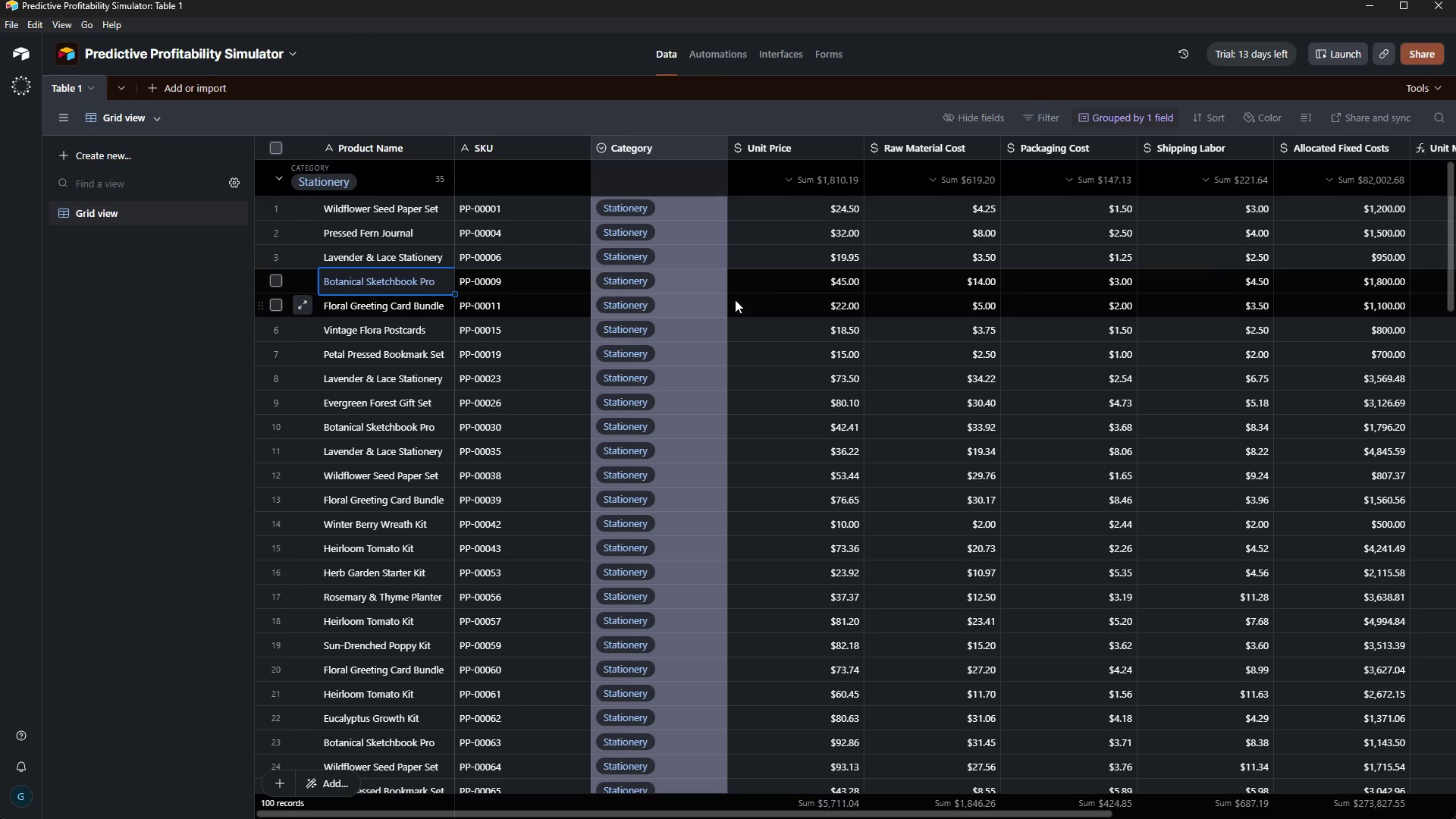 
key(ArrowDown)
 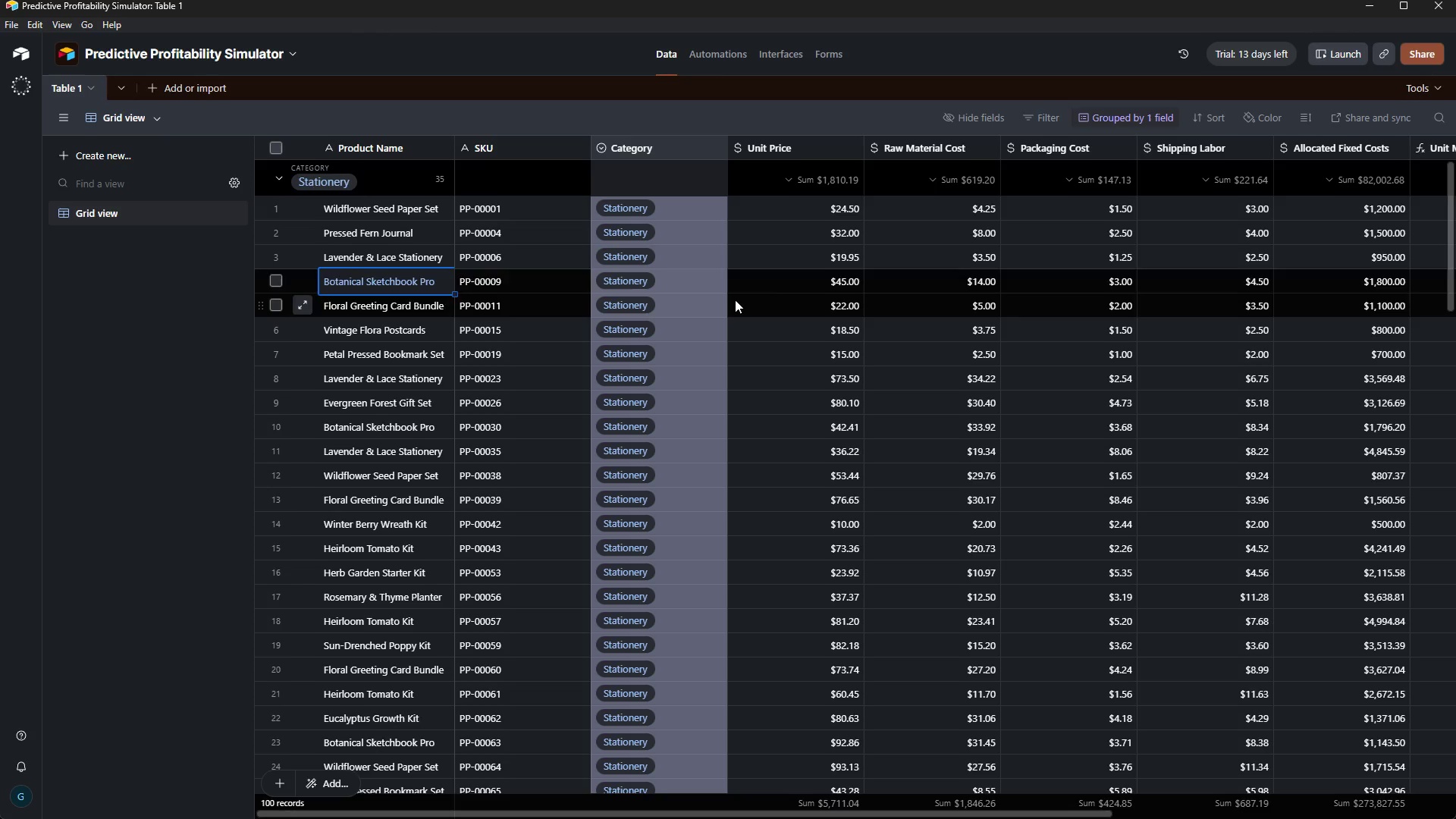 
key(ArrowDown)
 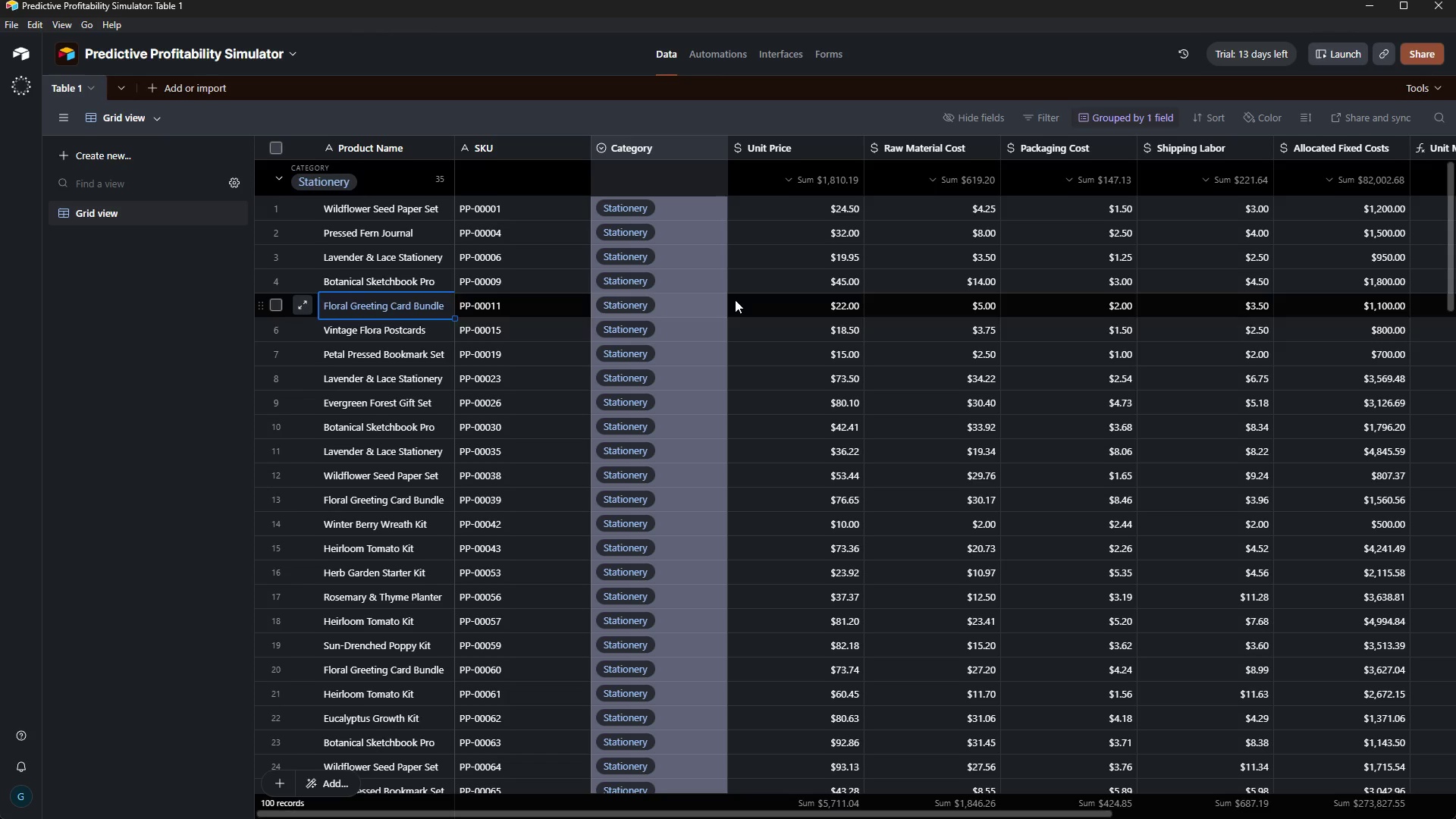 
key(ArrowDown)
 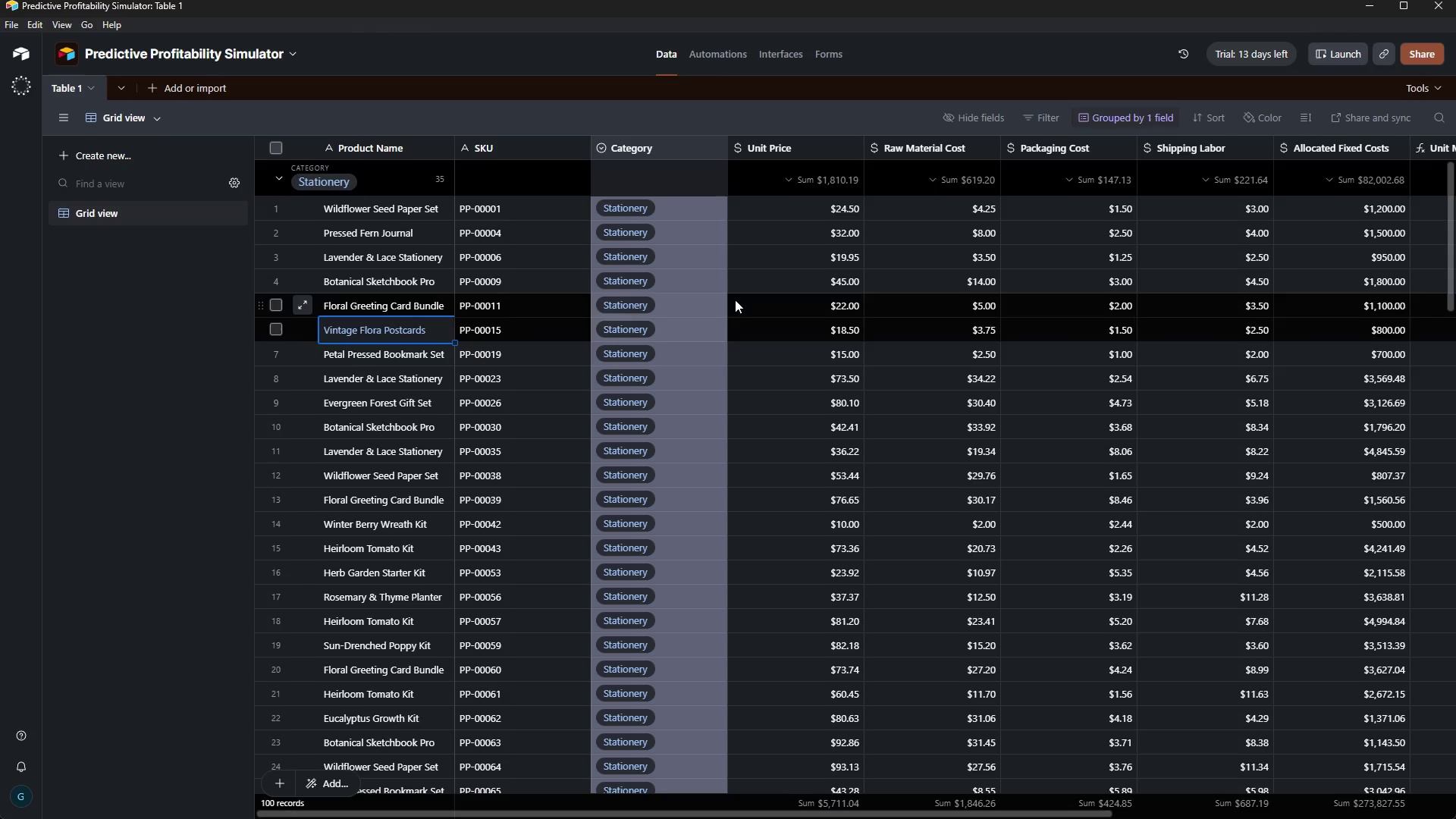 
key(ArrowDown)
 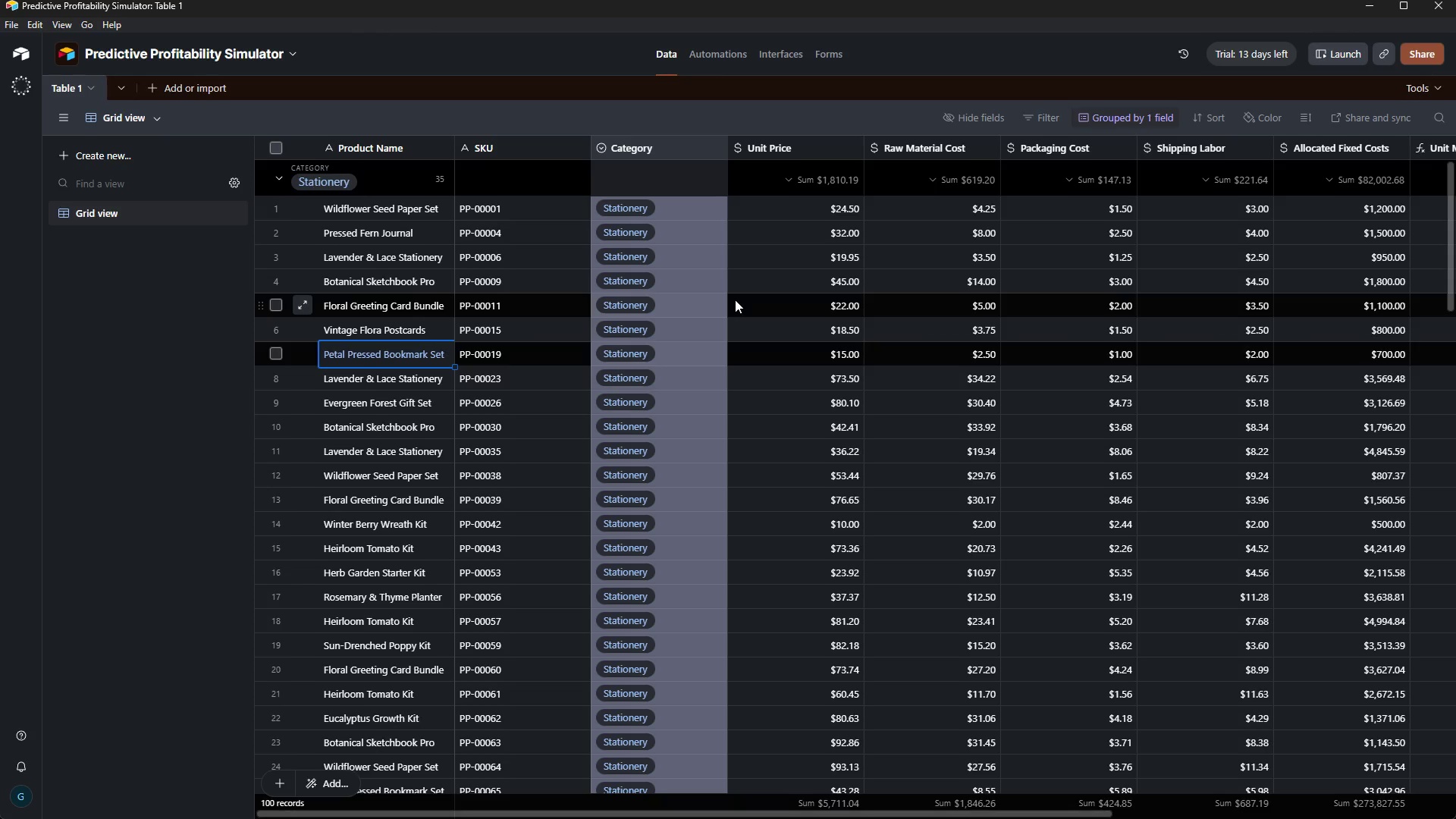 
key(ArrowDown)
 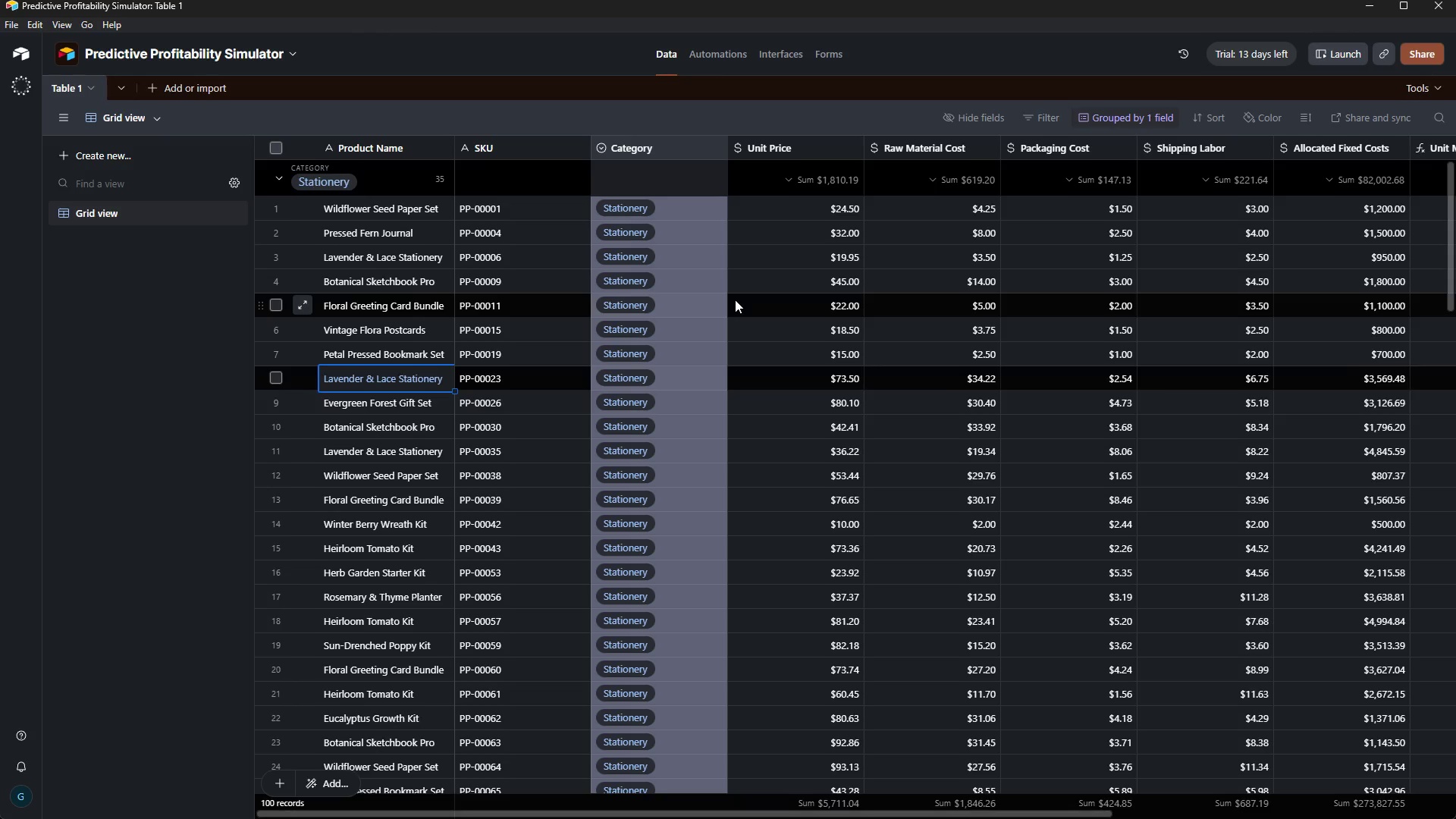 
key(ArrowDown)
 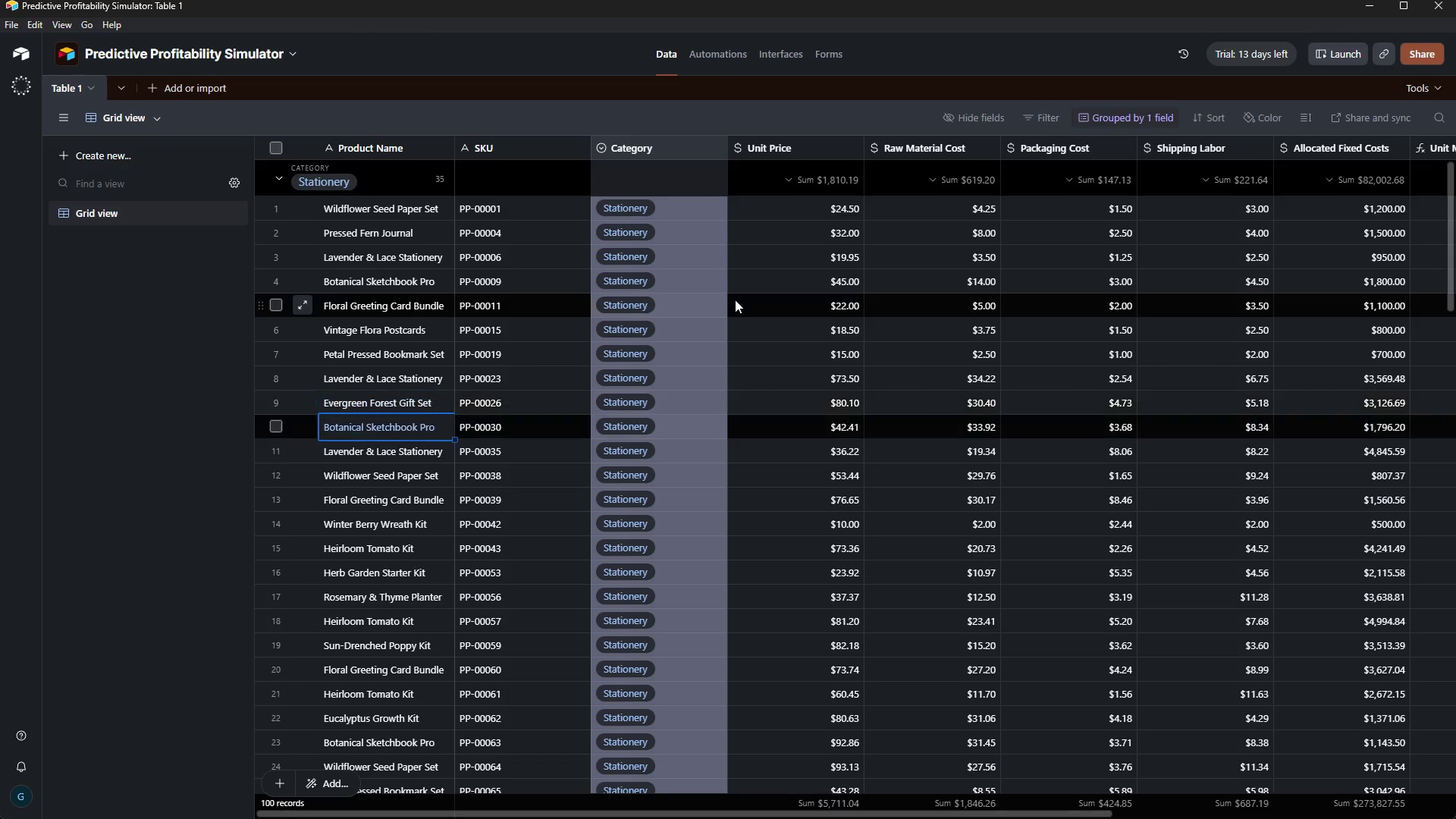 
key(ArrowDown)
 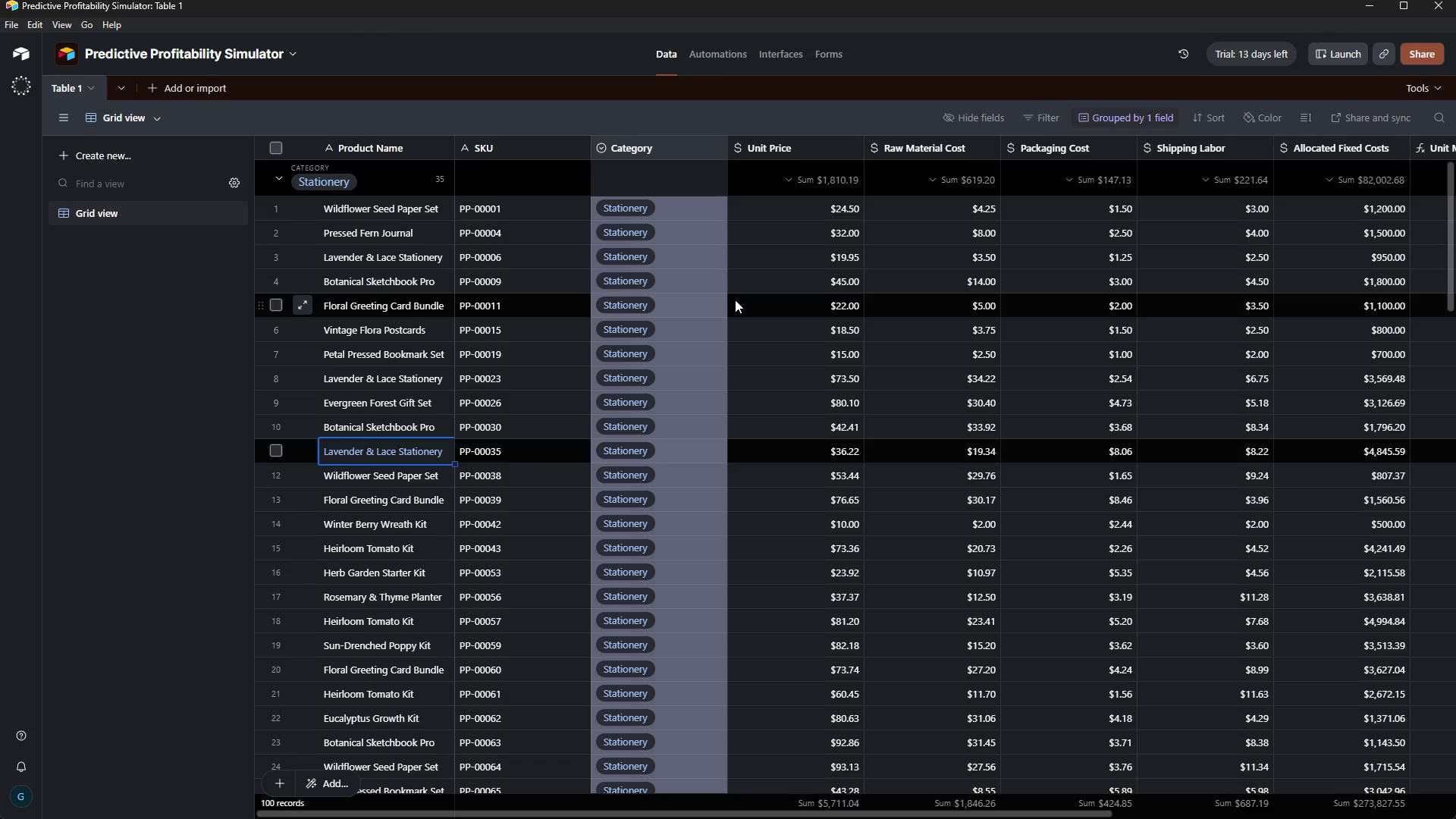 
key(ArrowDown)
 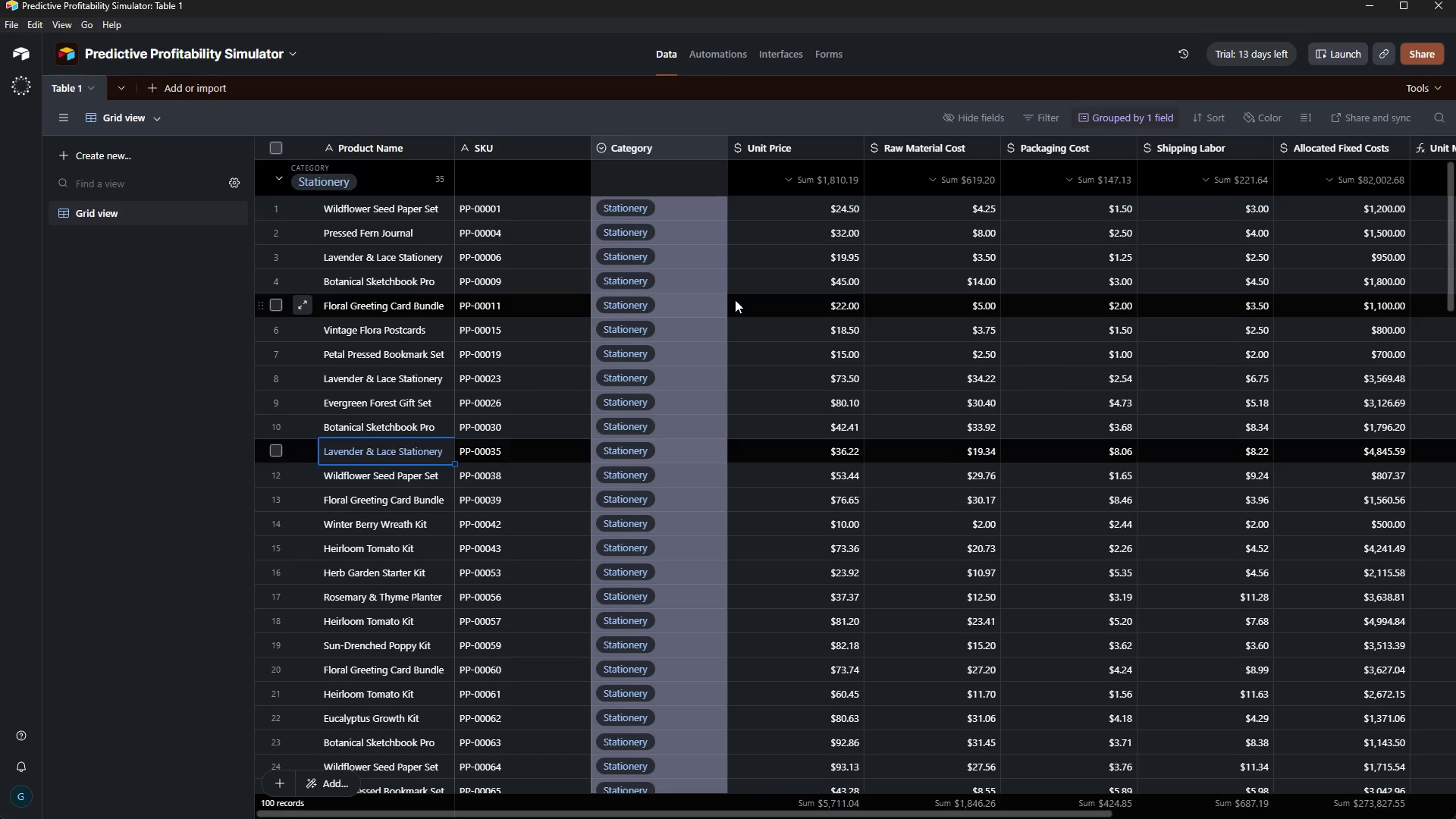 
key(ArrowDown)
 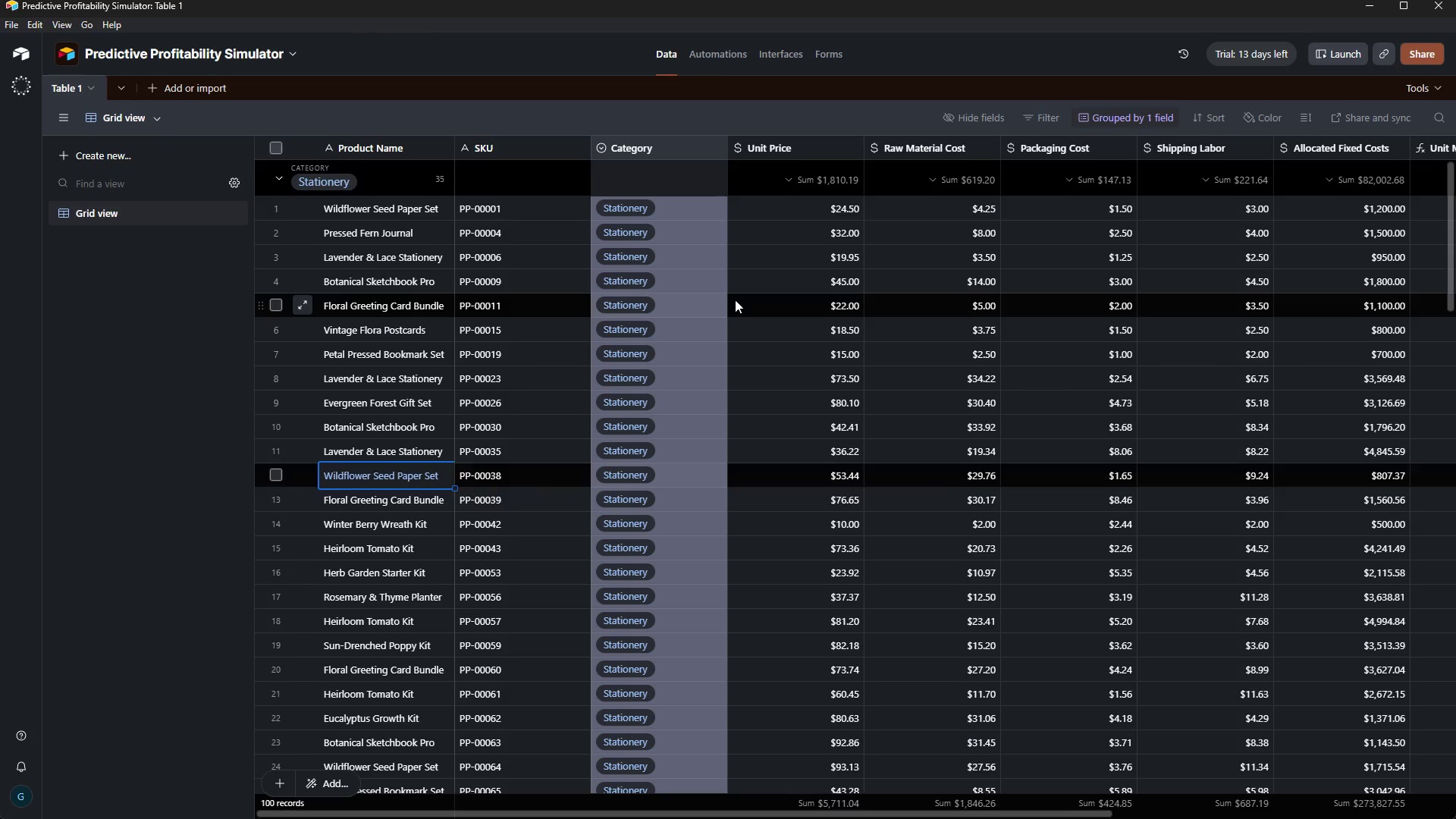 
key(ArrowDown)
 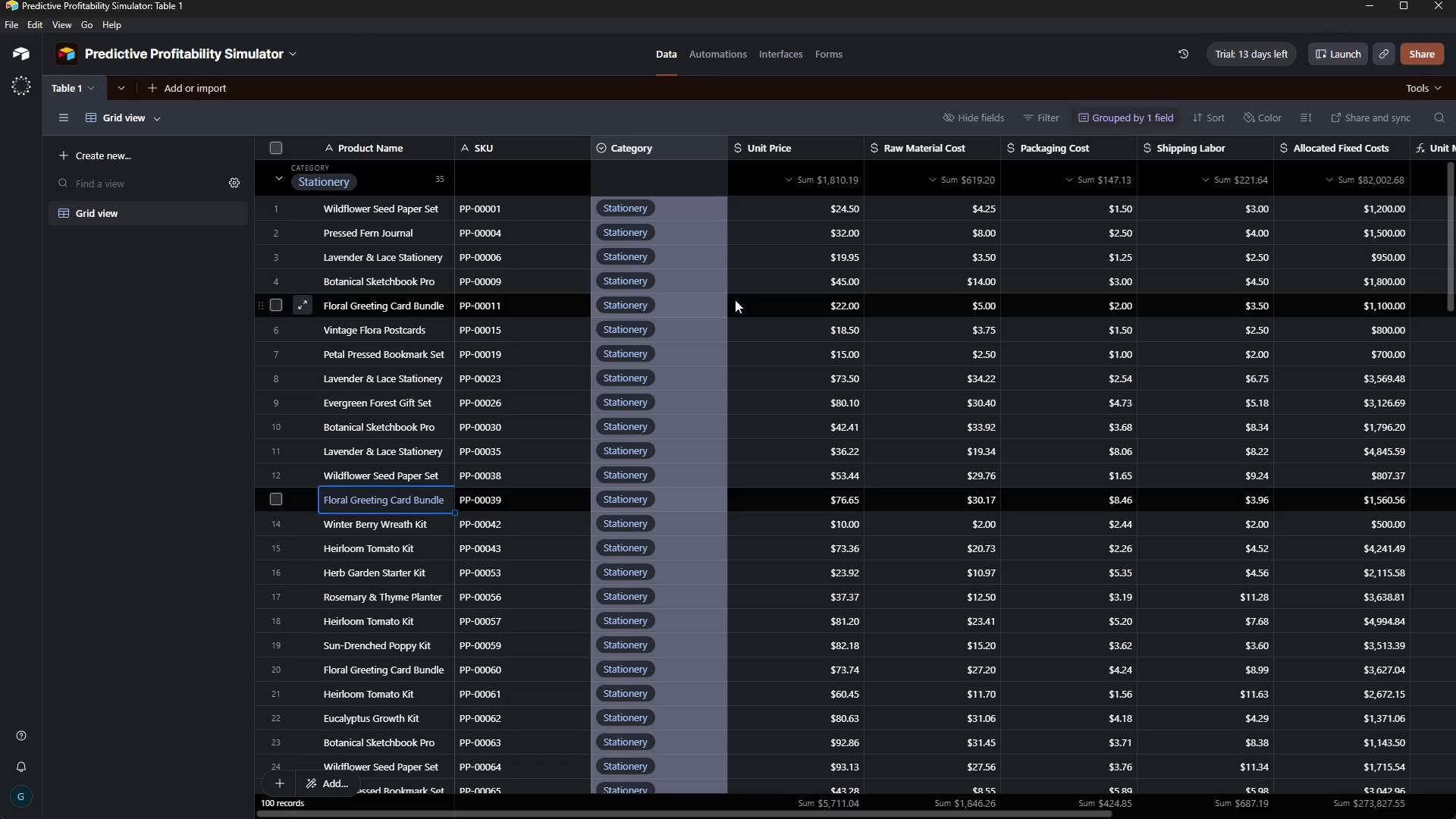 
key(ArrowDown)
 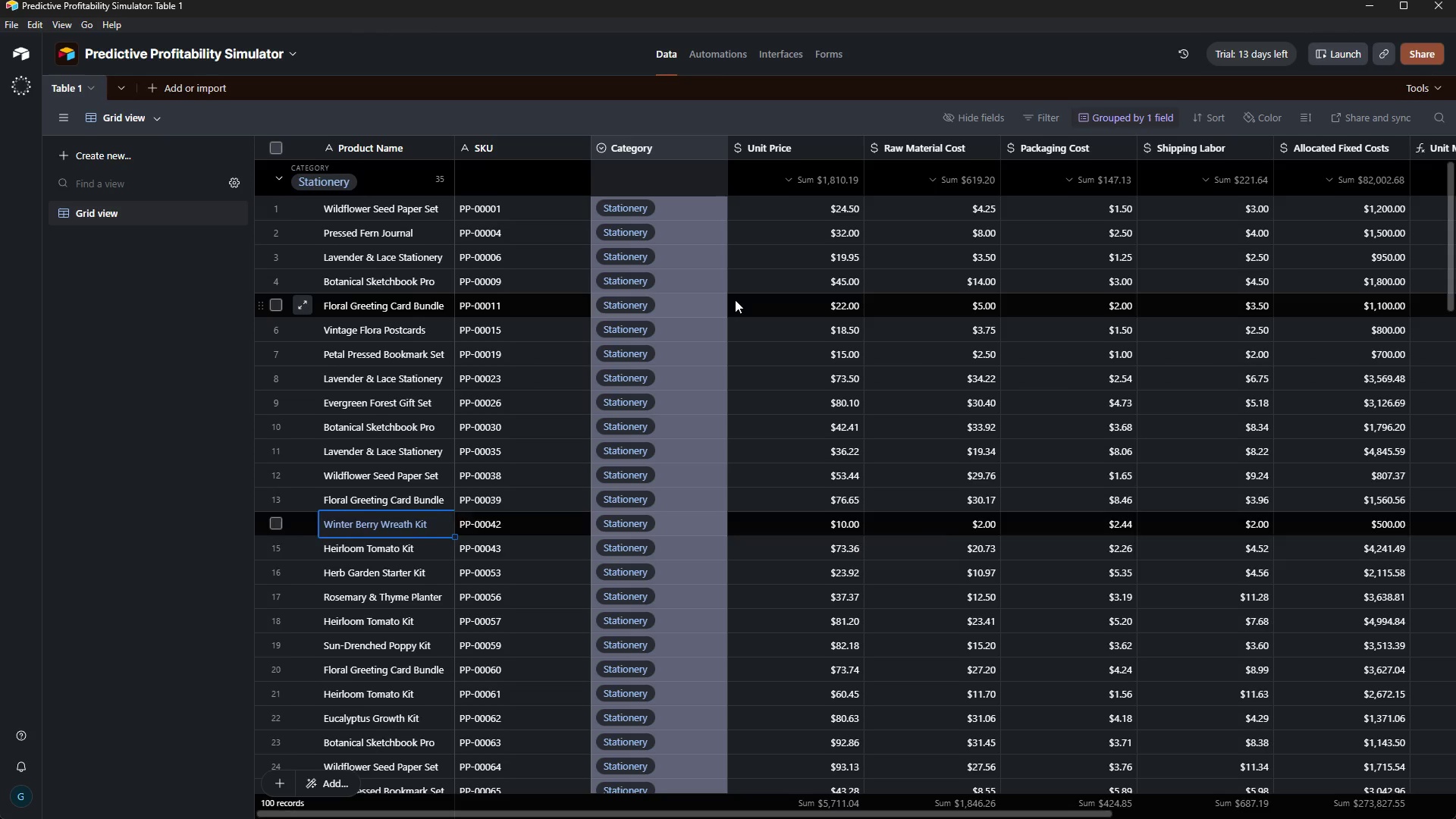 
key(ArrowDown)
 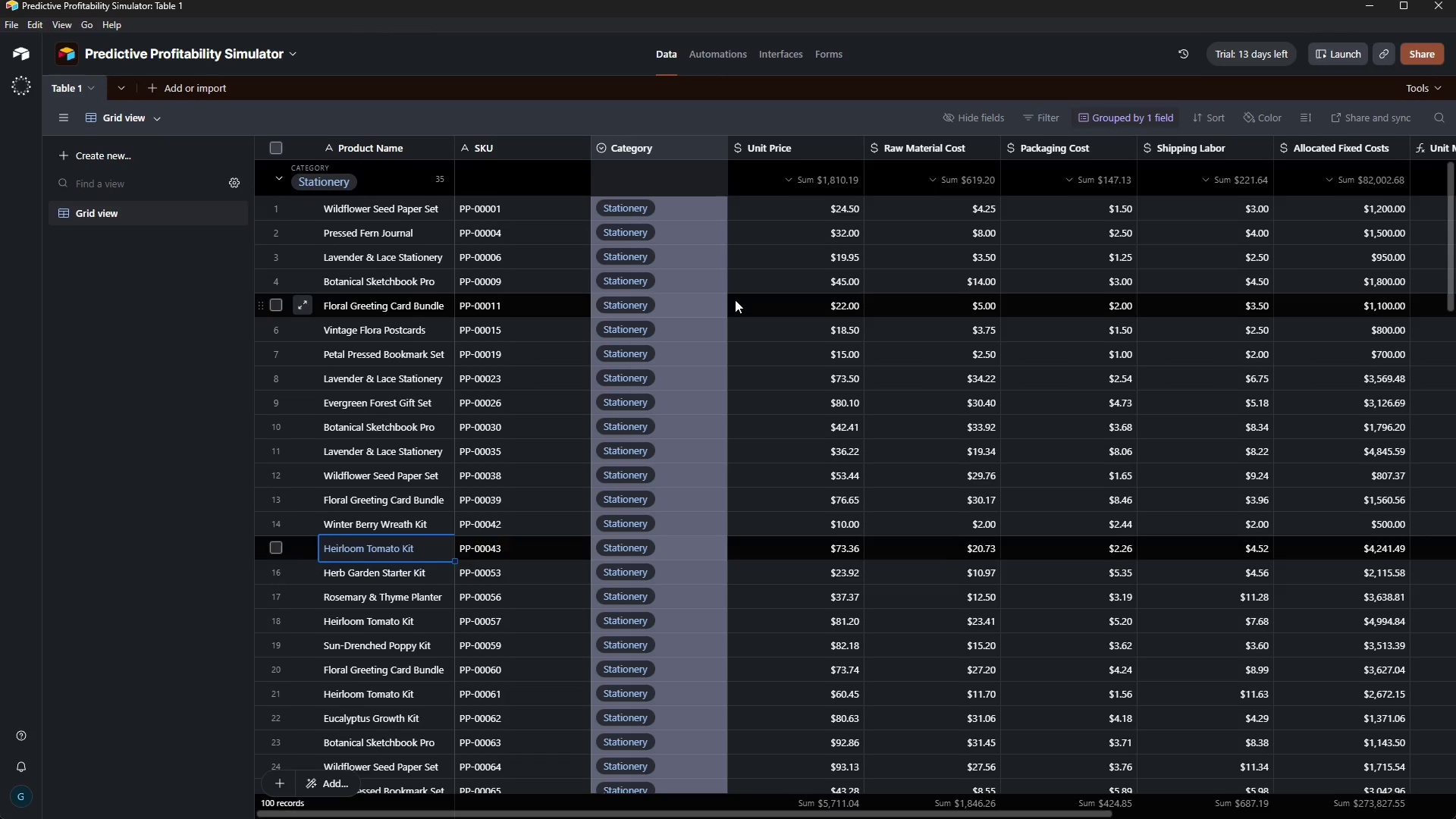 
key(ArrowDown)
 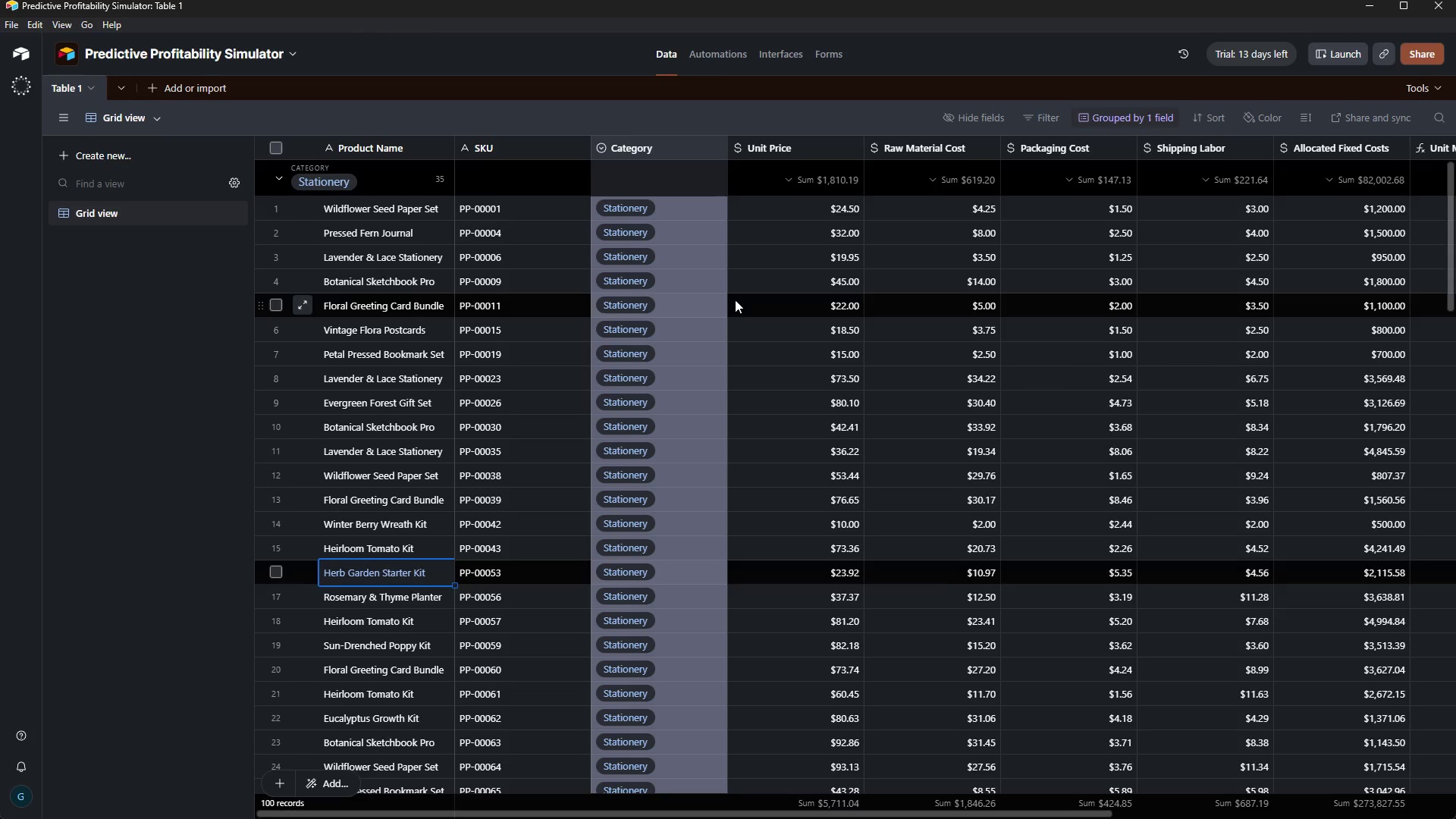 
key(ArrowDown)
 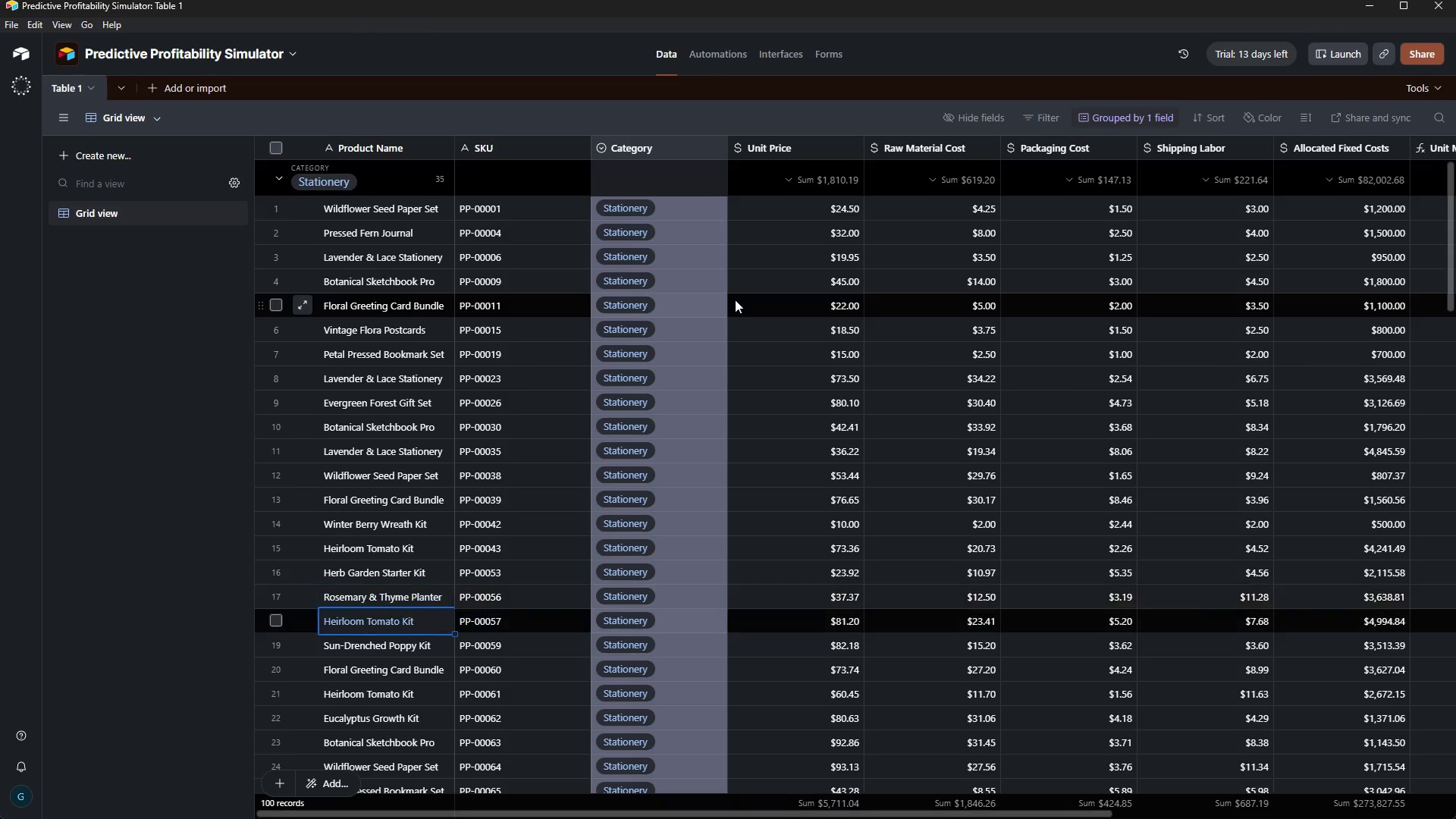 
key(ArrowDown)
 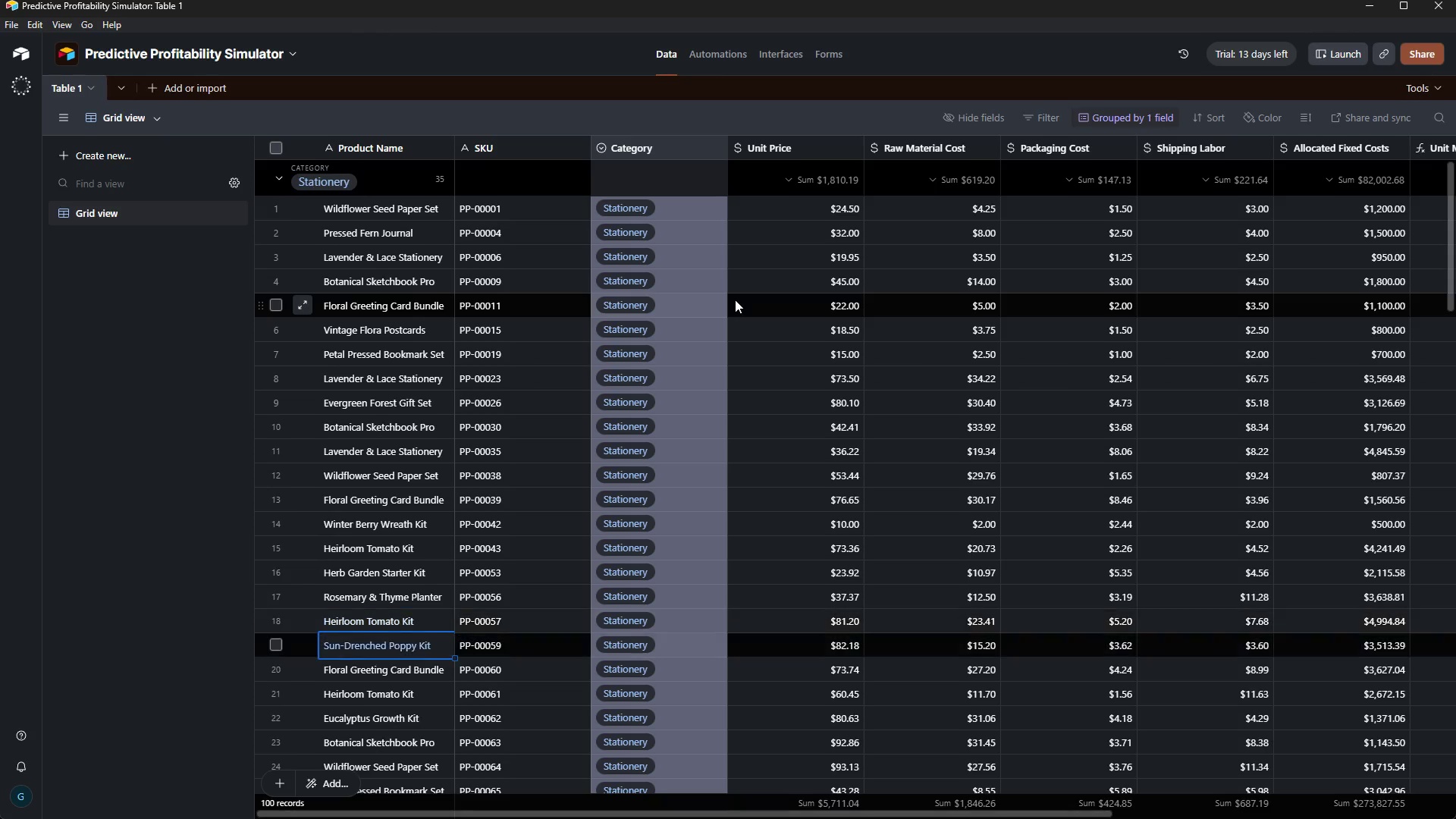 
key(ArrowDown)
 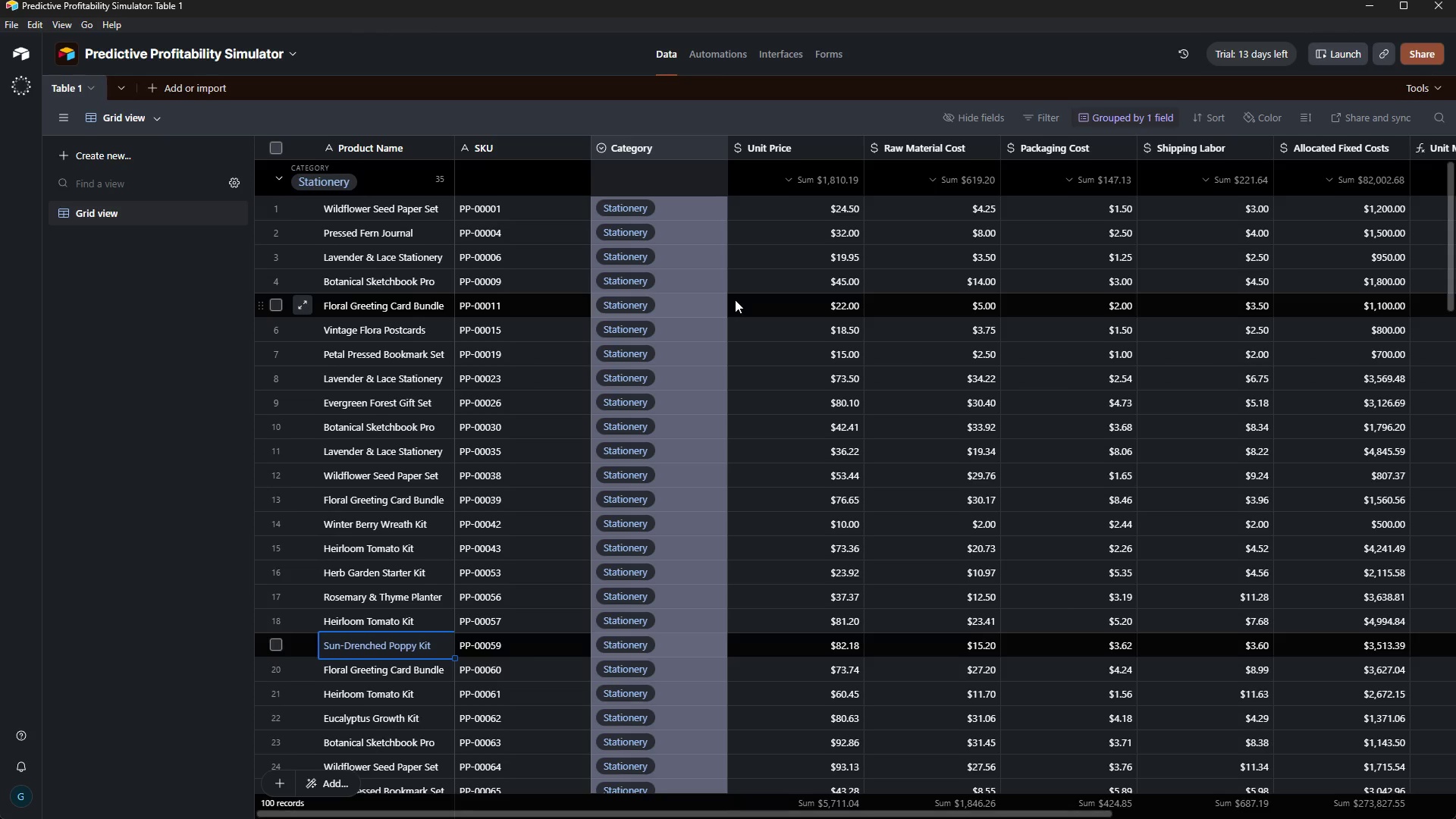 
key(ArrowDown)
 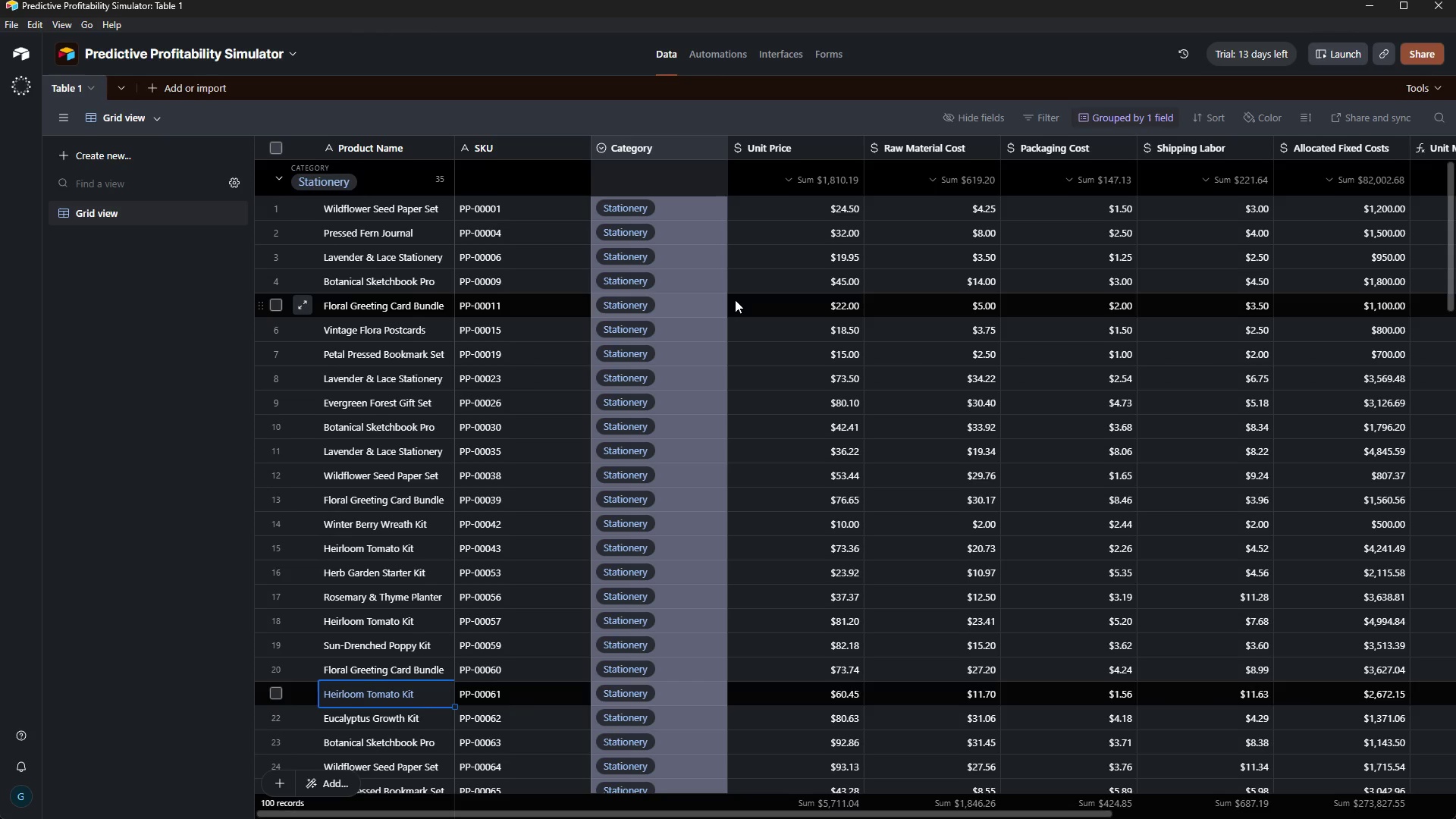 
key(ArrowDown)
 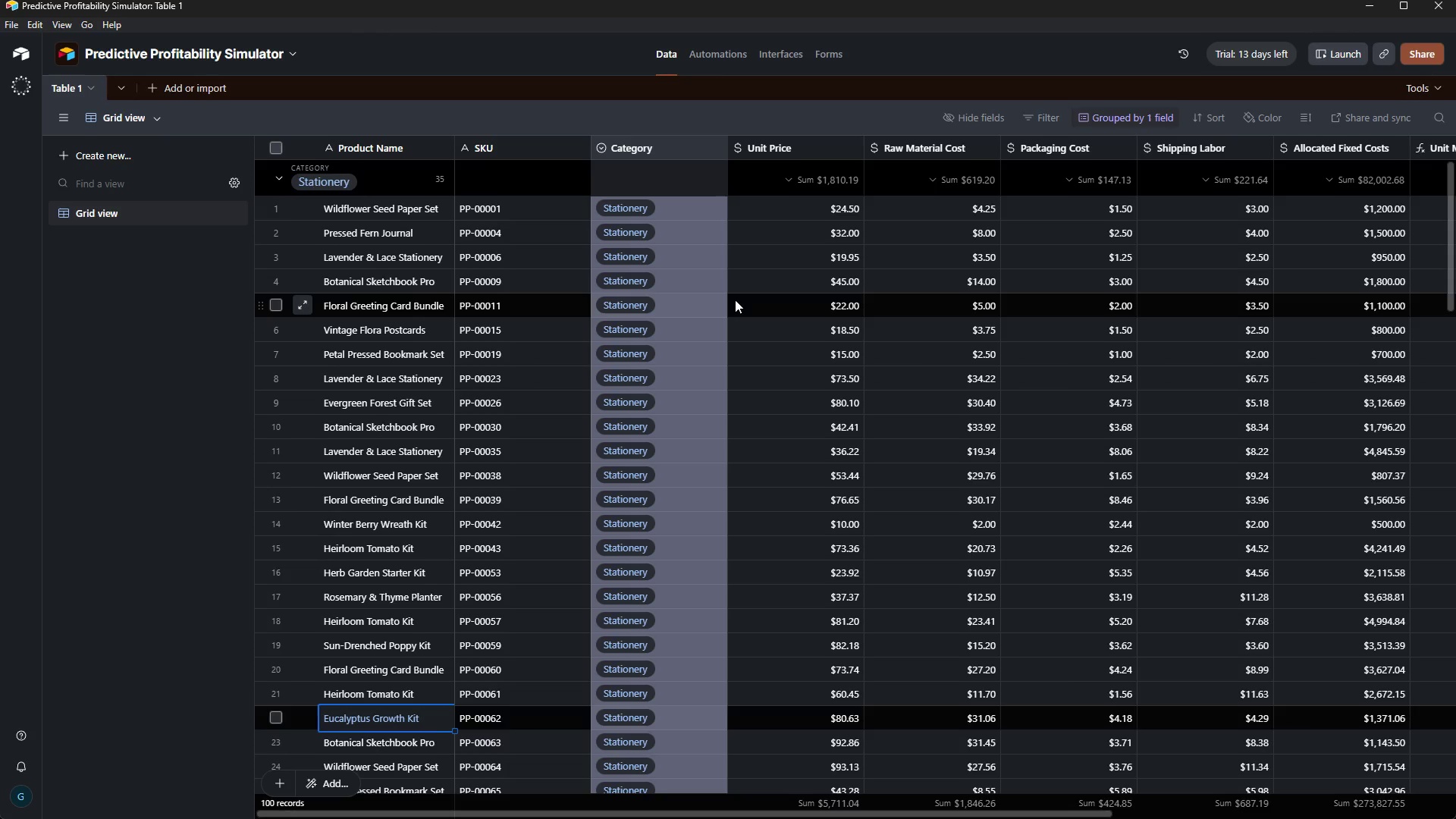 
key(ArrowDown)
 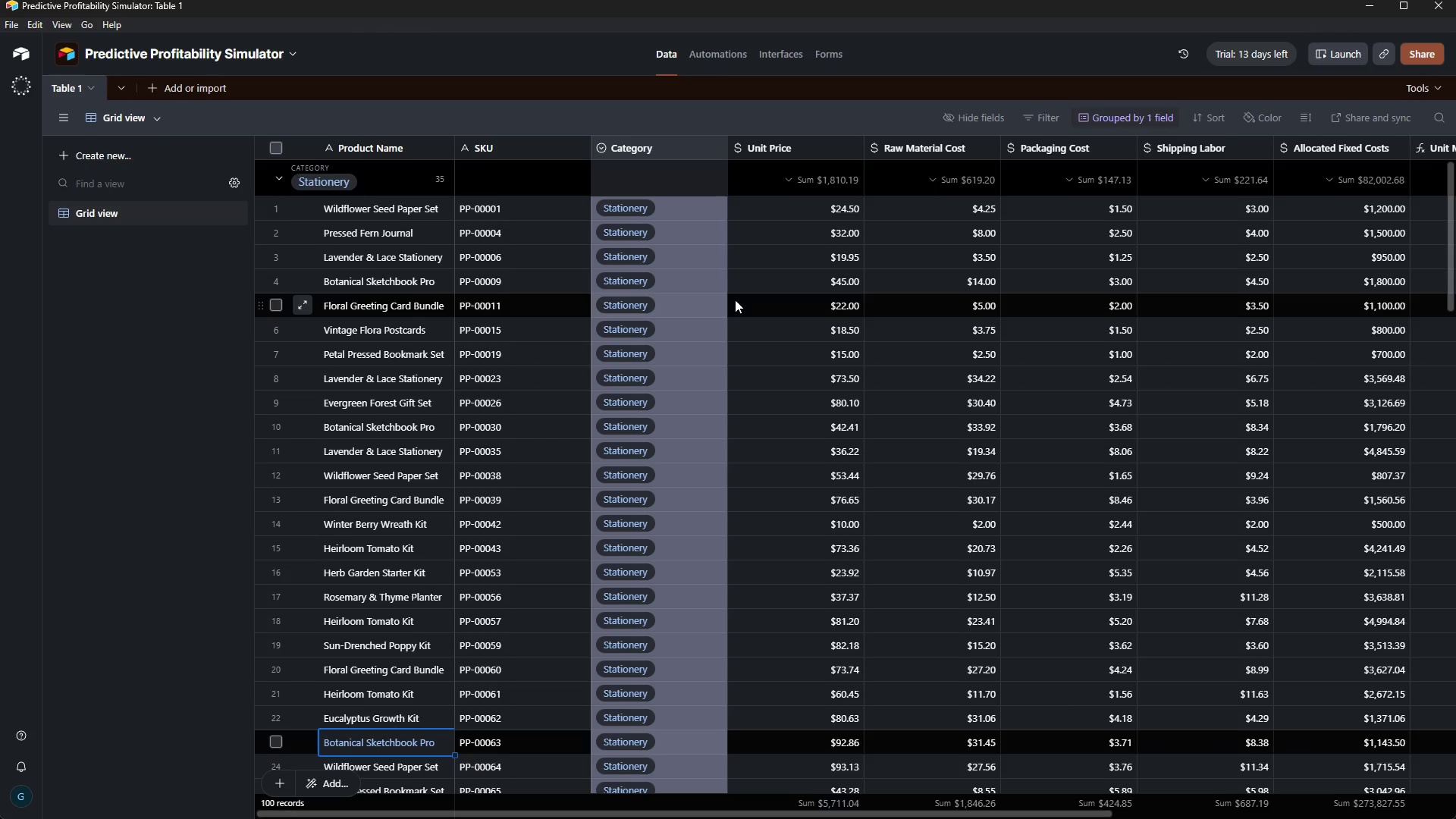 
key(ArrowDown)
 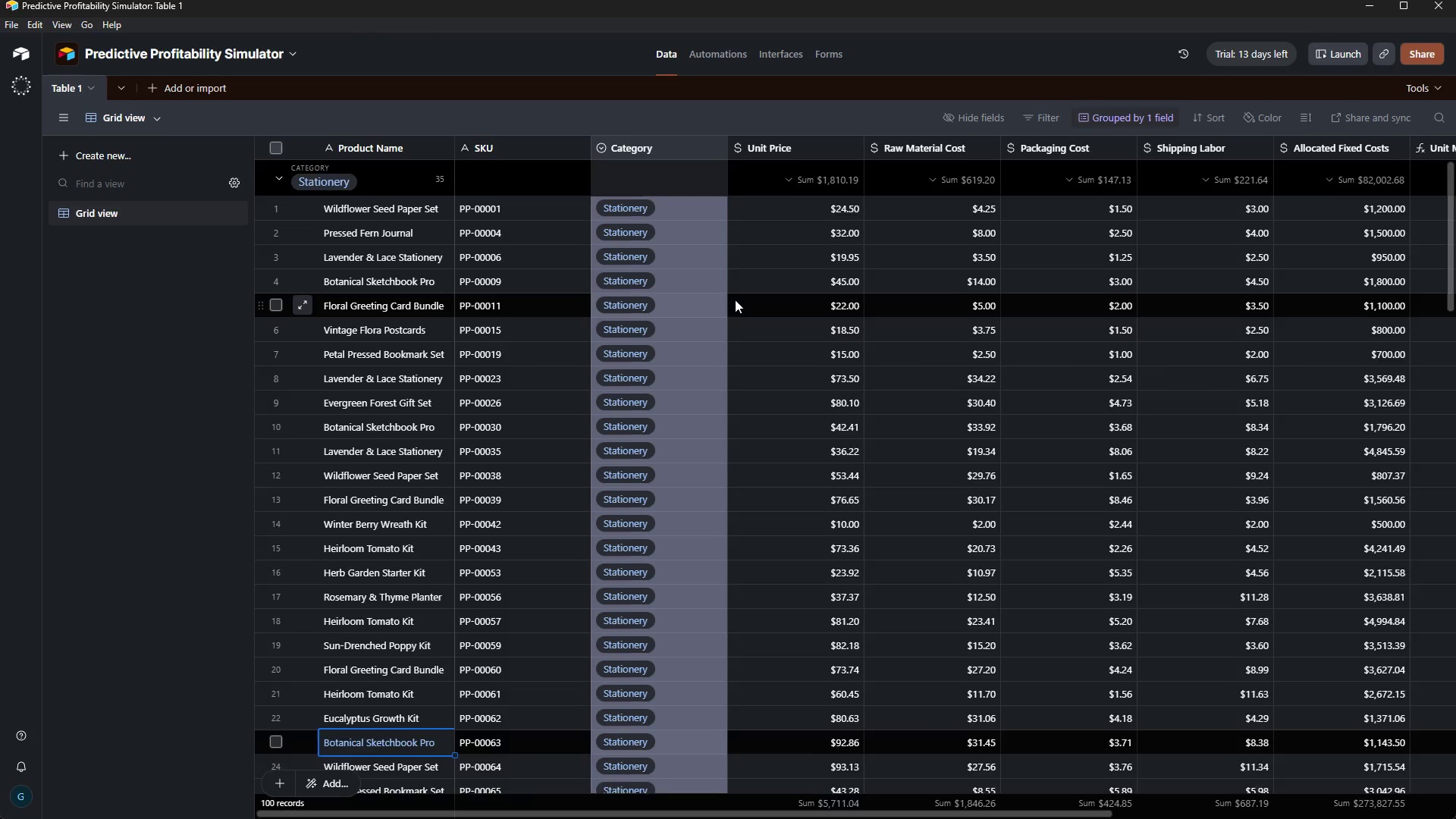 
key(ArrowDown)
 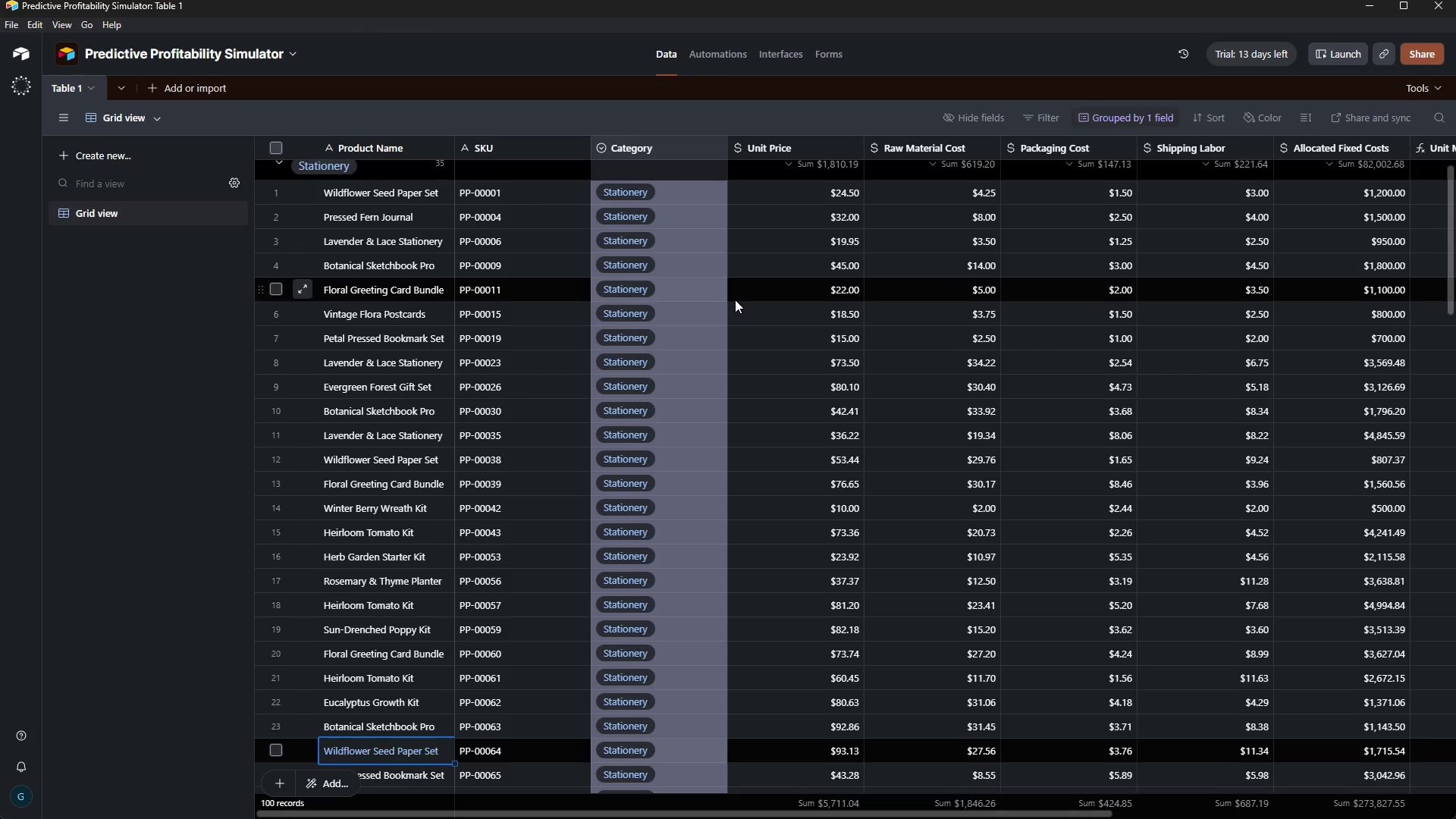 
key(ArrowDown)
 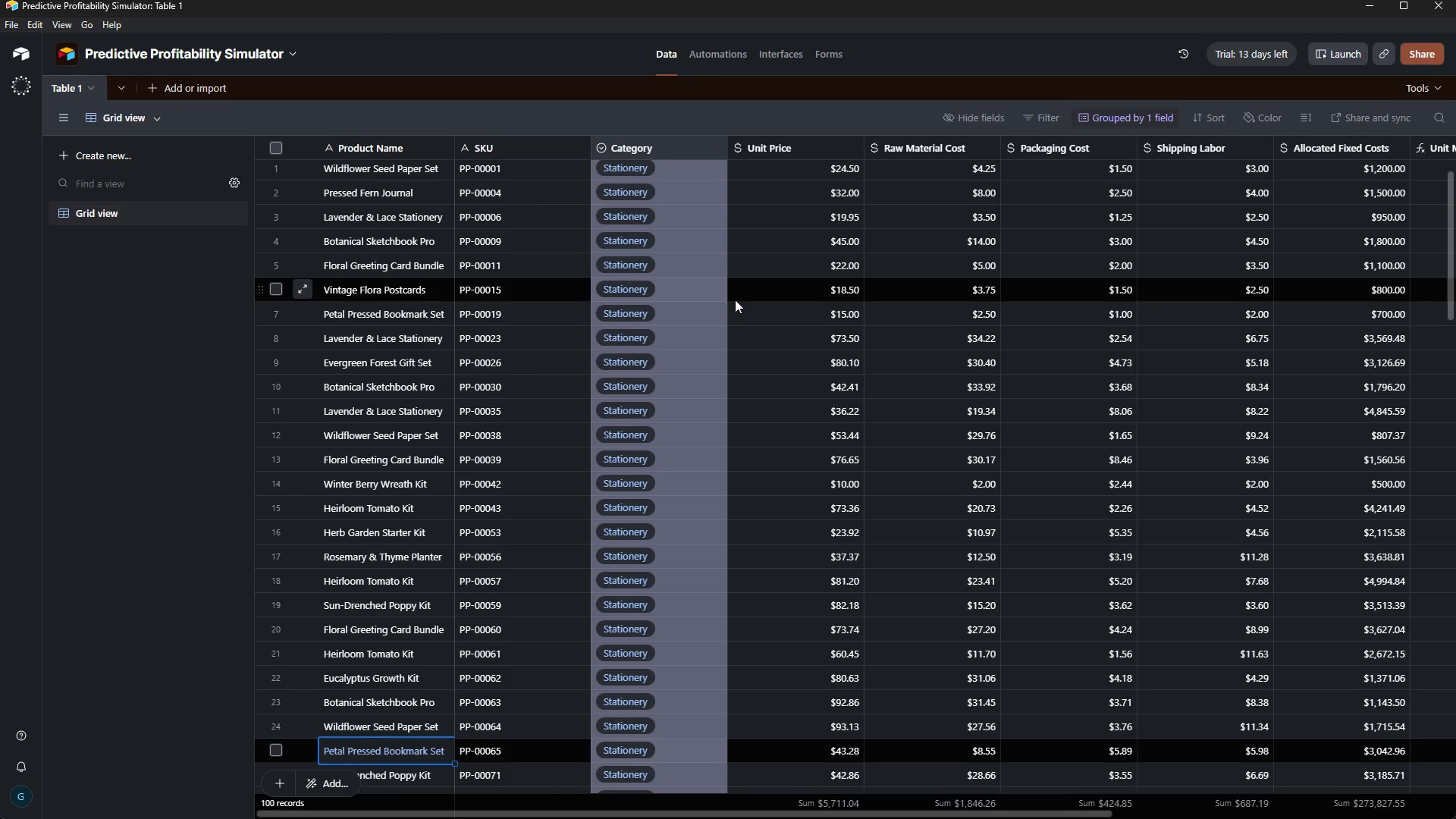 
key(ArrowDown)
 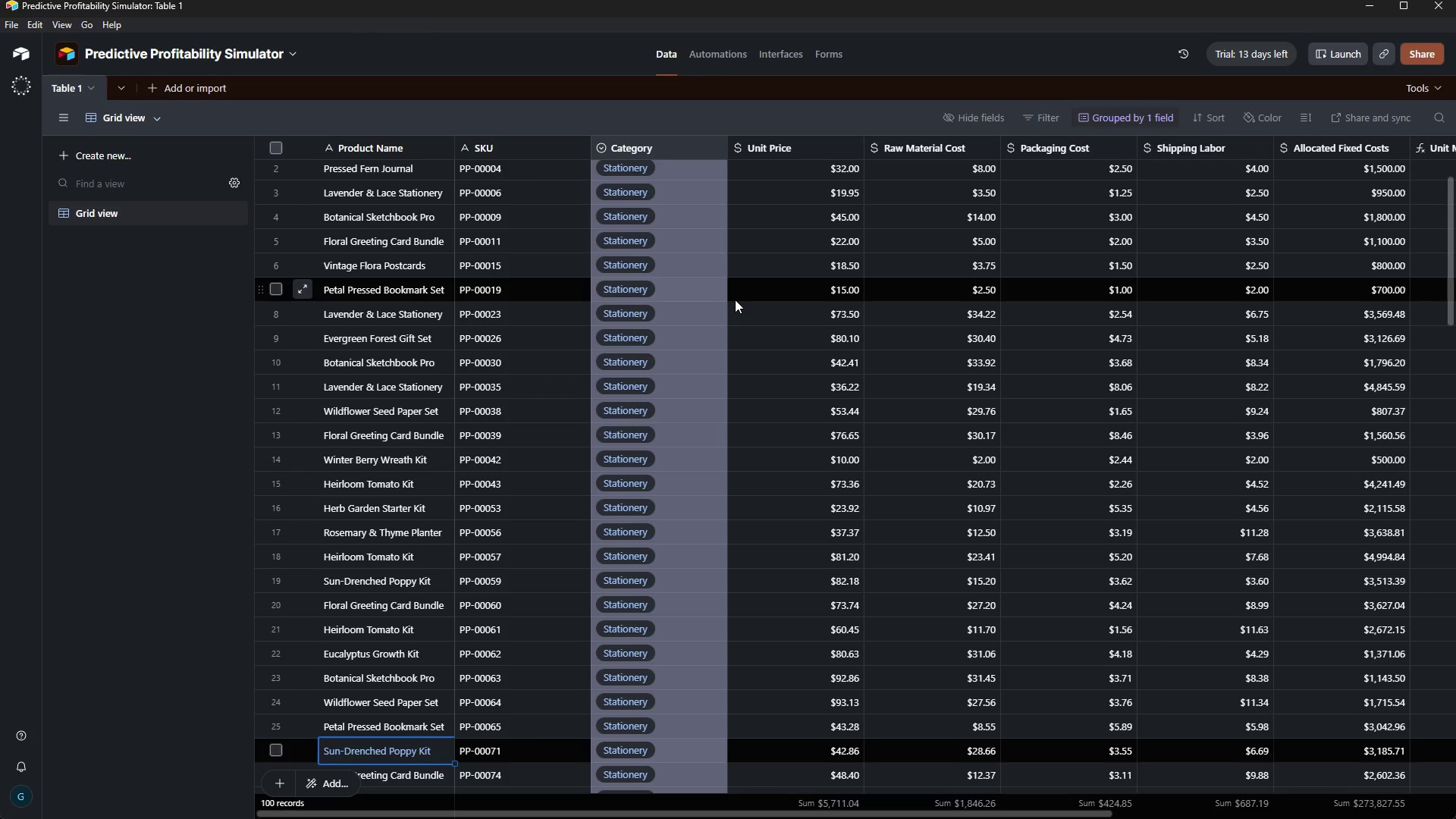 
key(ArrowUp)
 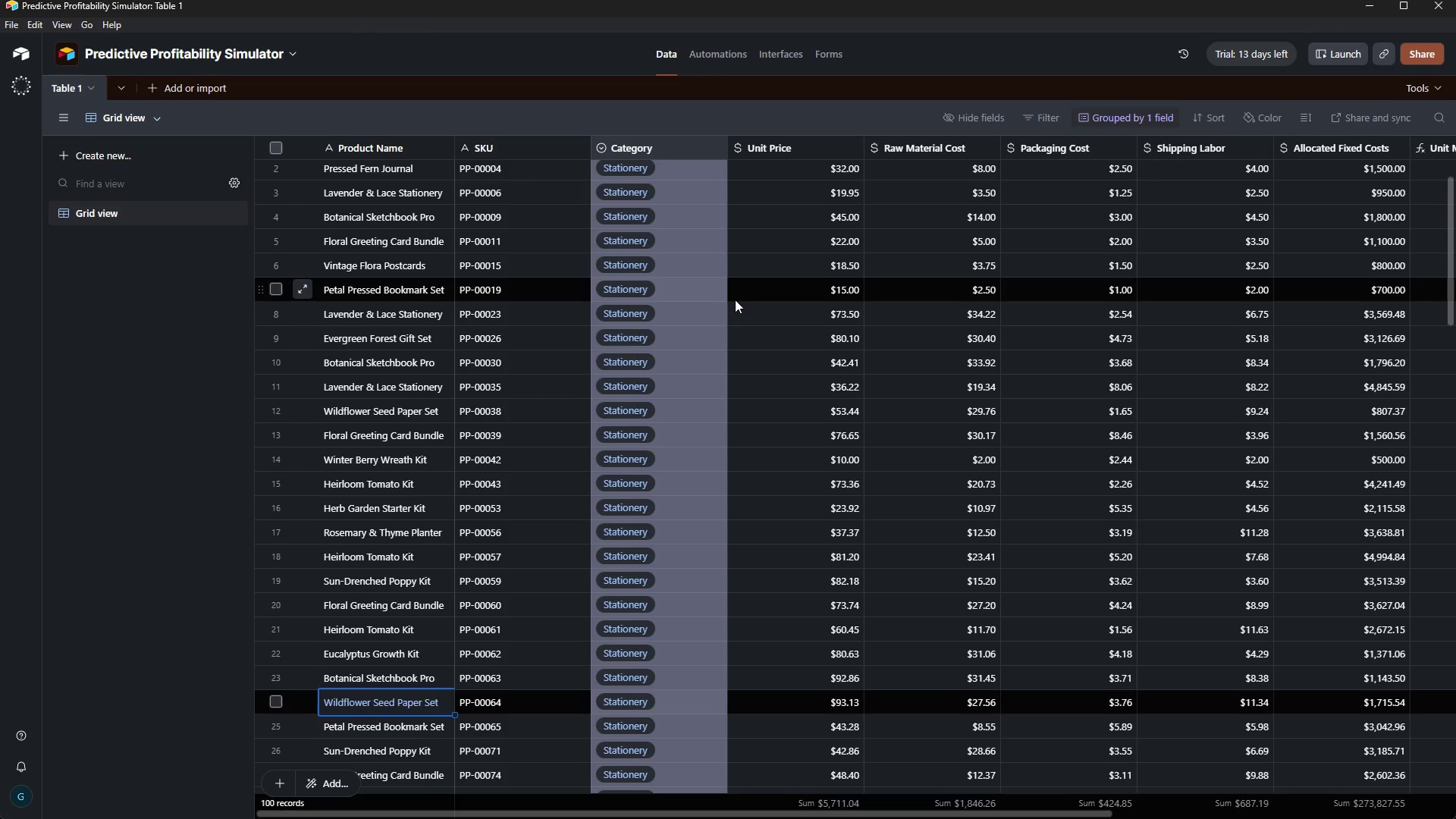 
key(ArrowUp)
 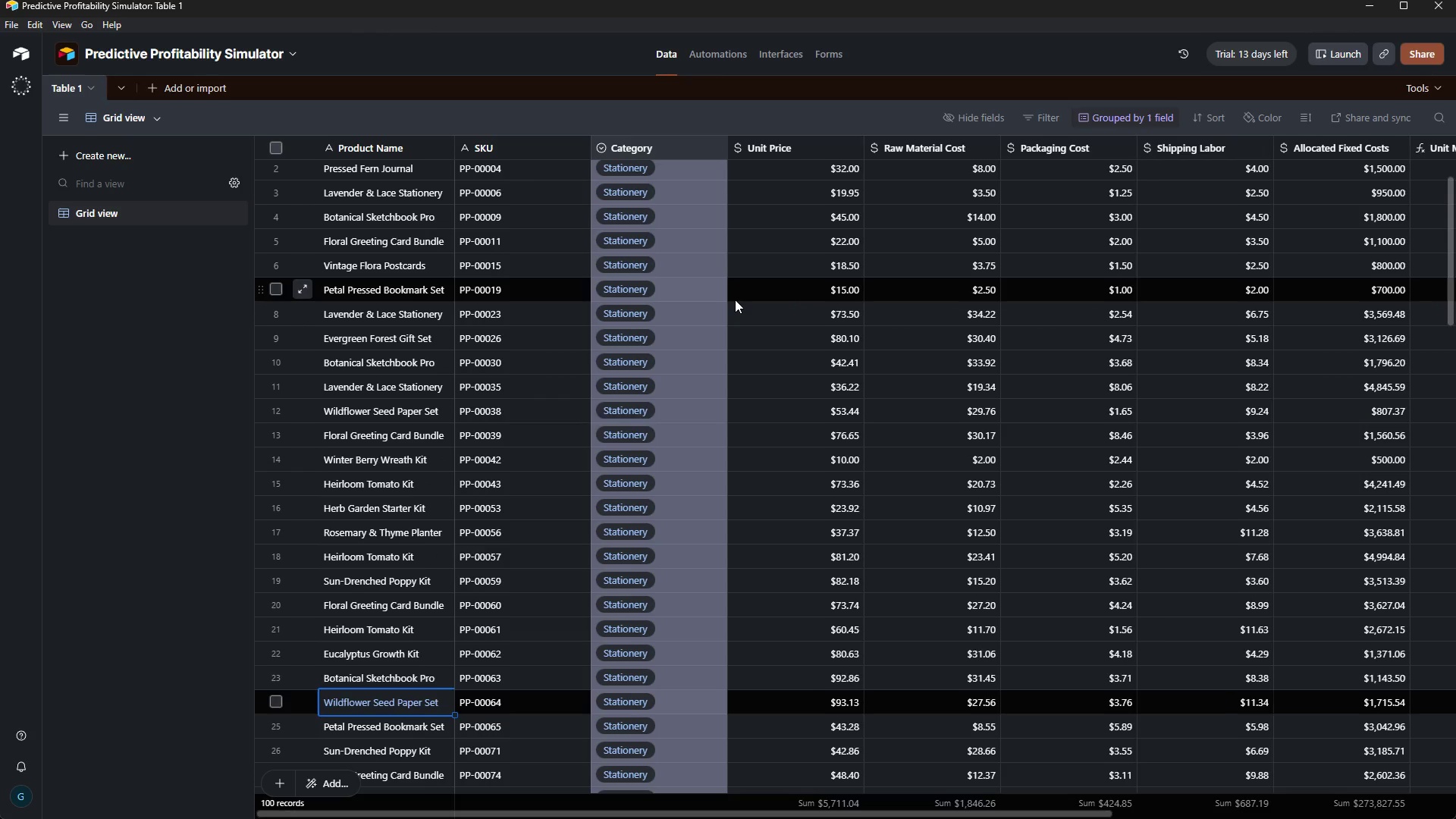 
key(ArrowUp)
 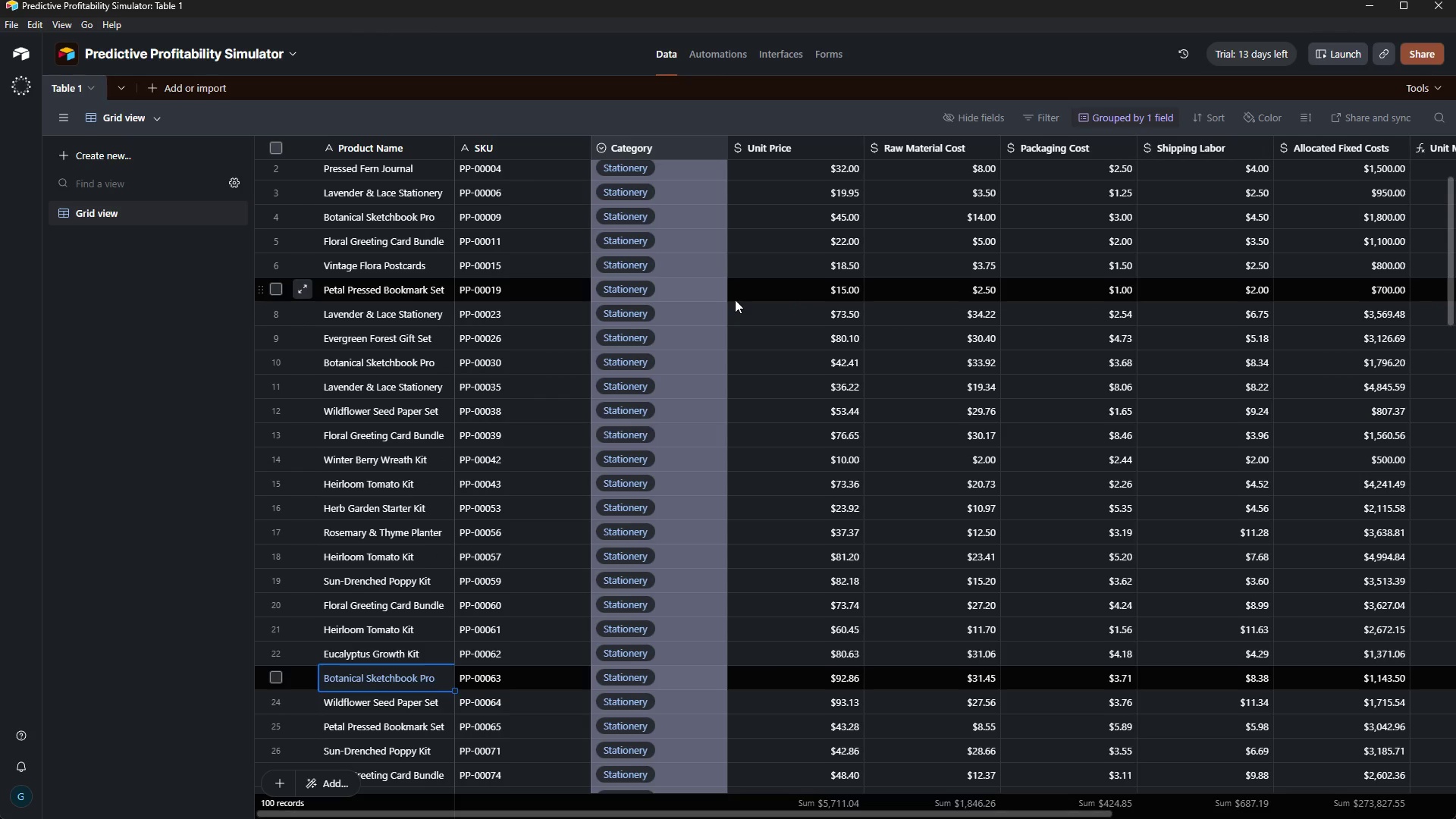 
key(ArrowUp)
 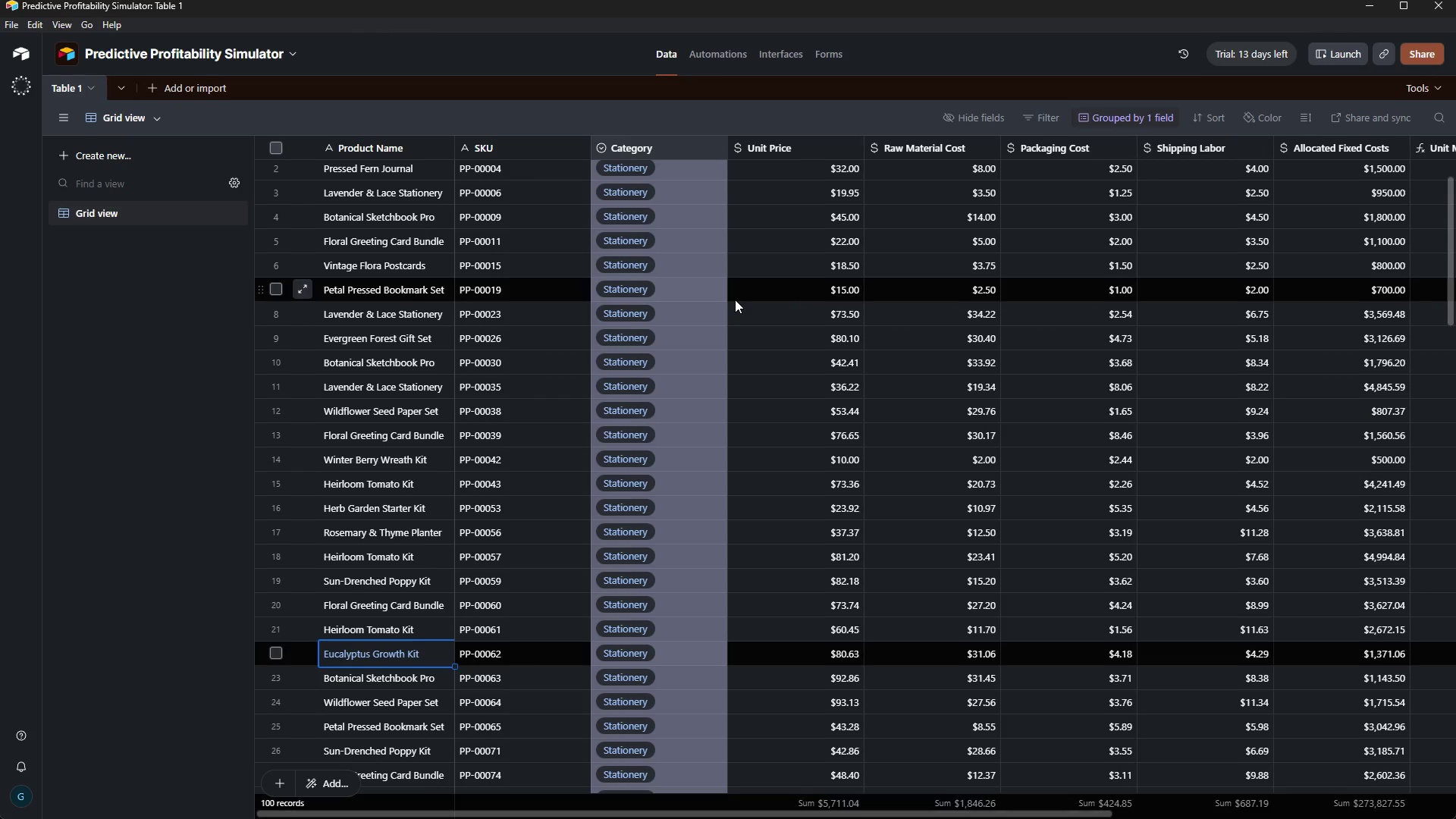 
key(ArrowUp)
 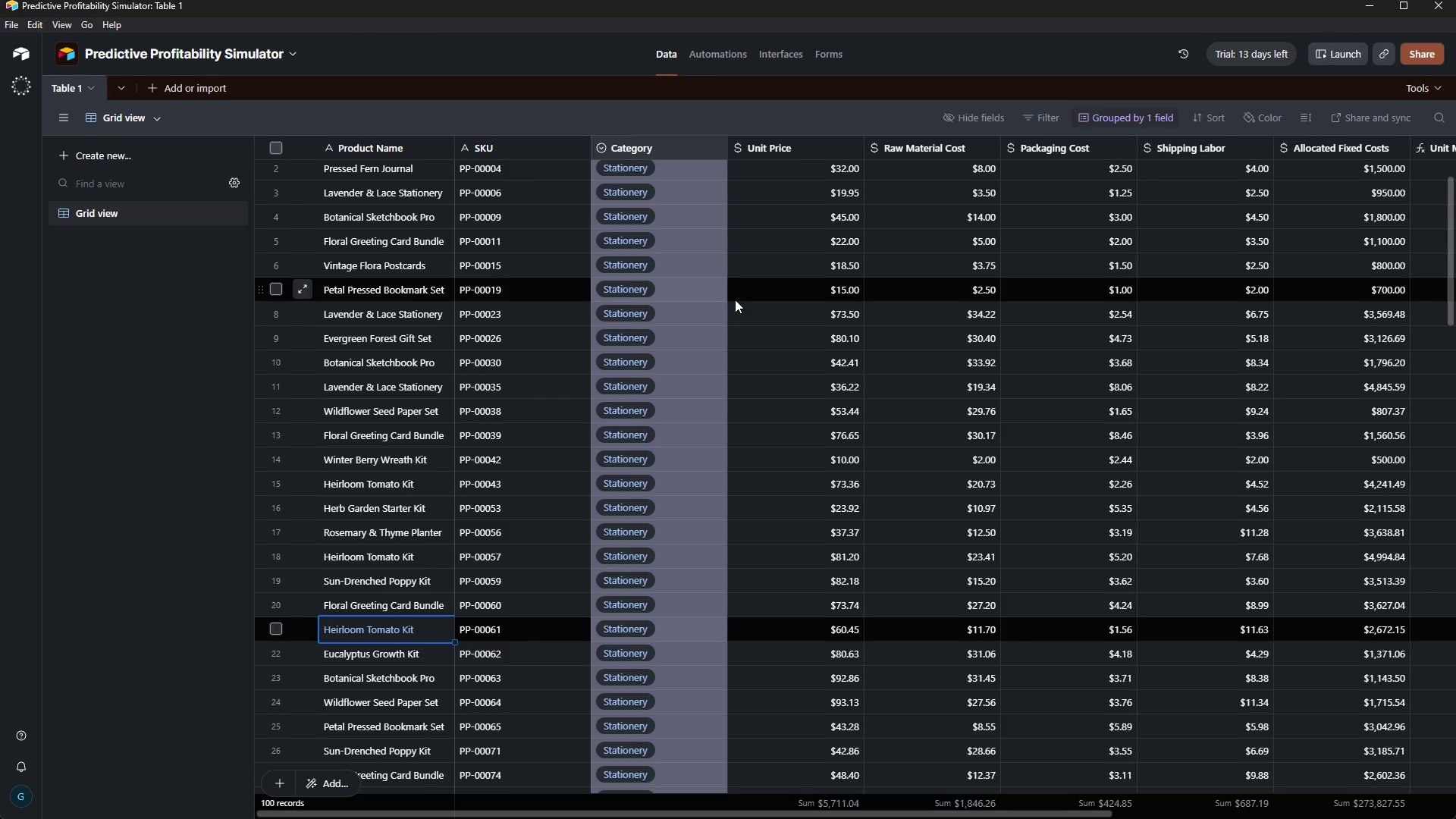 
hold_key(key=ArrowUp, duration=1.5)
 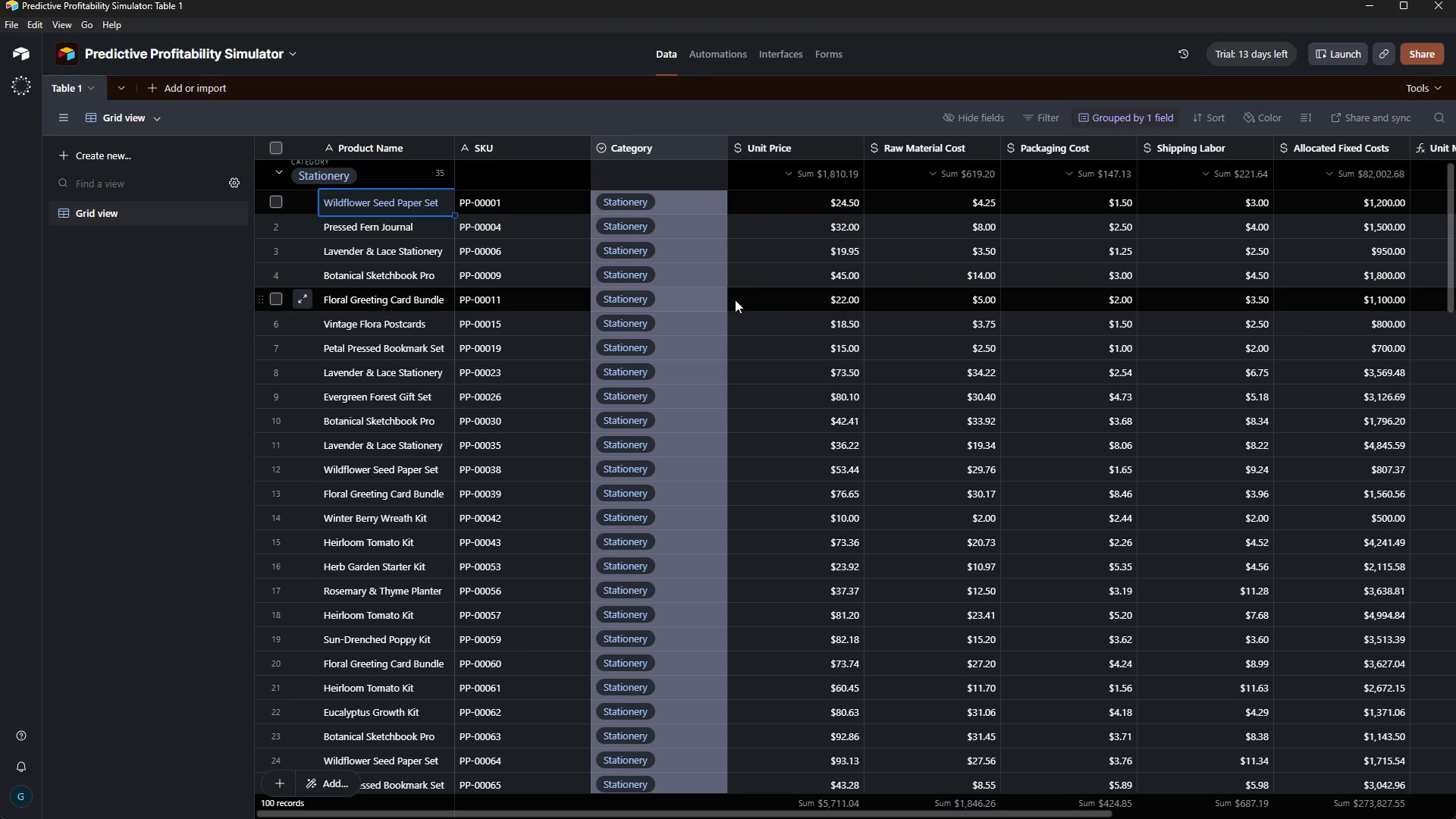 
key(ArrowUp)
 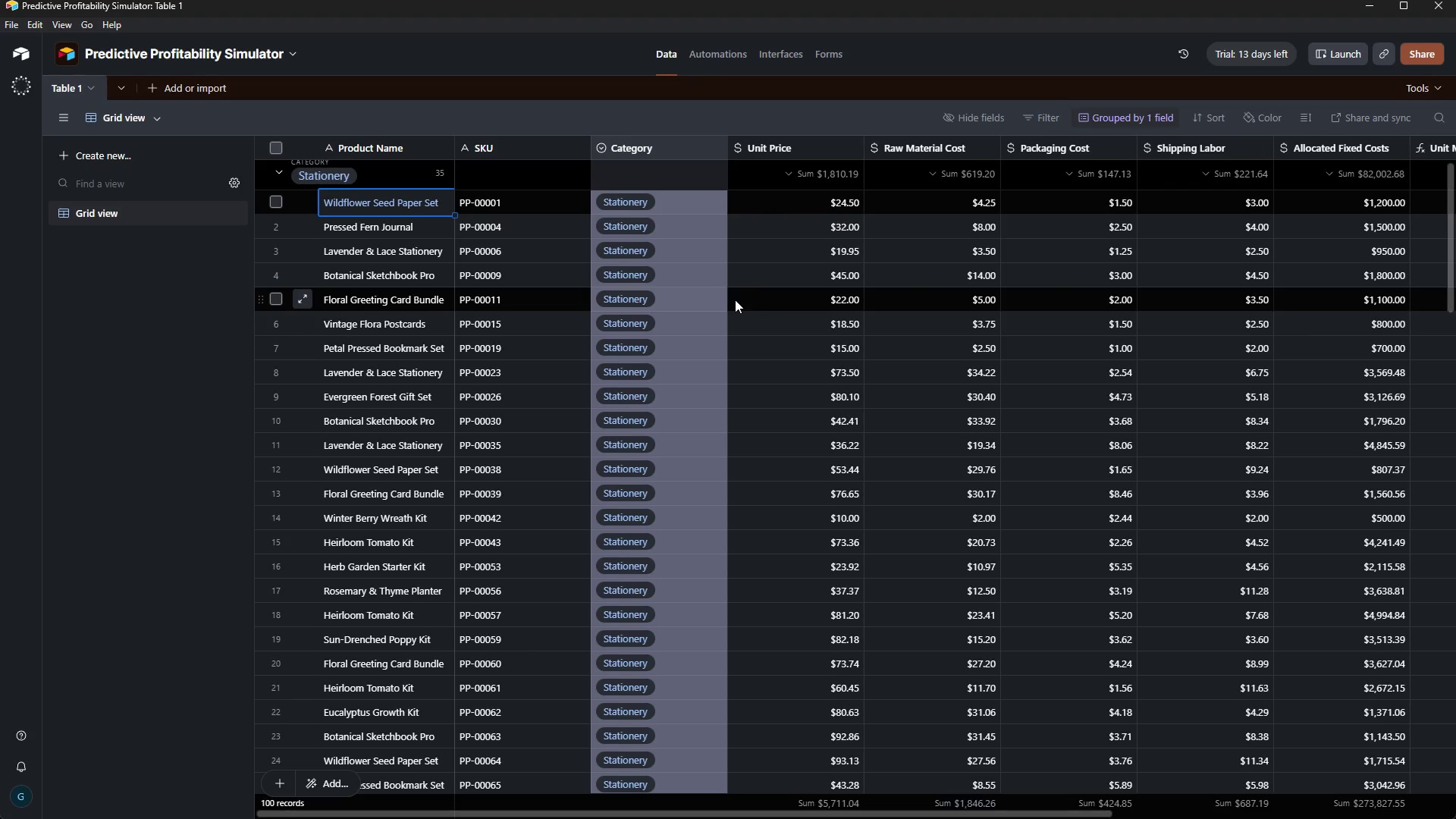 
key(ArrowUp)
 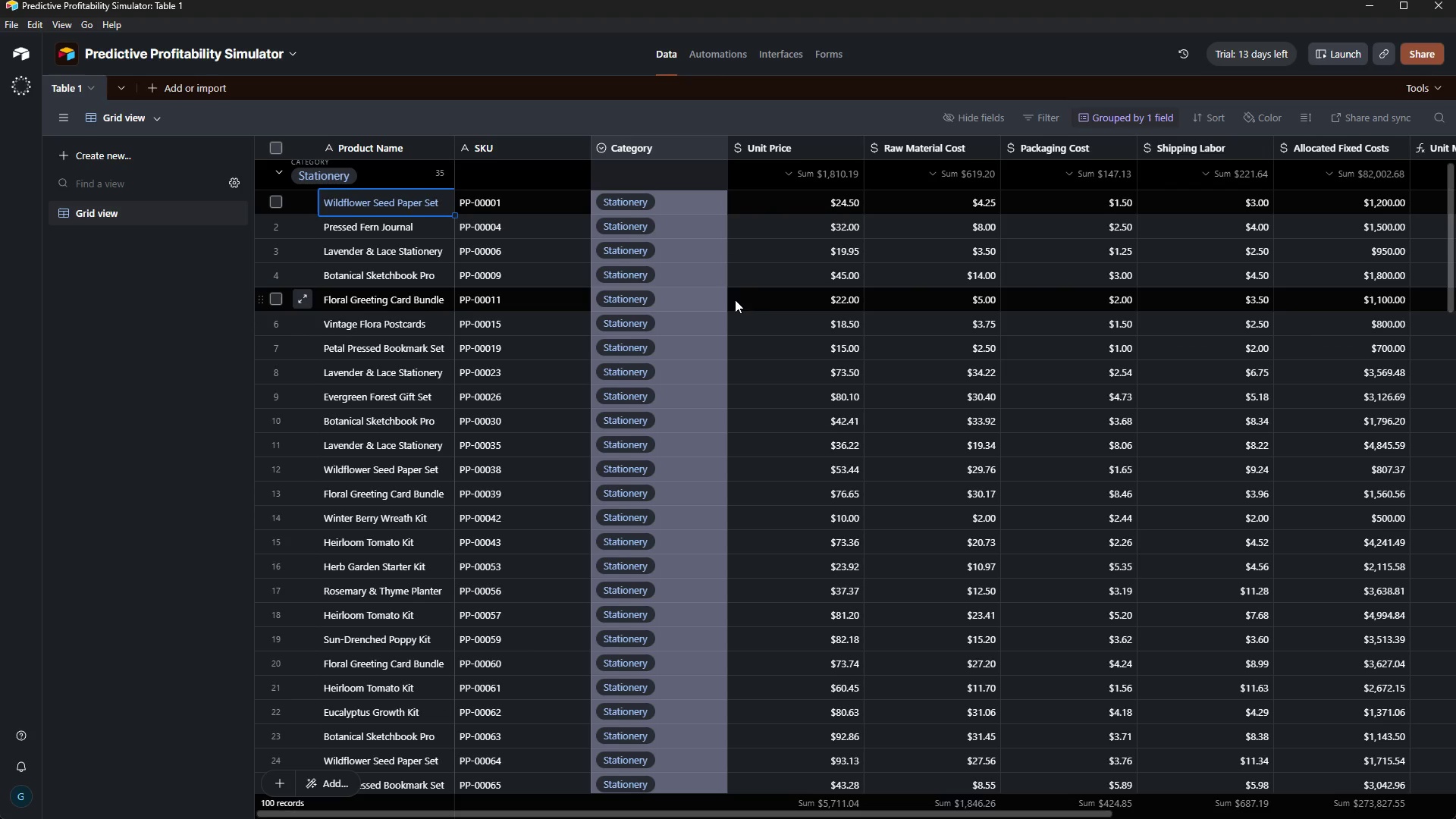 
key(ArrowUp)
 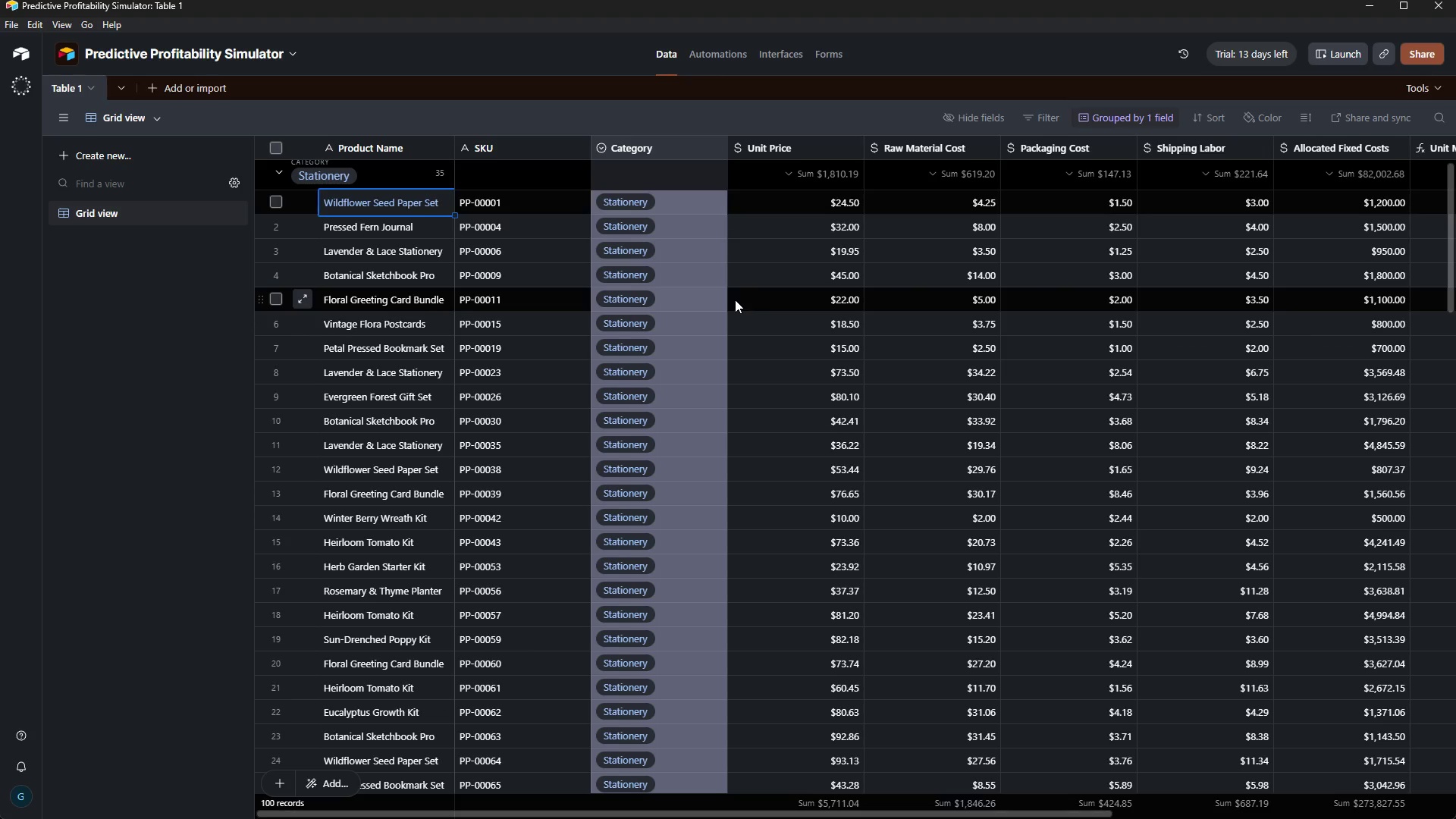 
key(ArrowDown)
 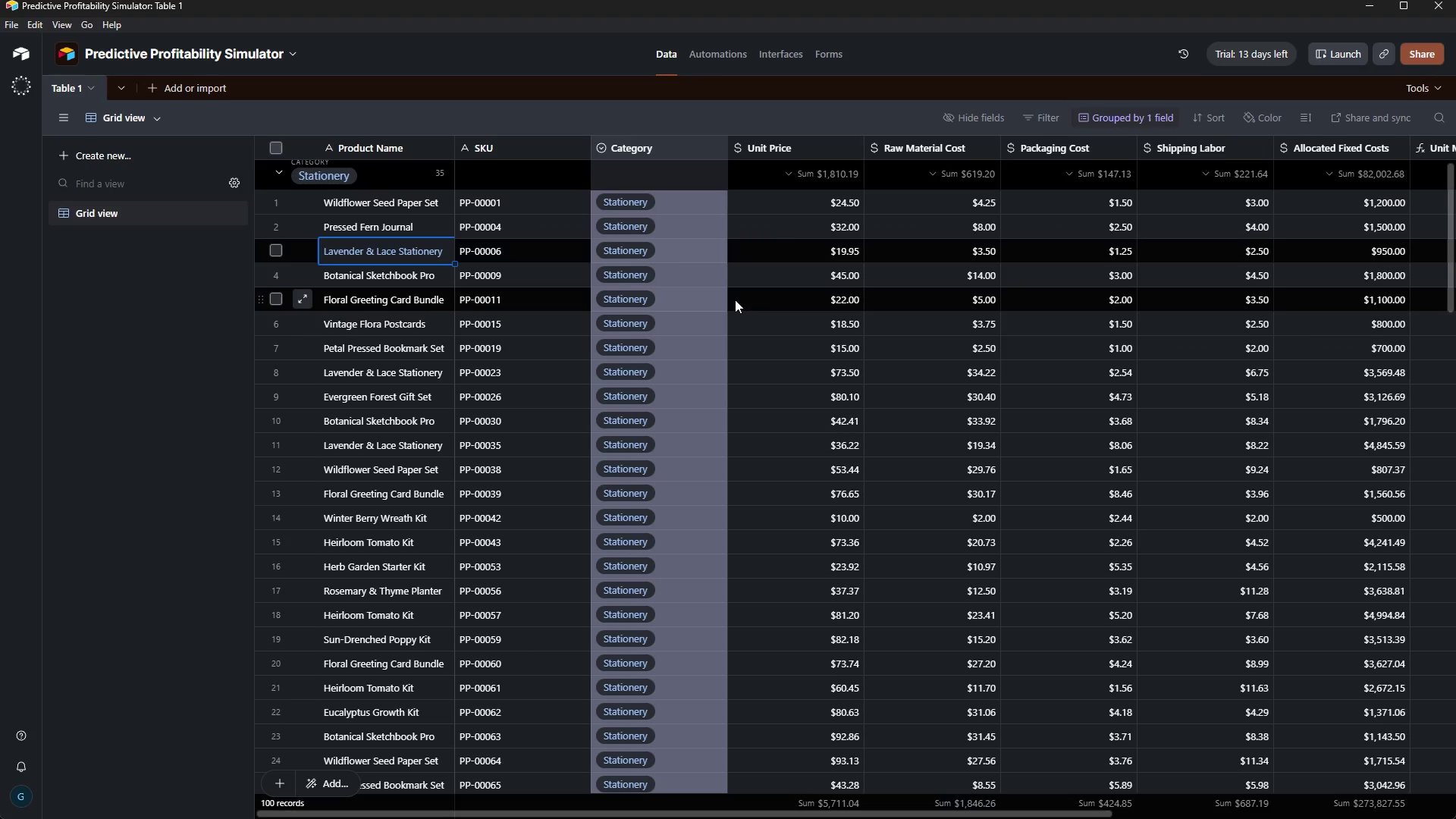 
key(ArrowDown)
 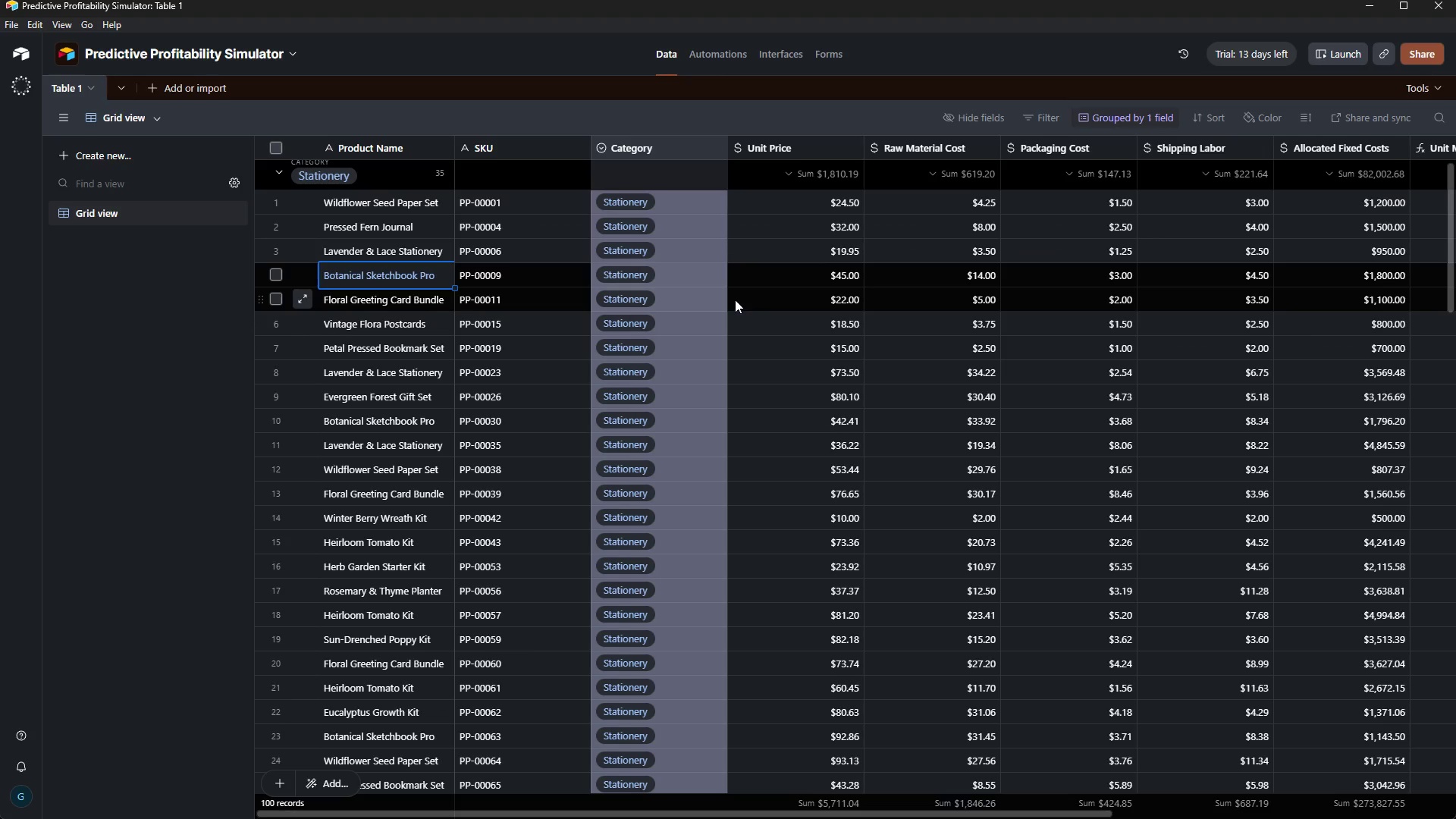 
key(ArrowDown)
 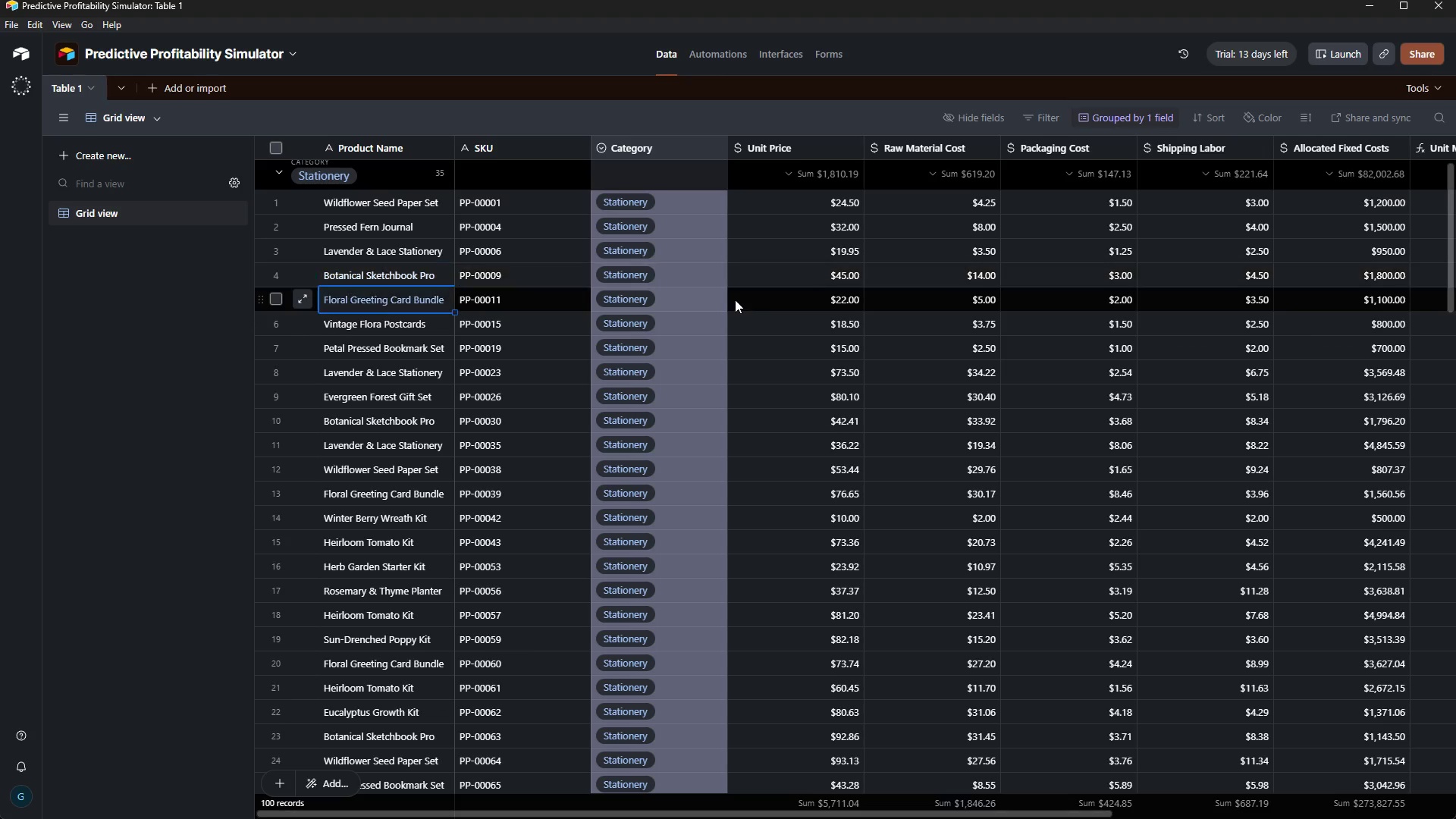 
key(ArrowDown)
 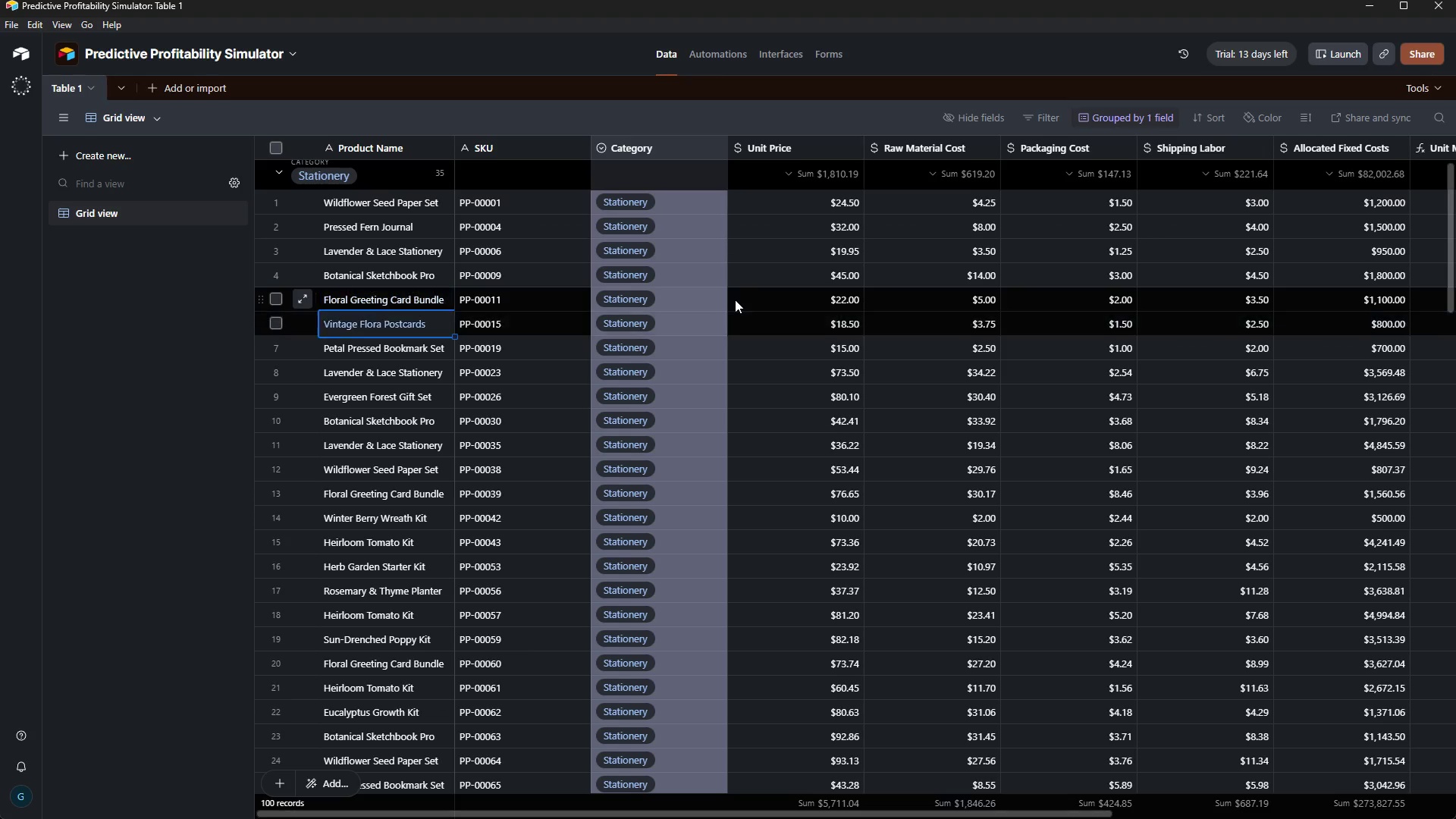 
key(ArrowDown)
 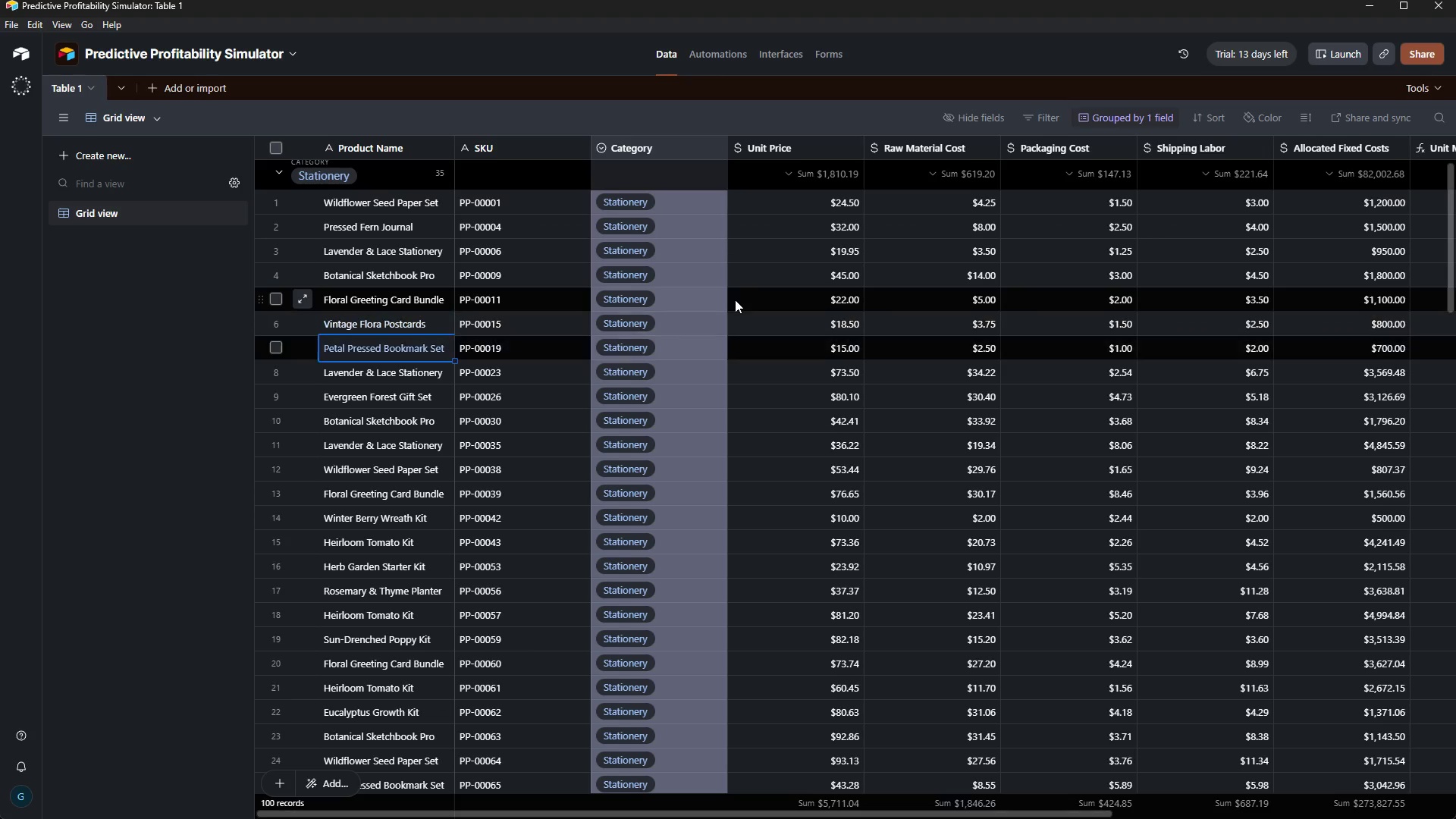 
key(ArrowDown)
 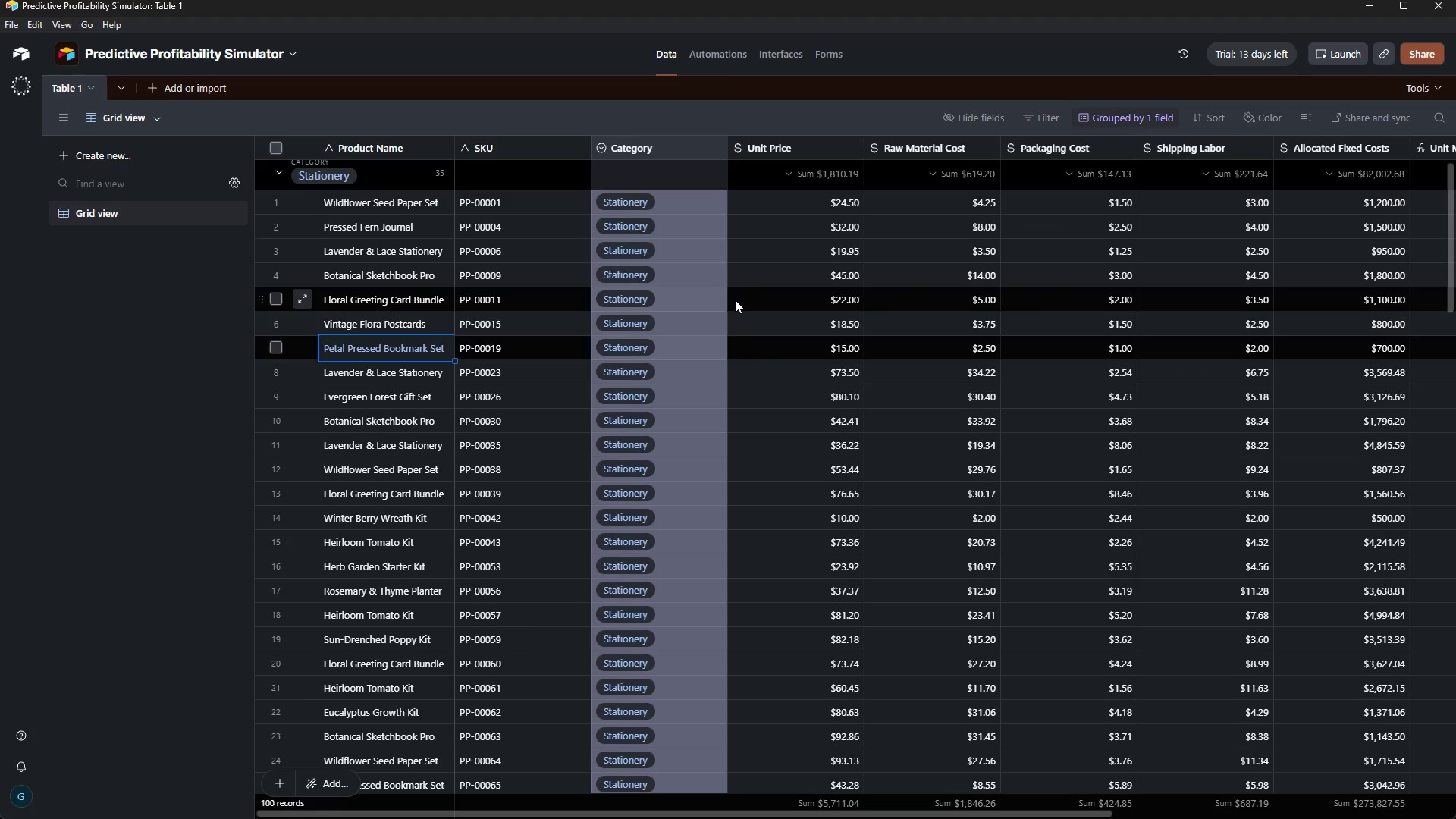 
key(ArrowDown)
 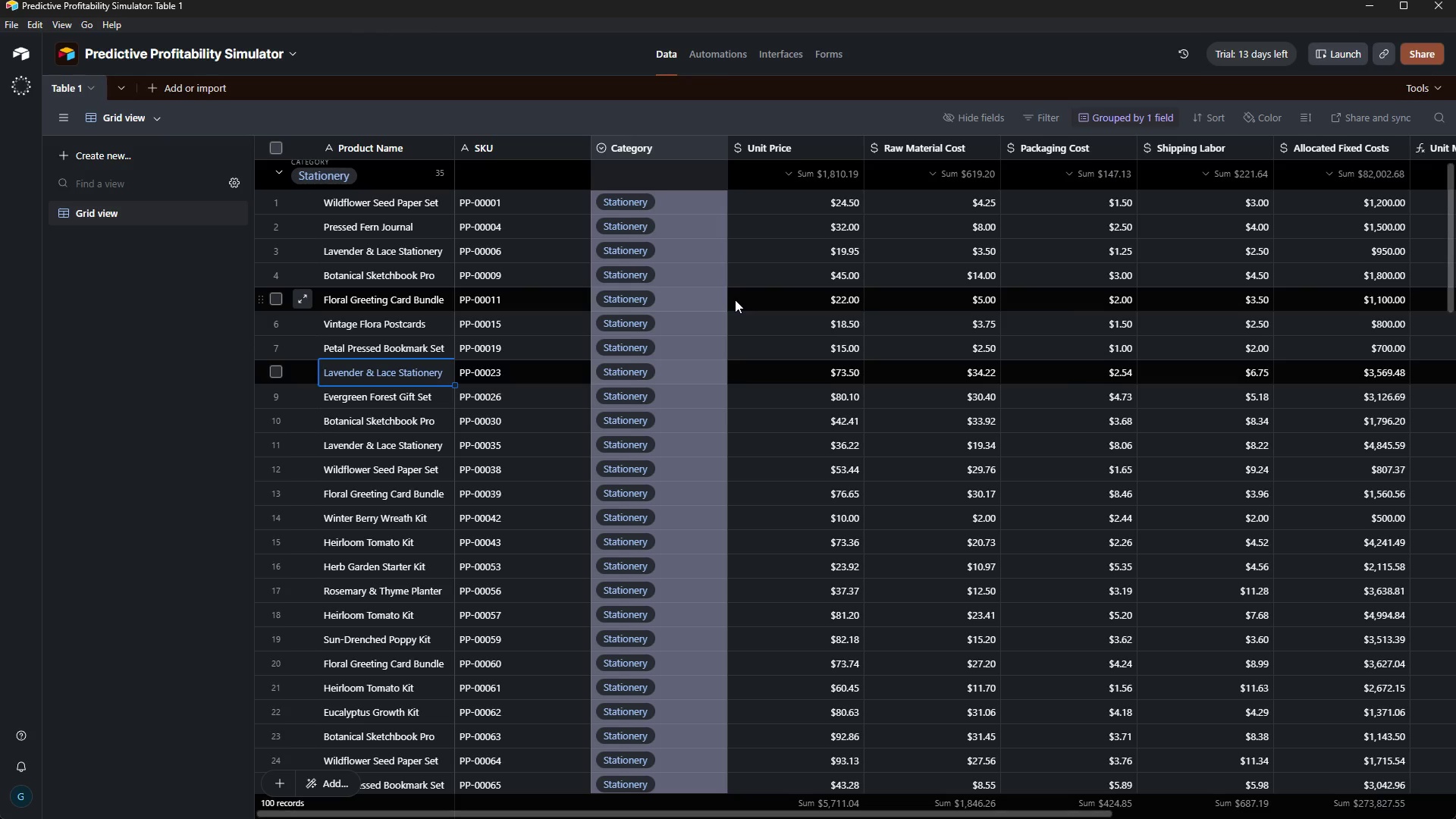 
key(ArrowDown)
 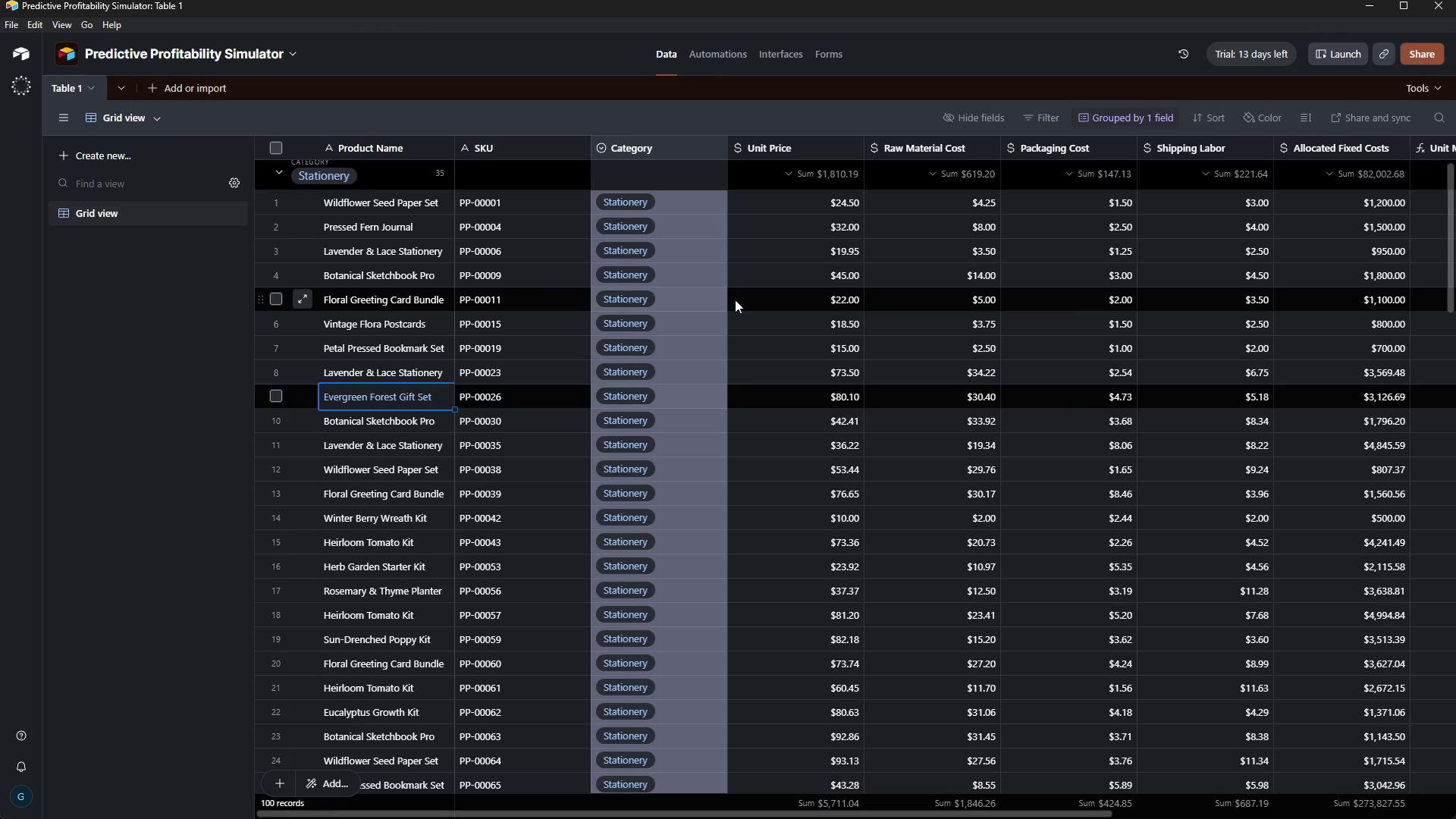 
key(ArrowDown)
 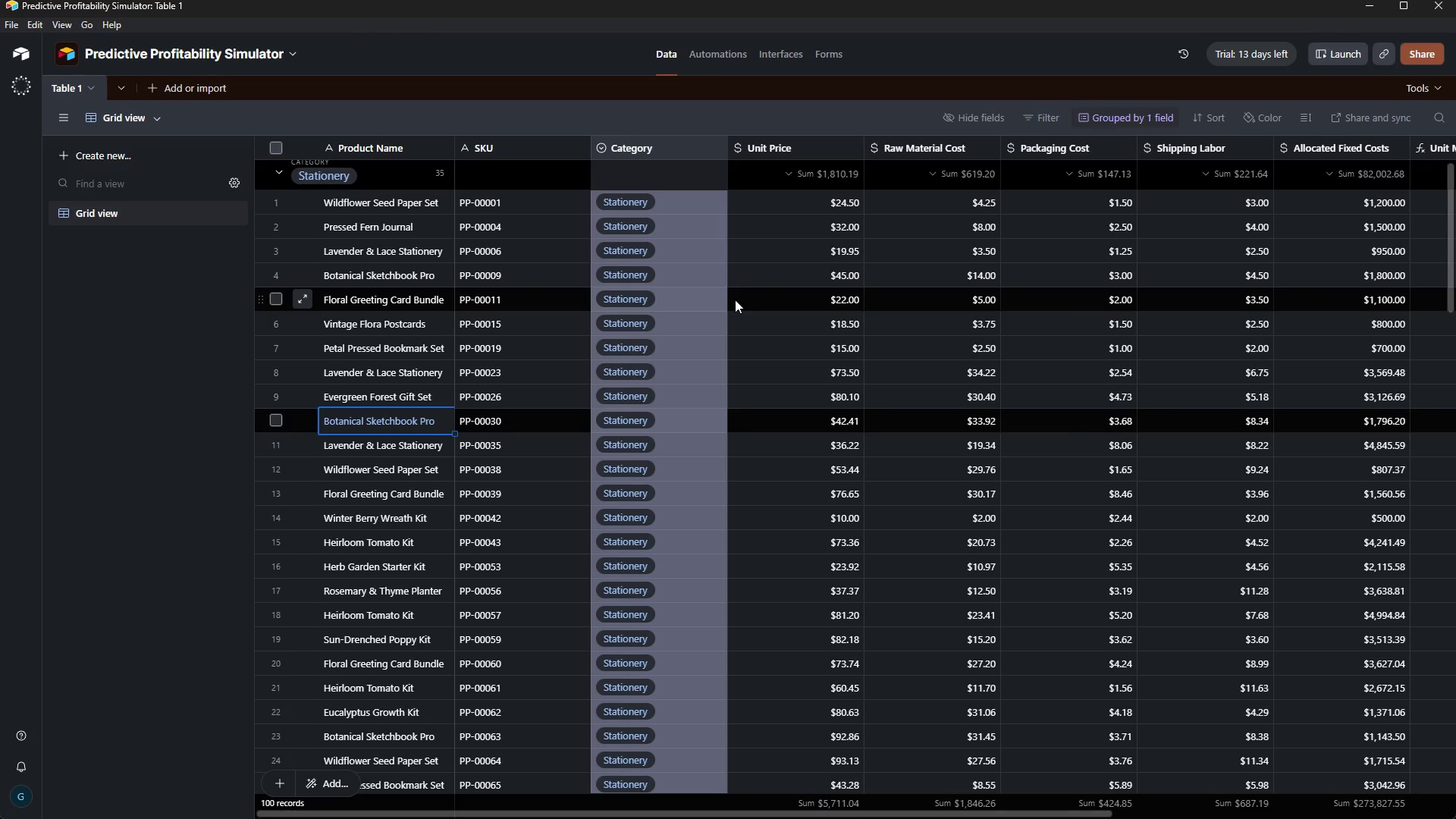 
key(ArrowDown)
 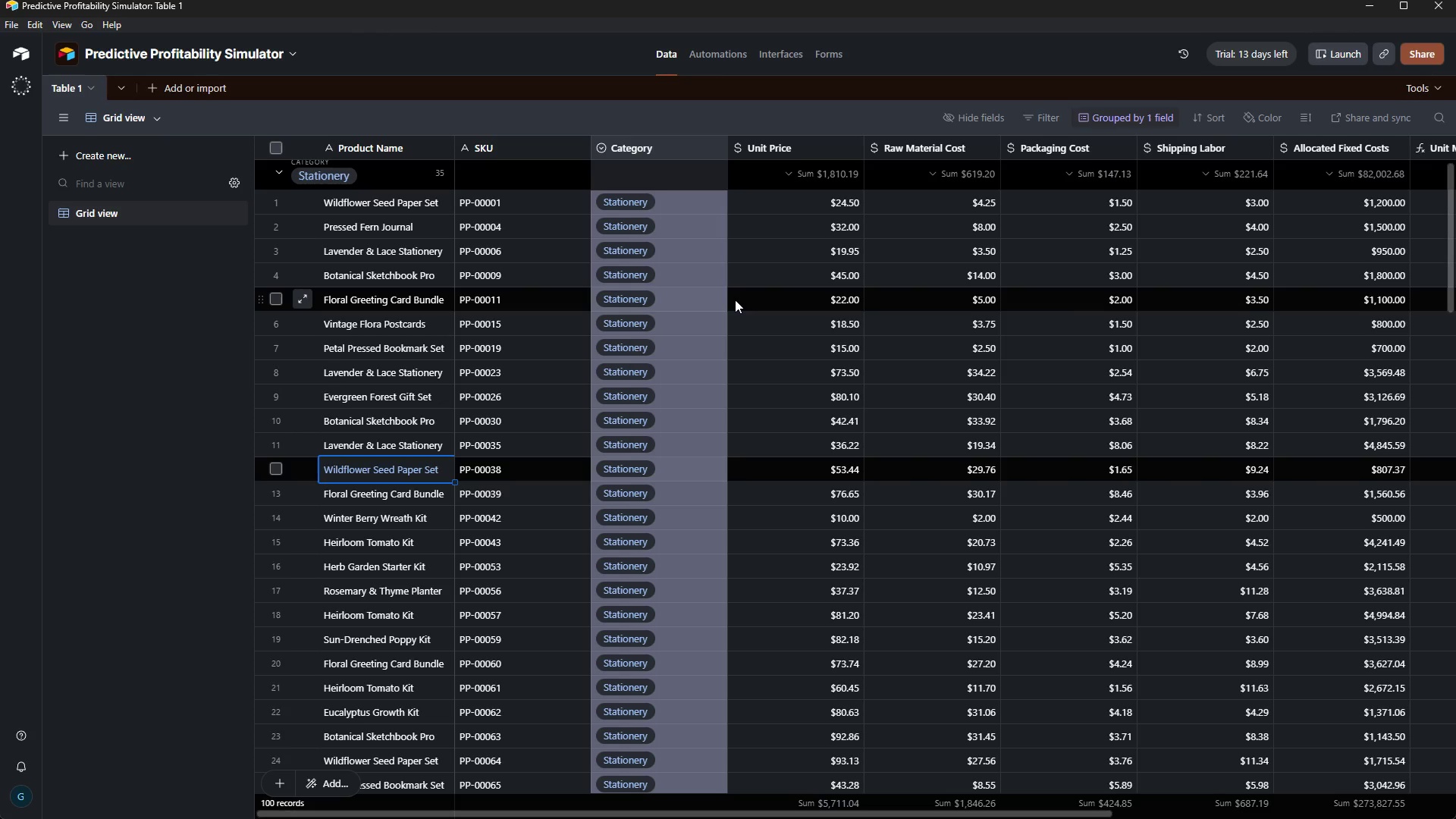 
key(ArrowDown)
 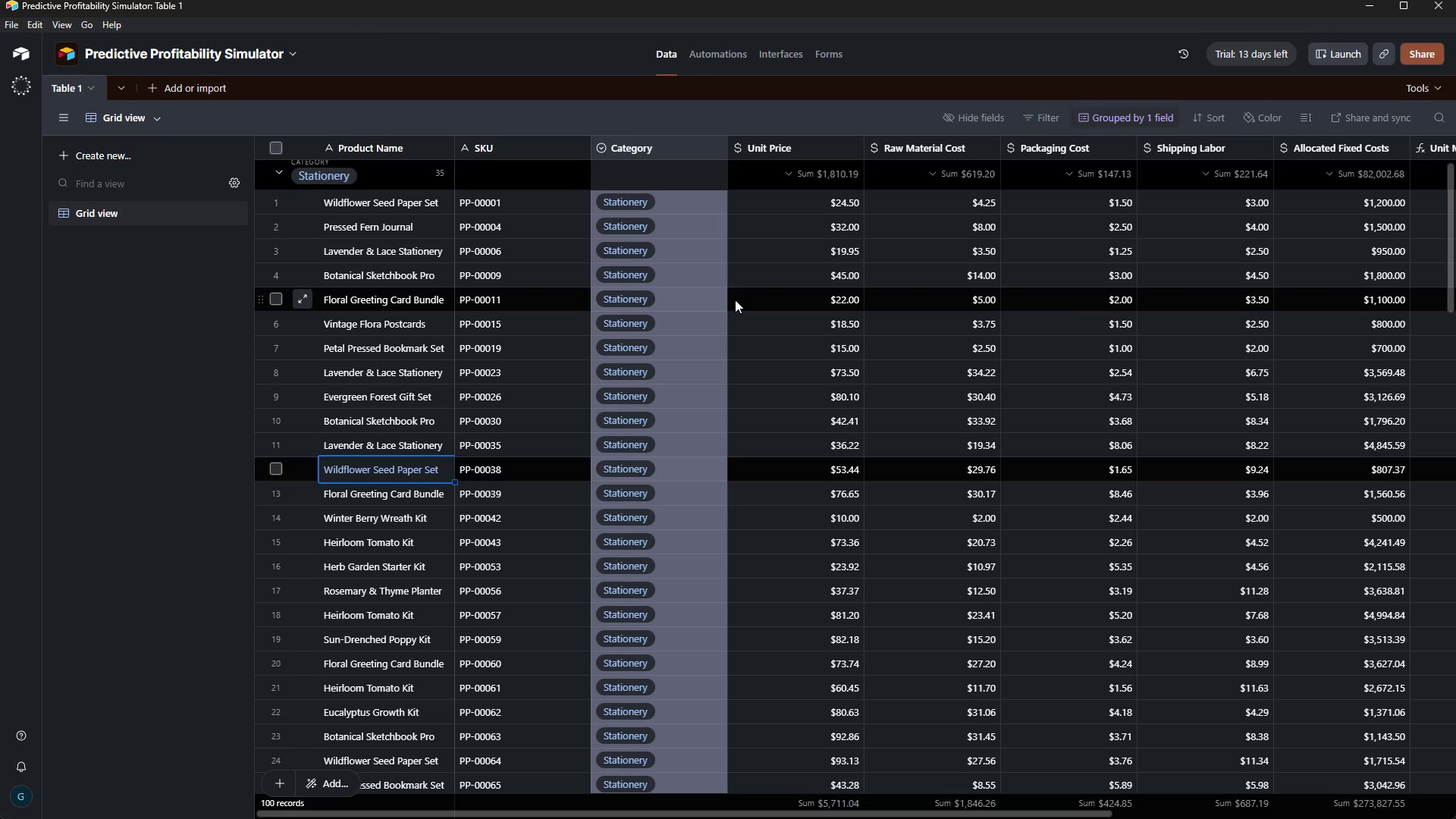 
key(ArrowDown)
 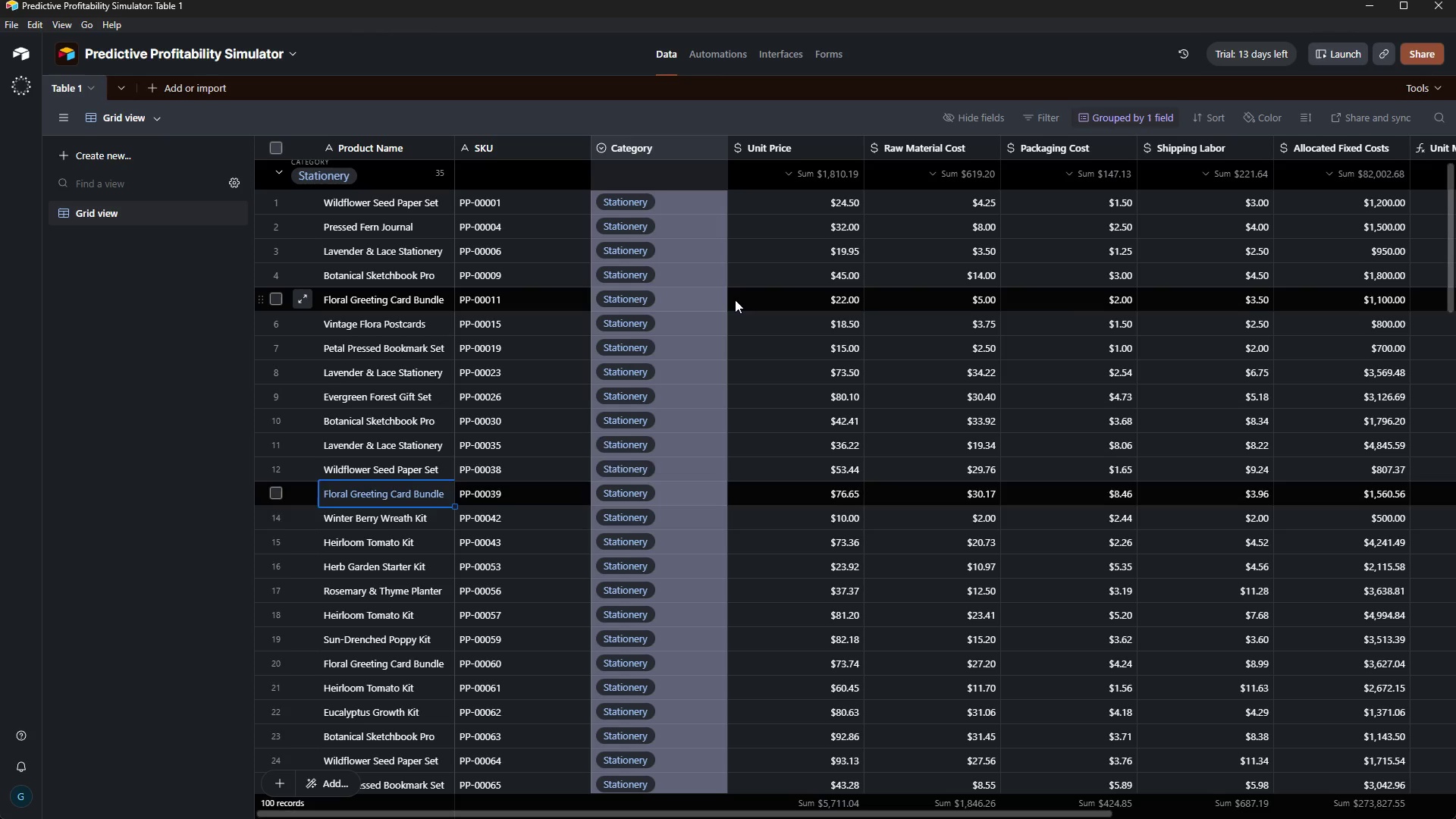 
key(ArrowDown)
 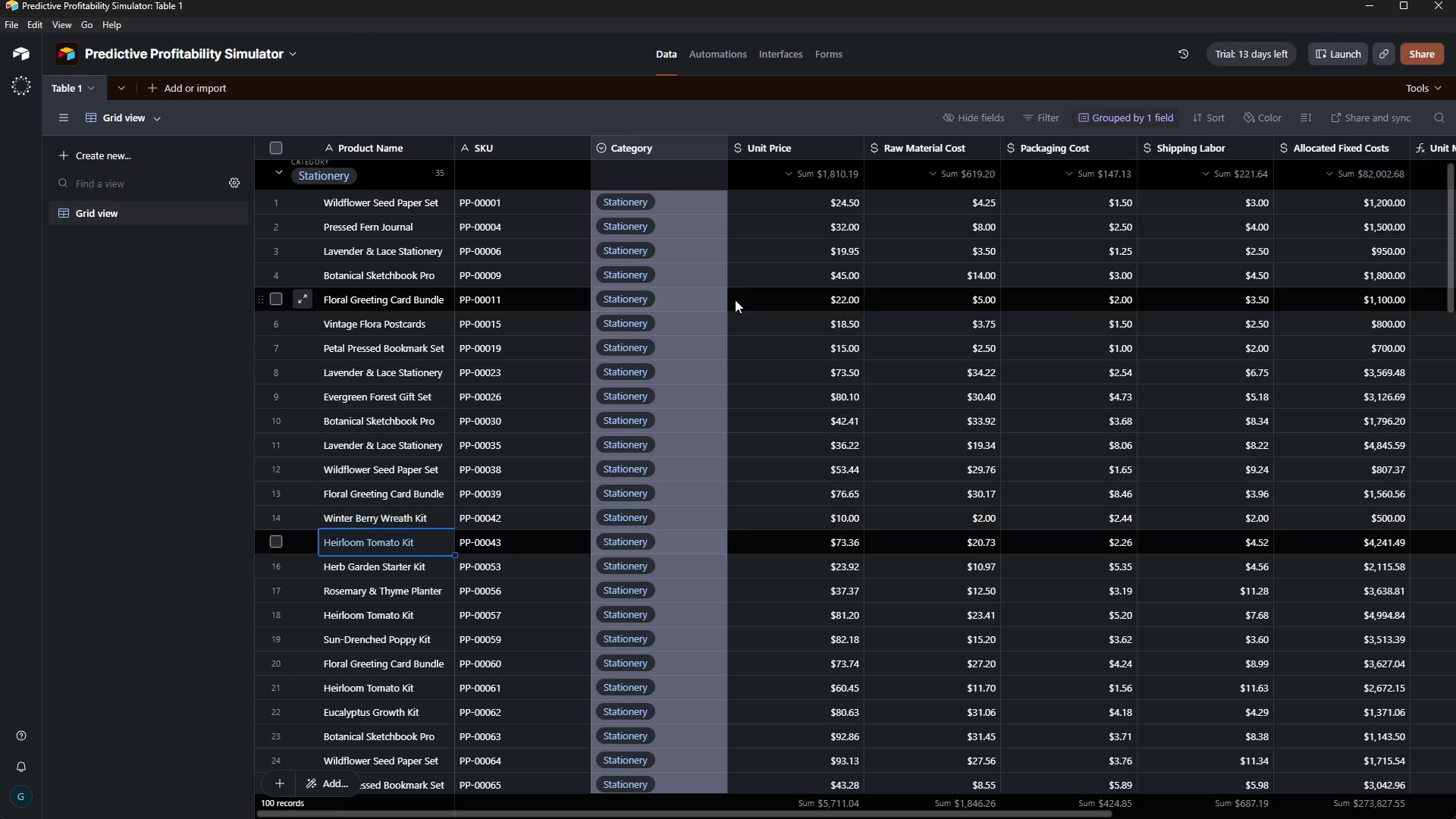 
key(ArrowDown)
 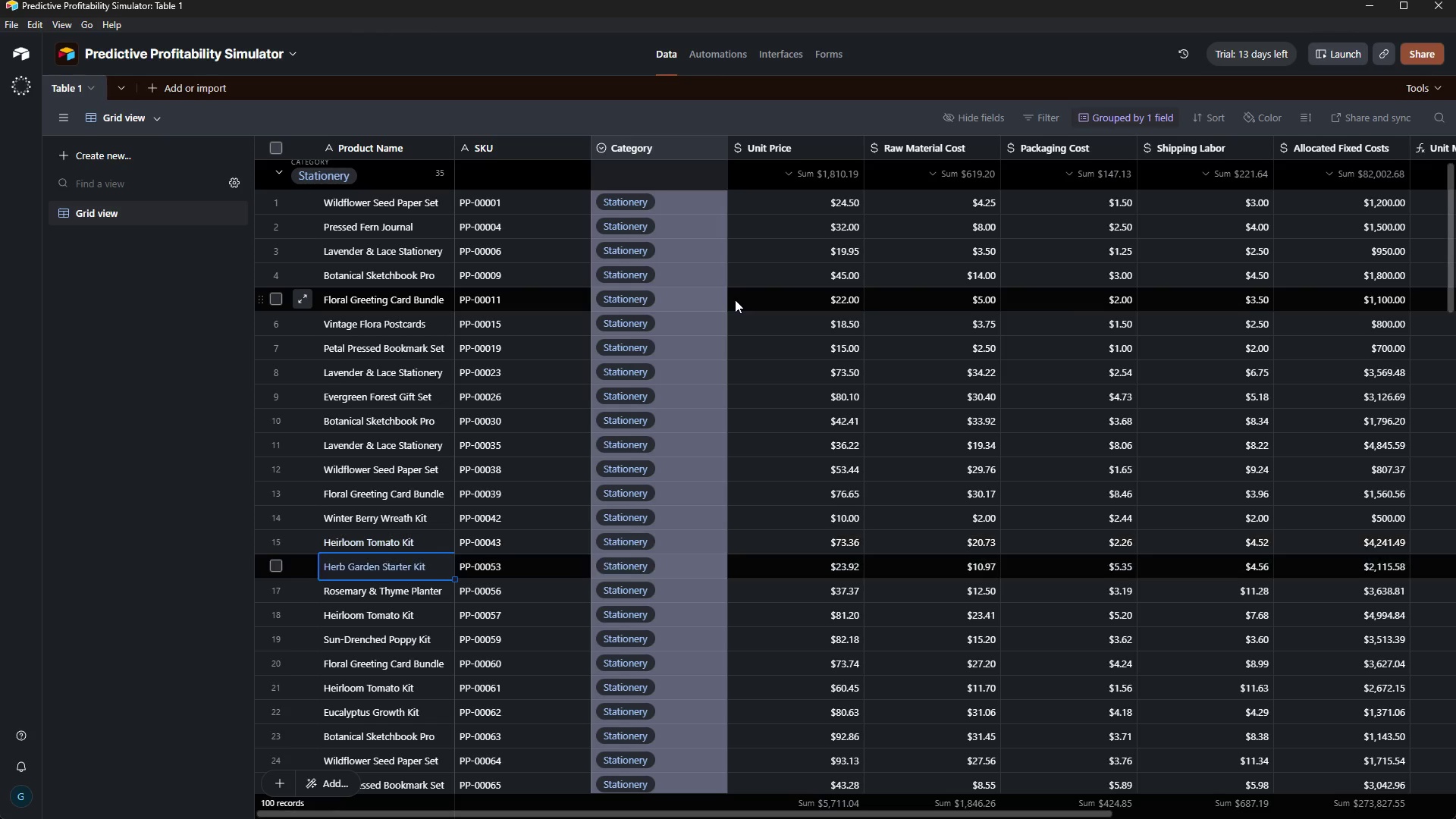 
key(ArrowDown)
 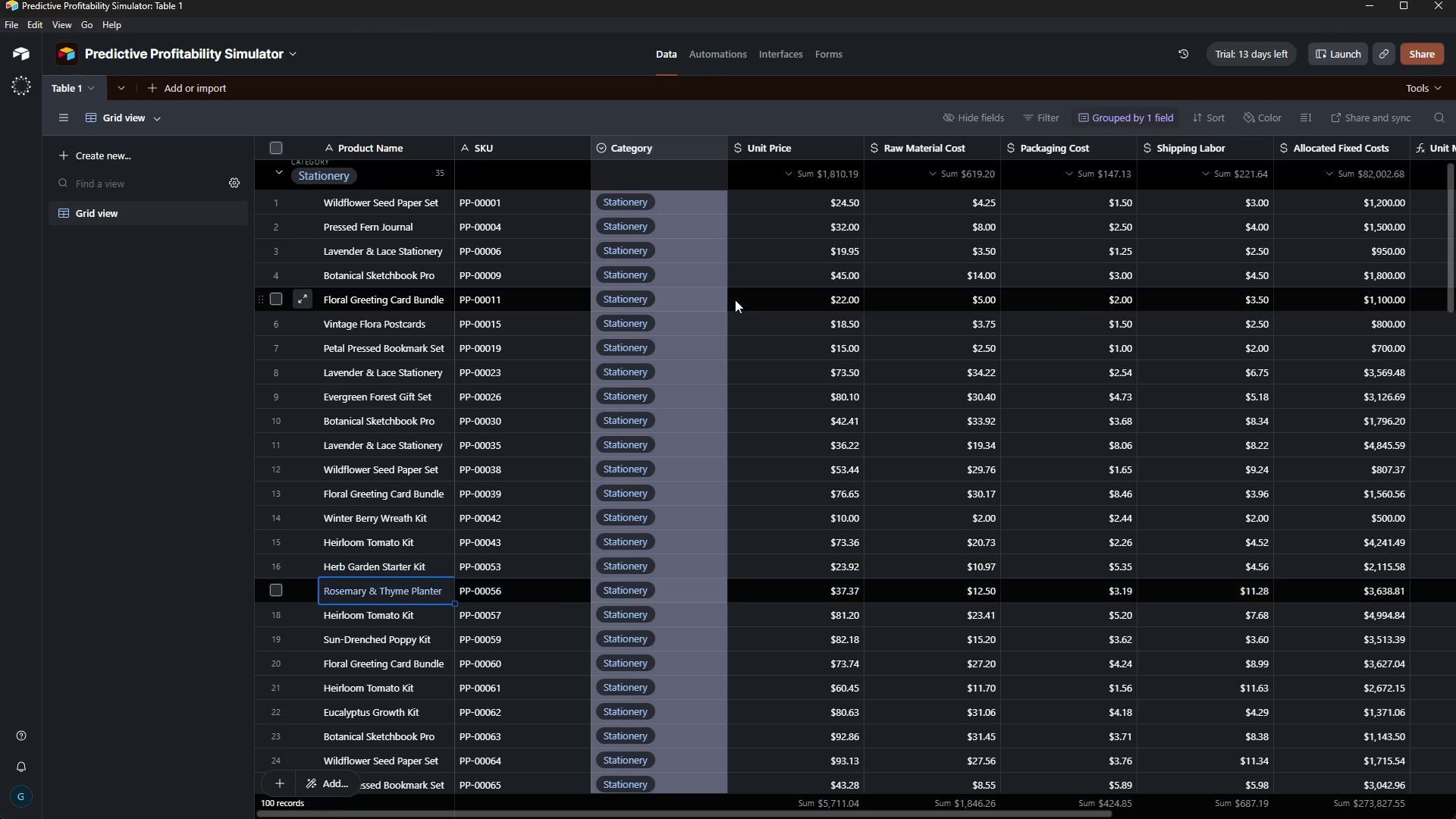 
key(ArrowDown)
 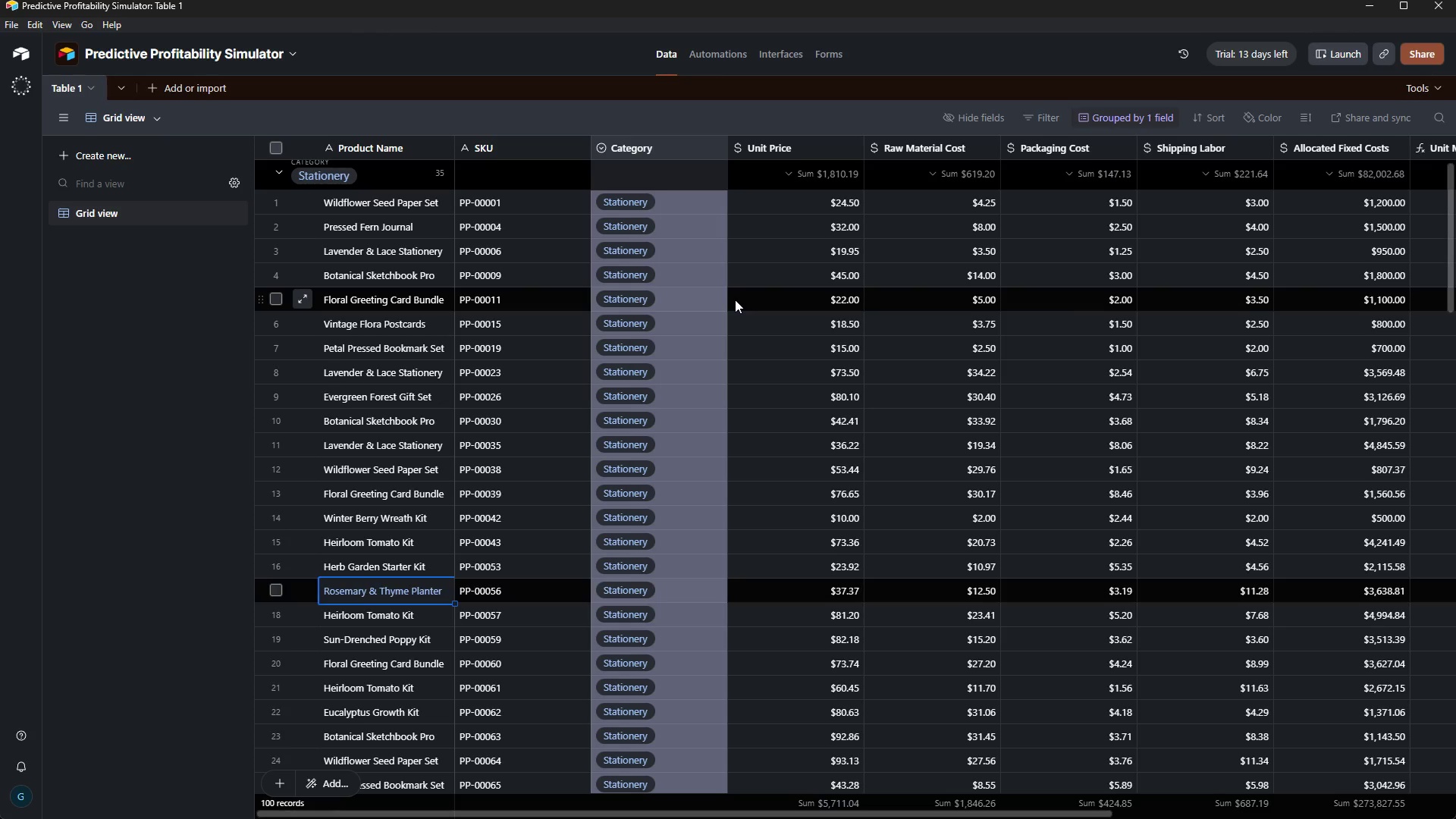 
key(ArrowDown)
 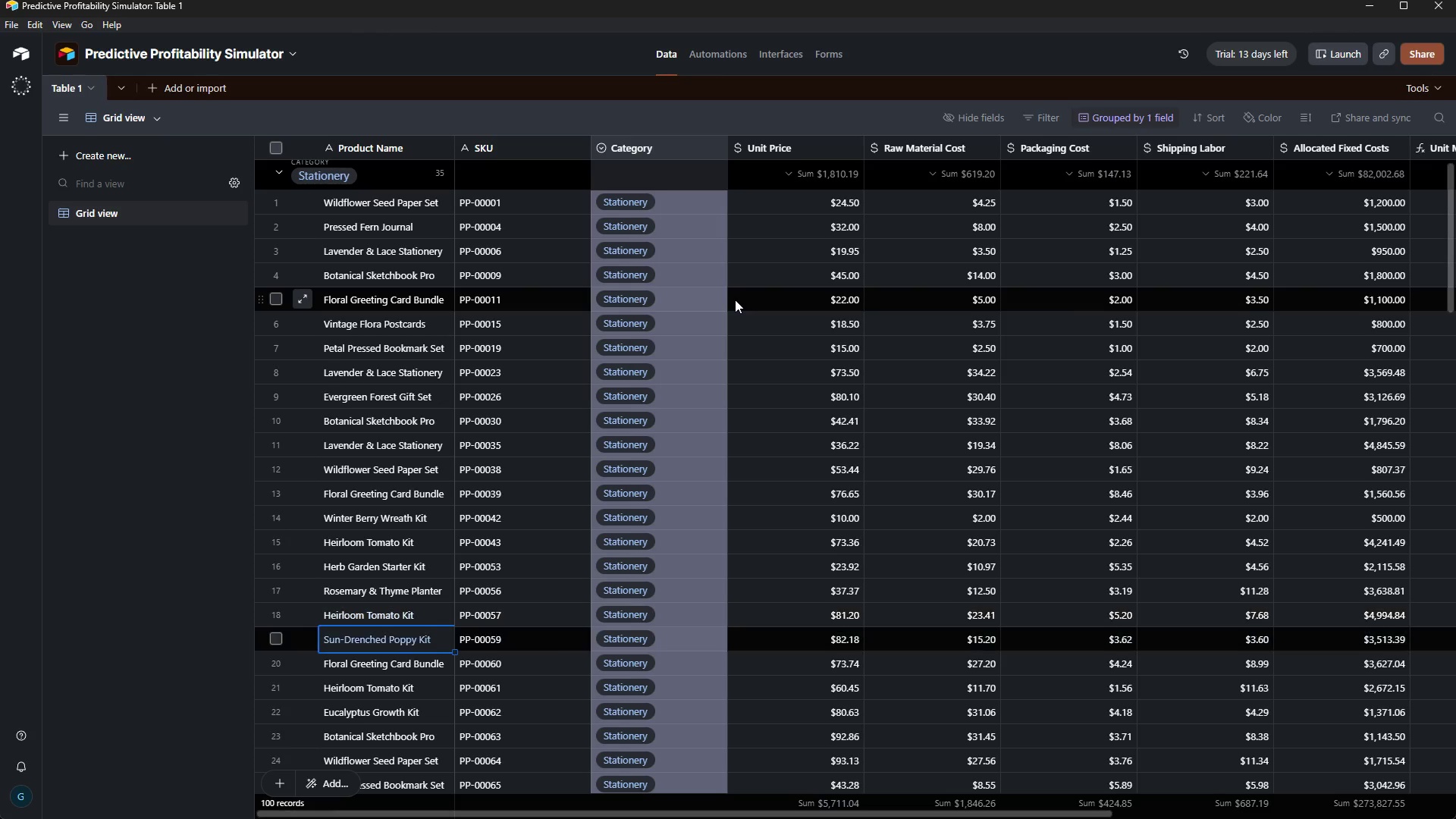 
key(ArrowDown)
 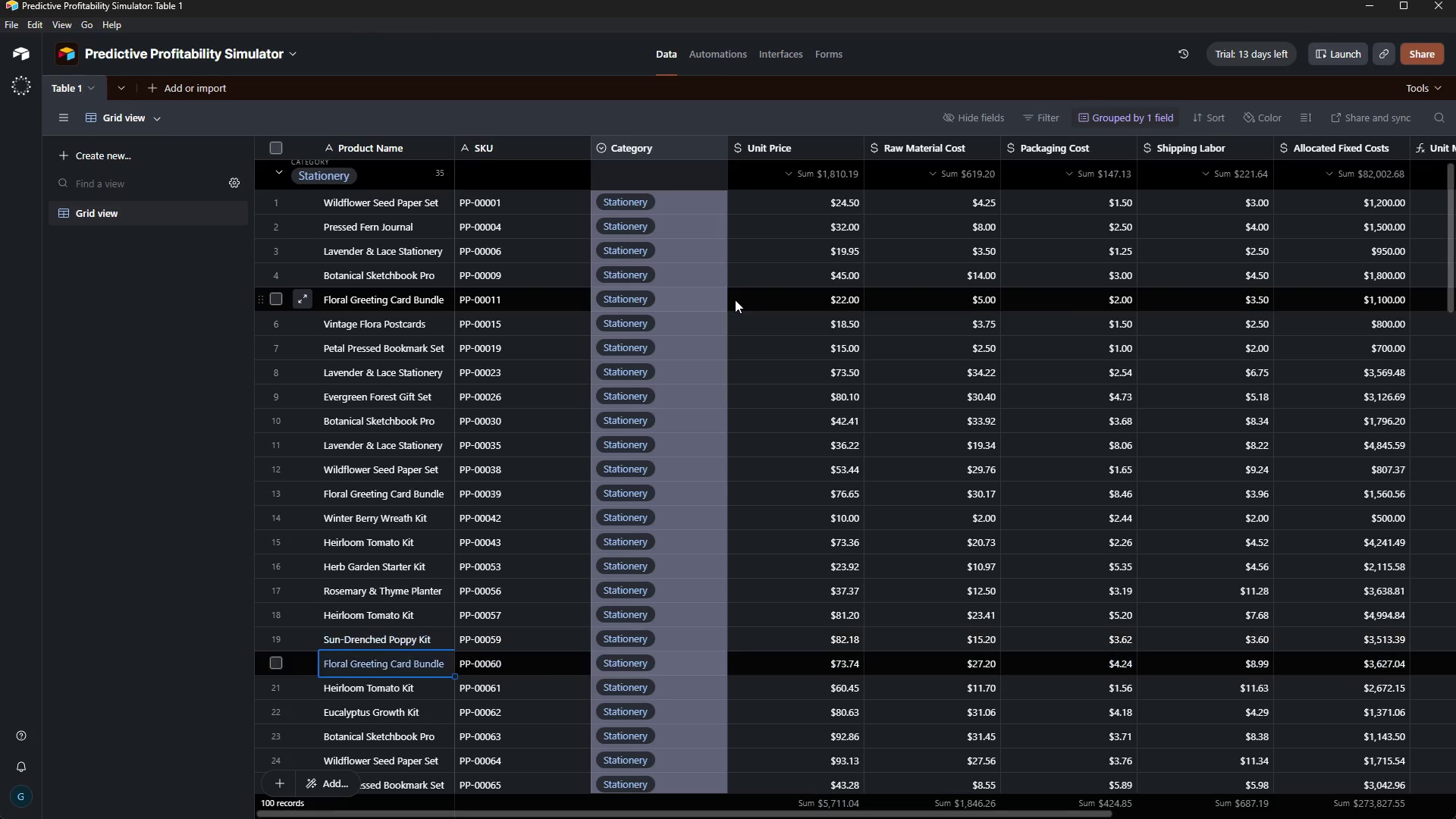 
key(ArrowDown)
 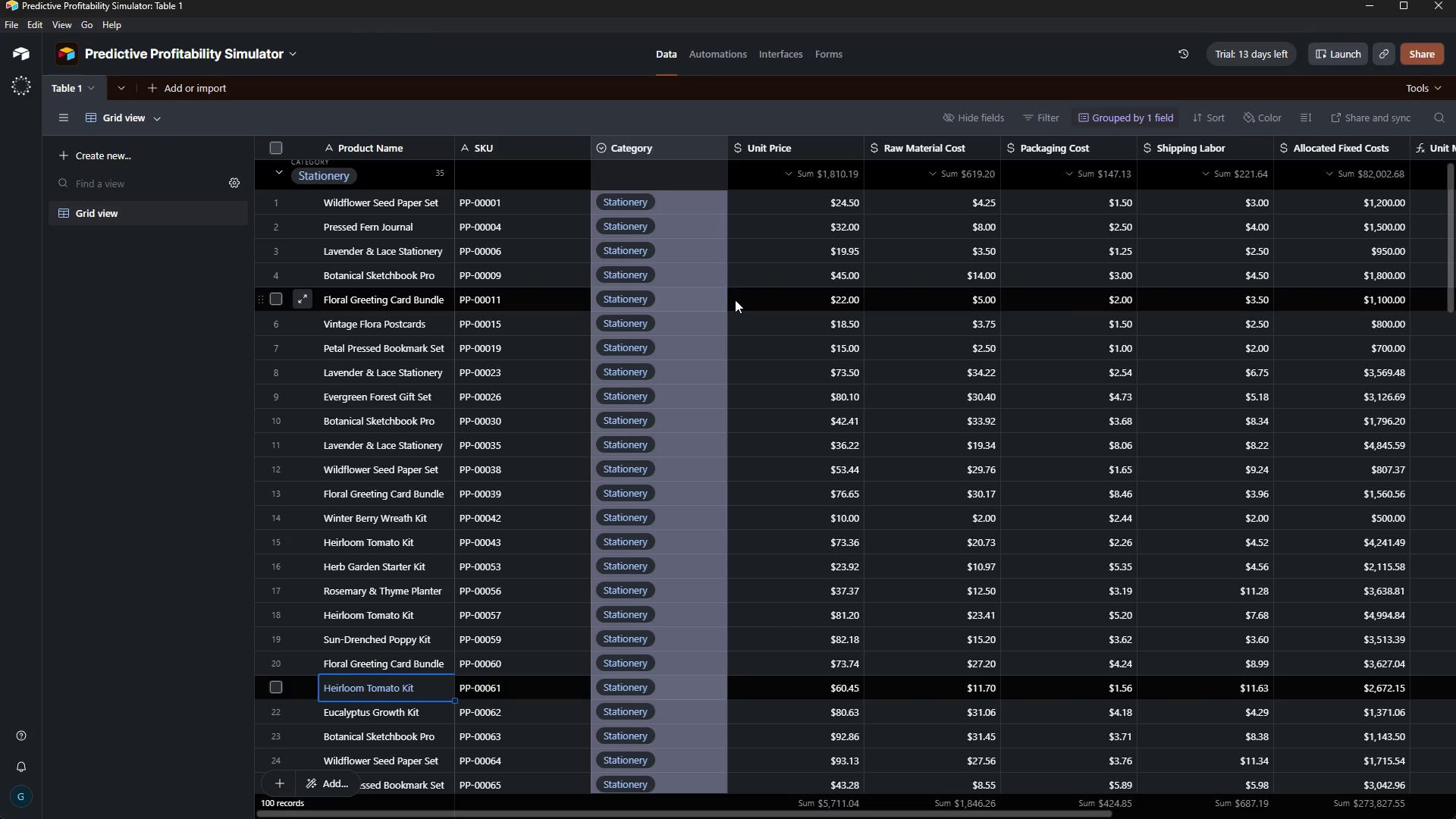 
key(ArrowDown)
 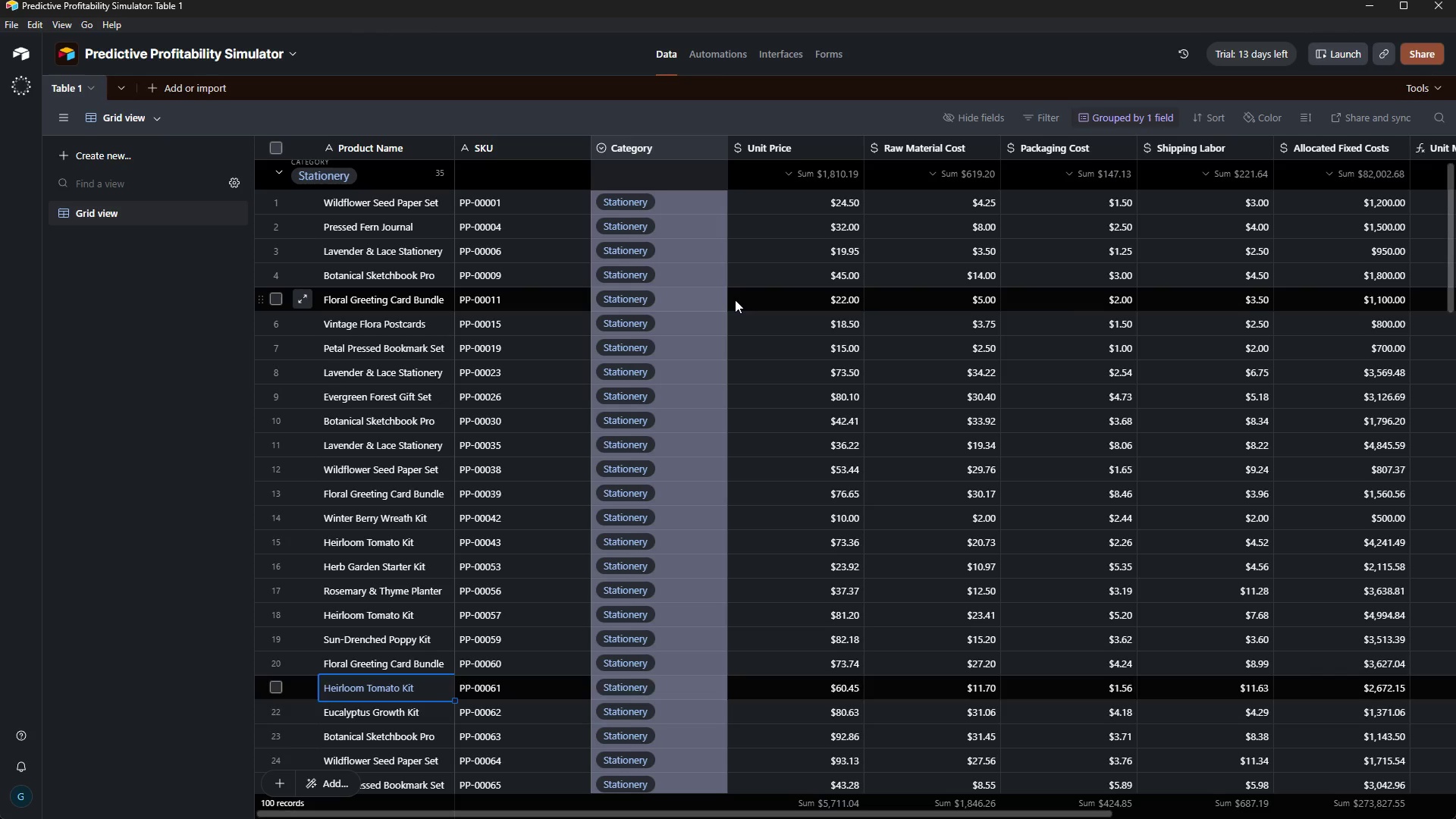 
key(ArrowDown)
 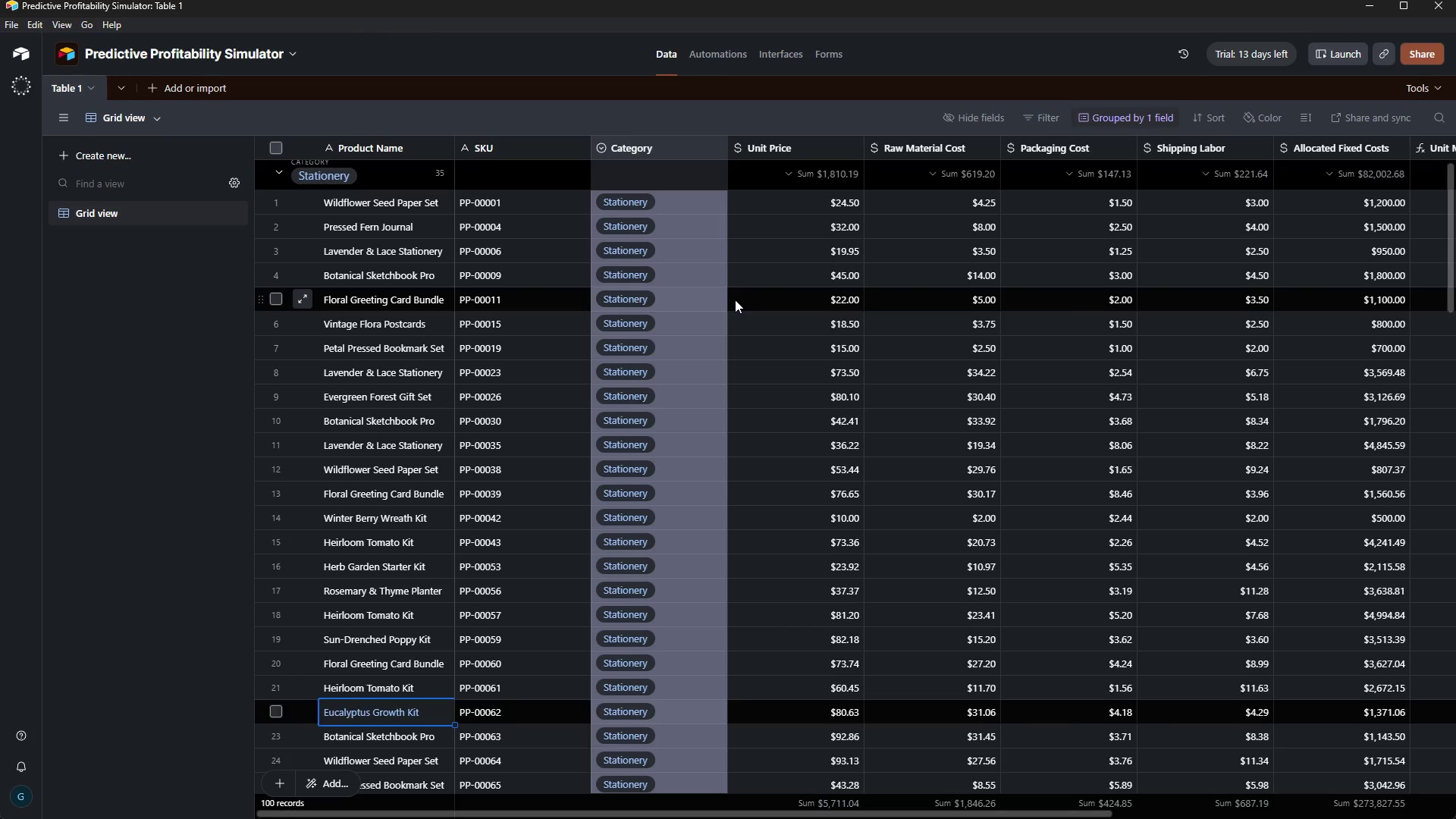 
key(ArrowDown)
 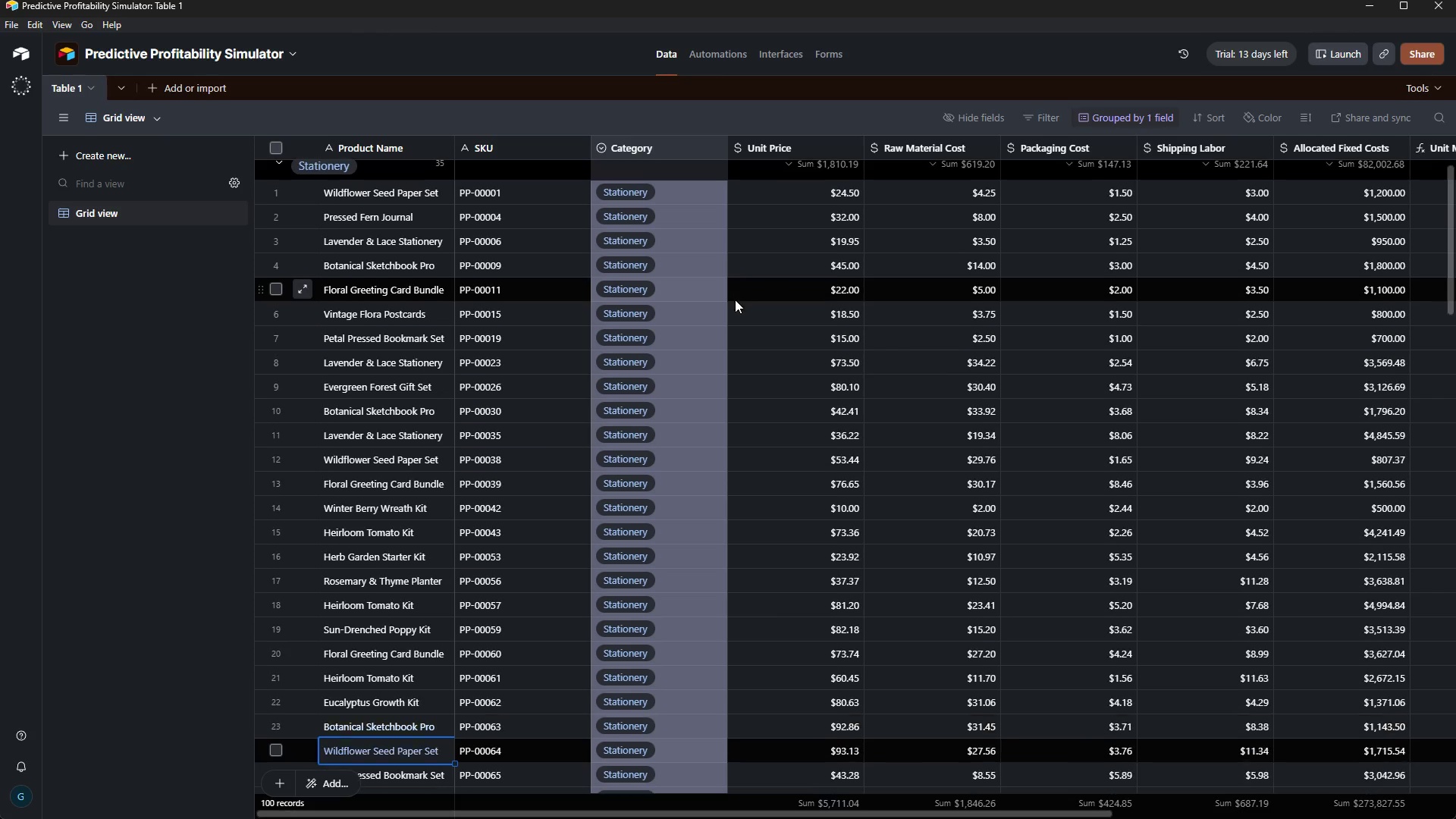 
key(ArrowDown)
 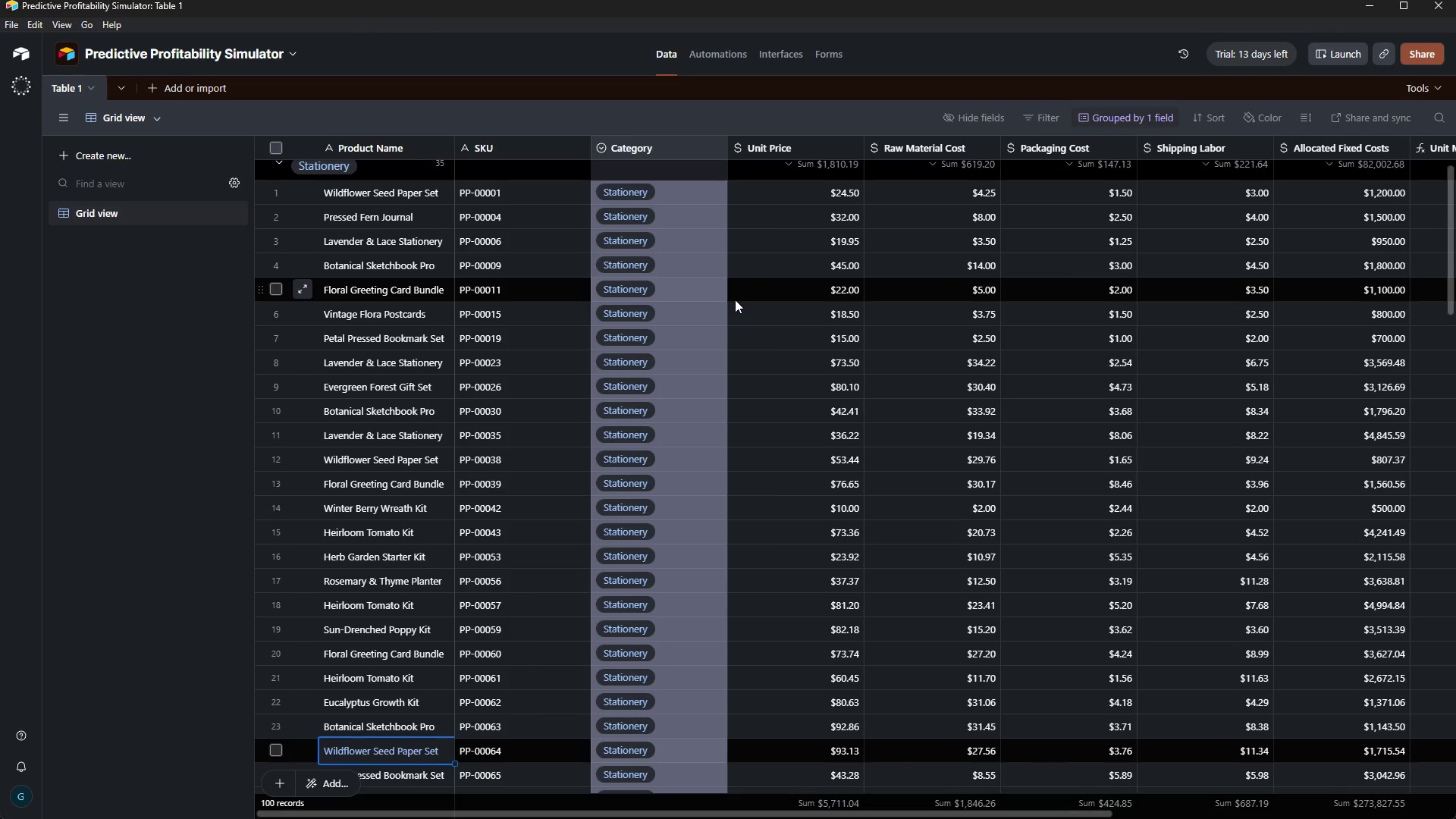 
key(ArrowDown)
 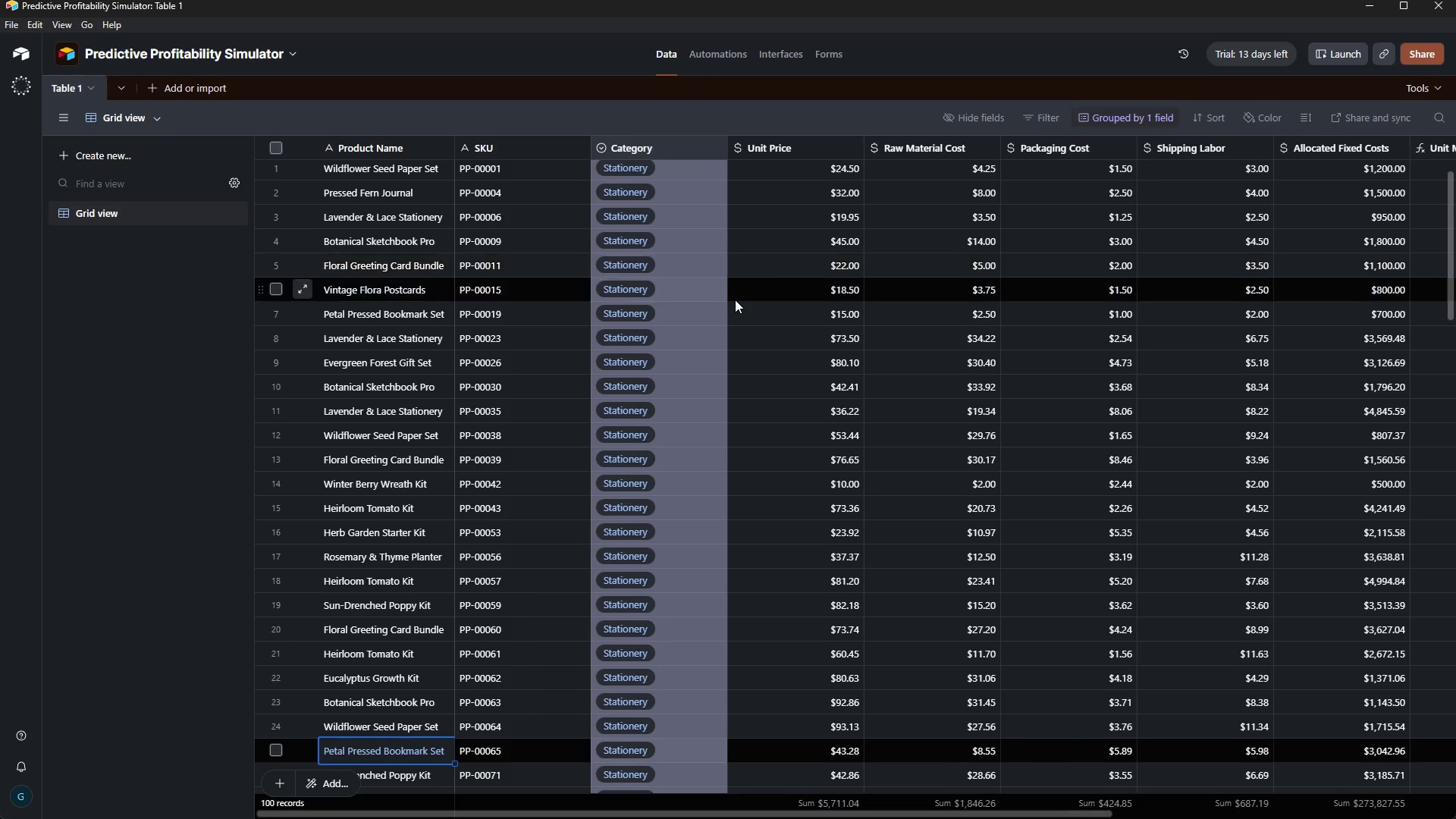 
key(ArrowDown)
 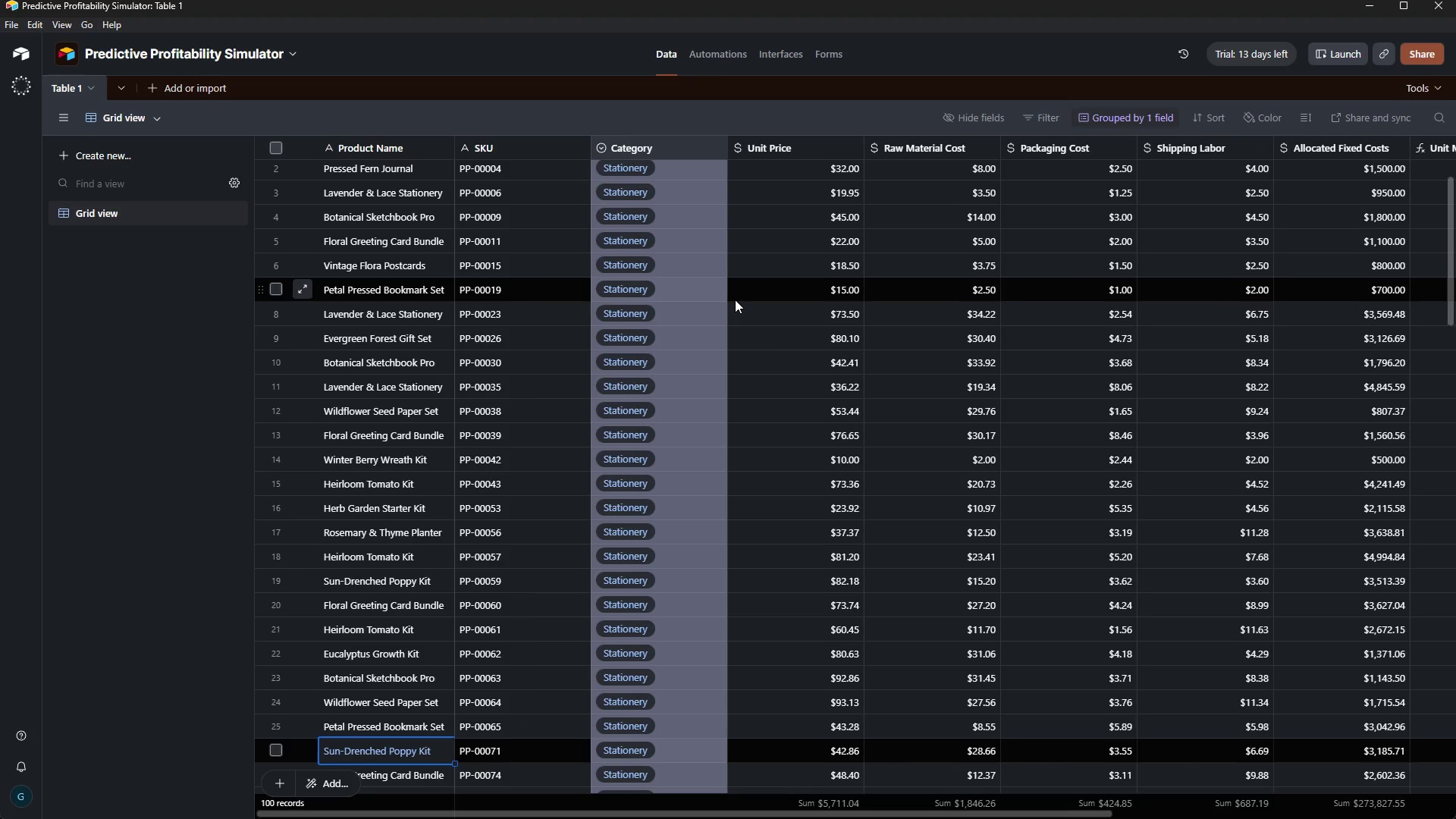 
key(ArrowDown)
 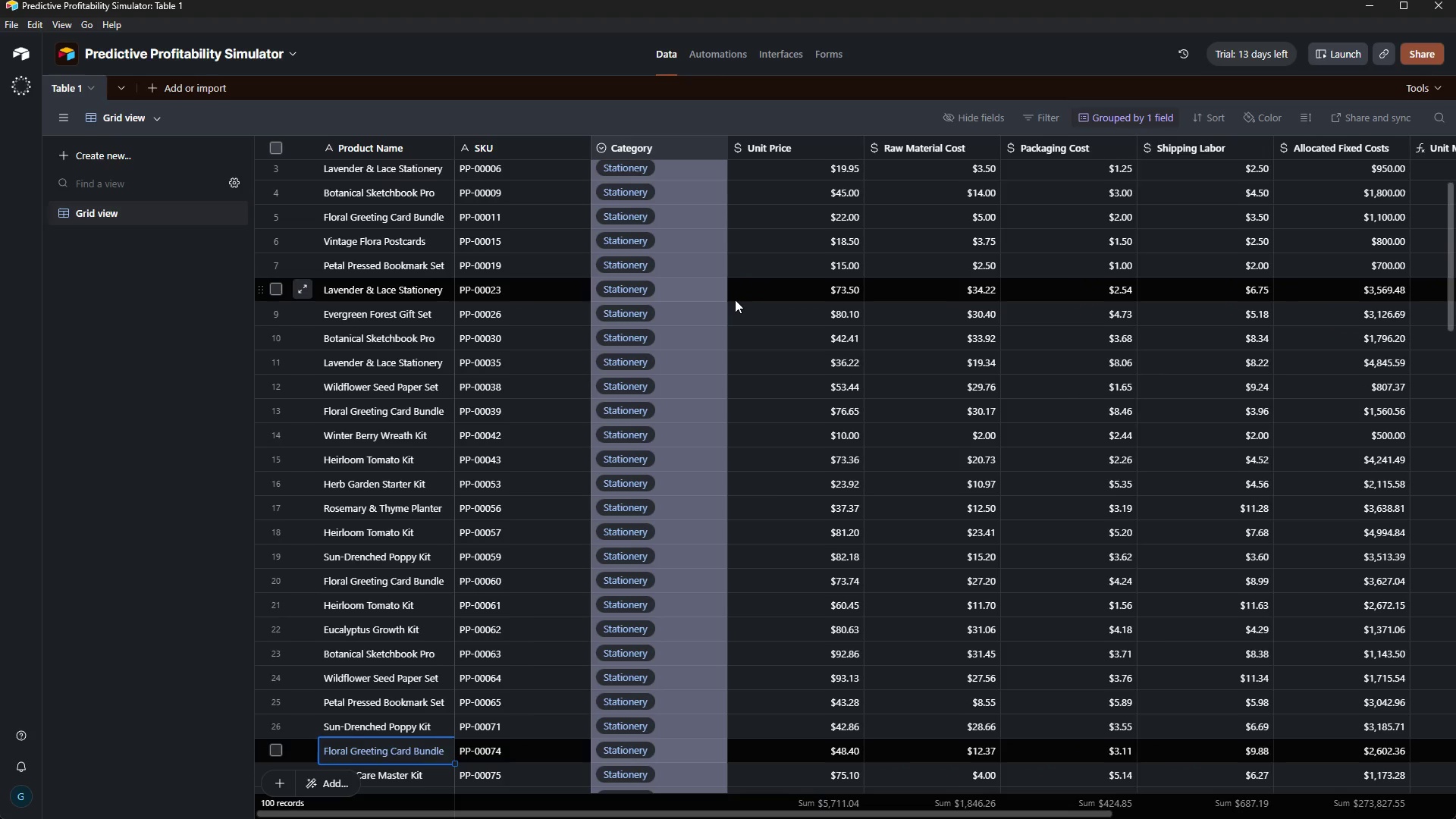 
key(ArrowDown)
 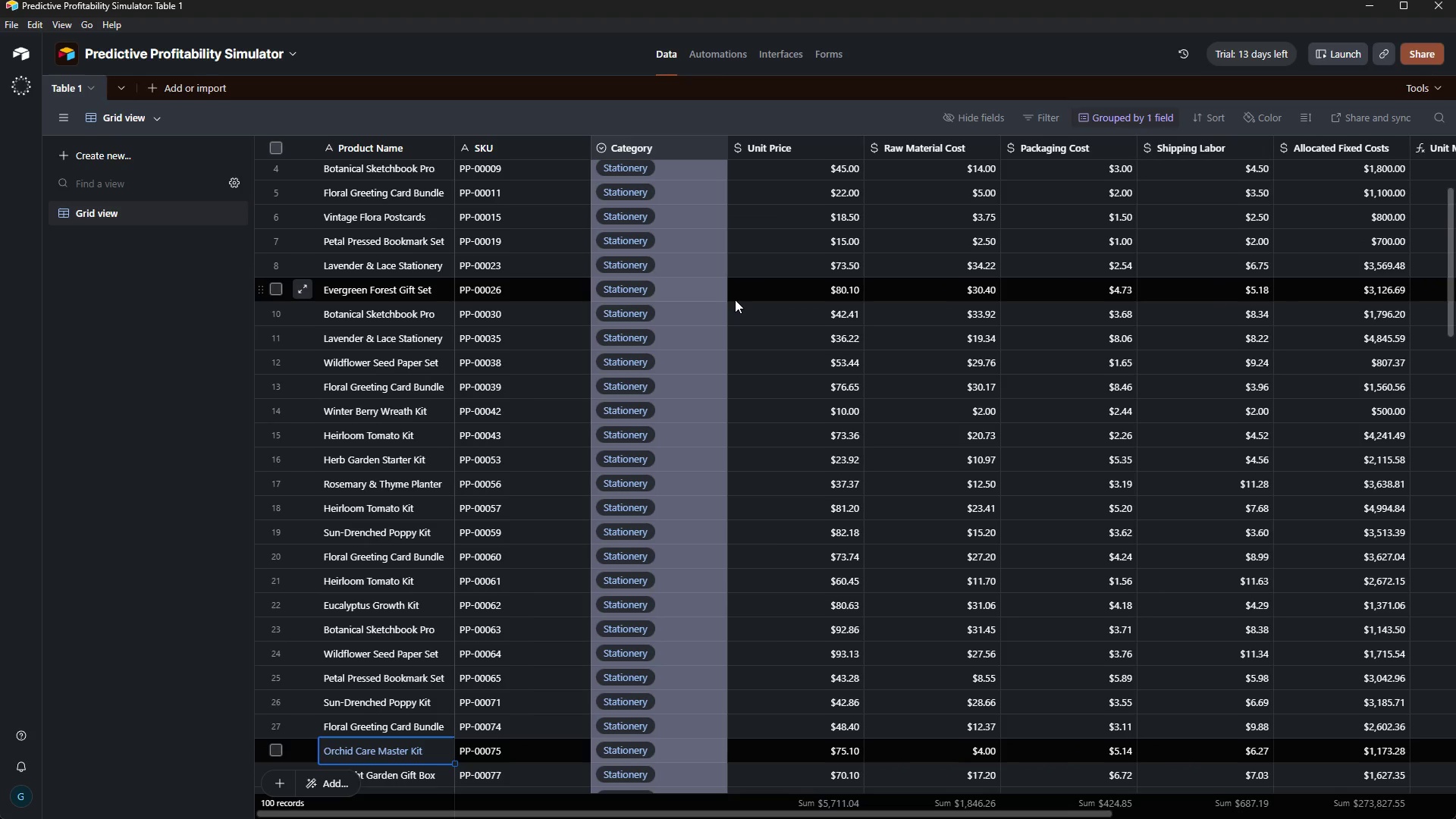 
key(ArrowDown)
 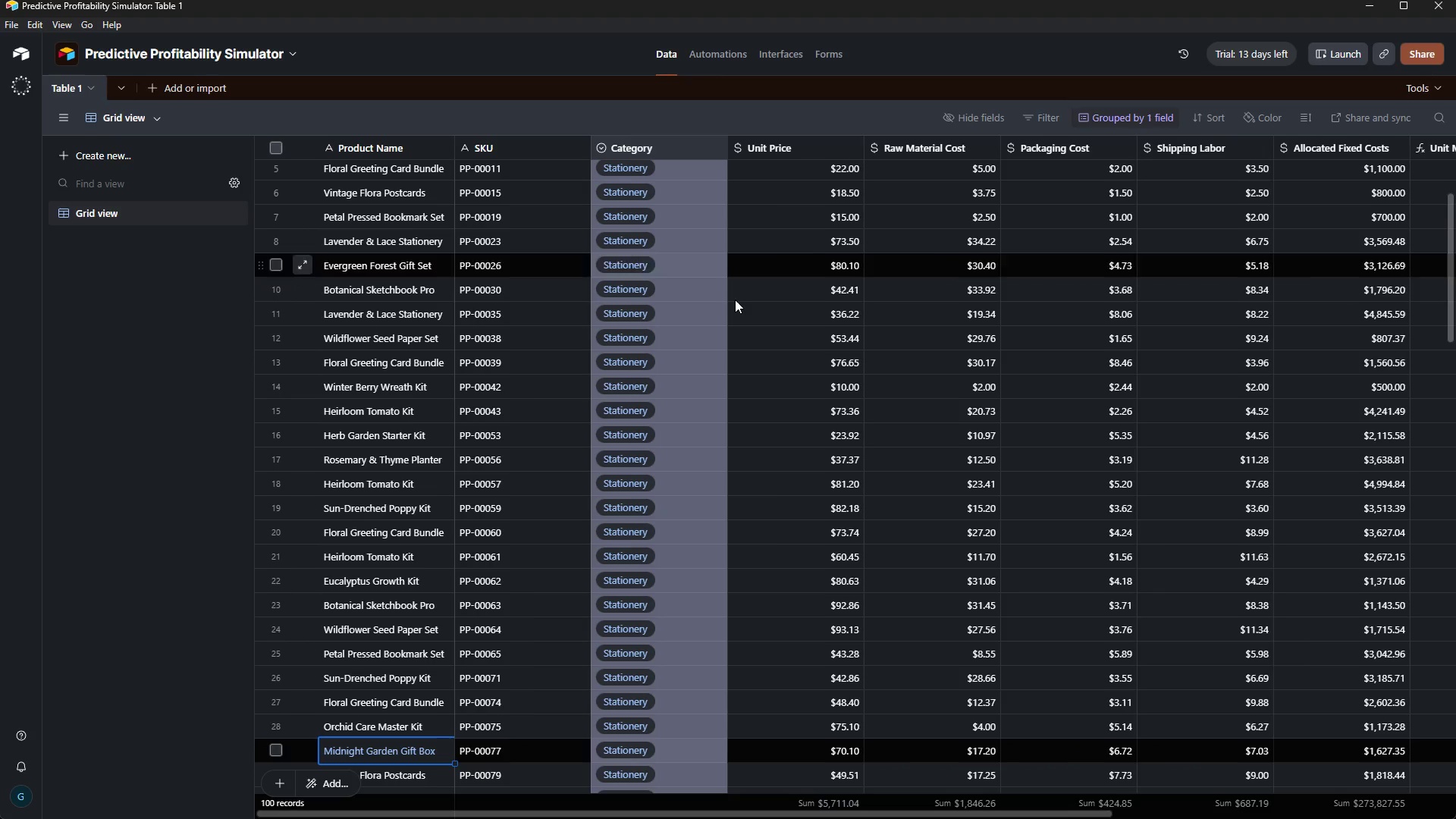 
hold_key(key=ArrowDown, duration=0.67)
 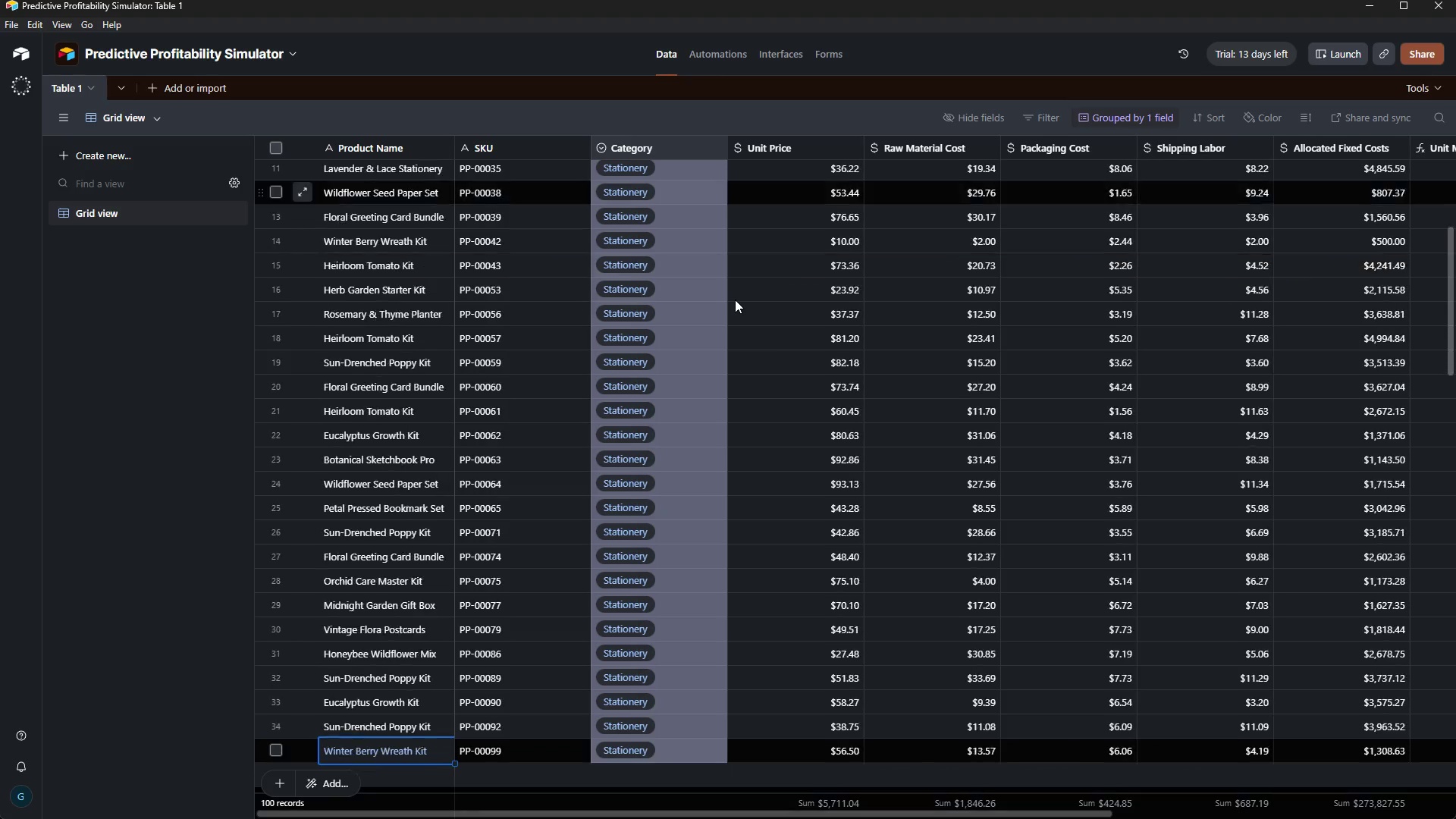 
hold_key(key=ArrowDown, duration=0.31)
 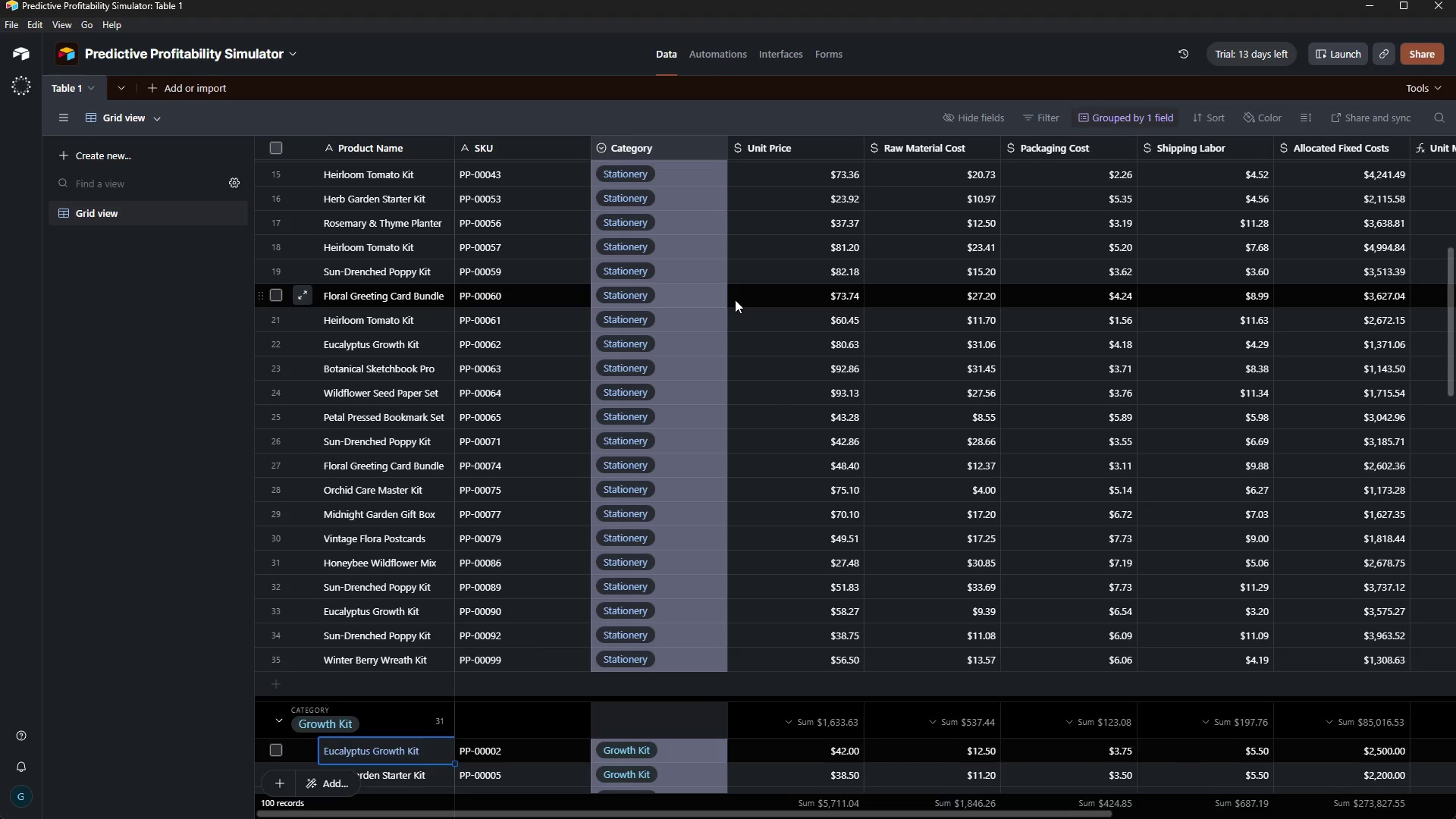 
key(ArrowUp)
 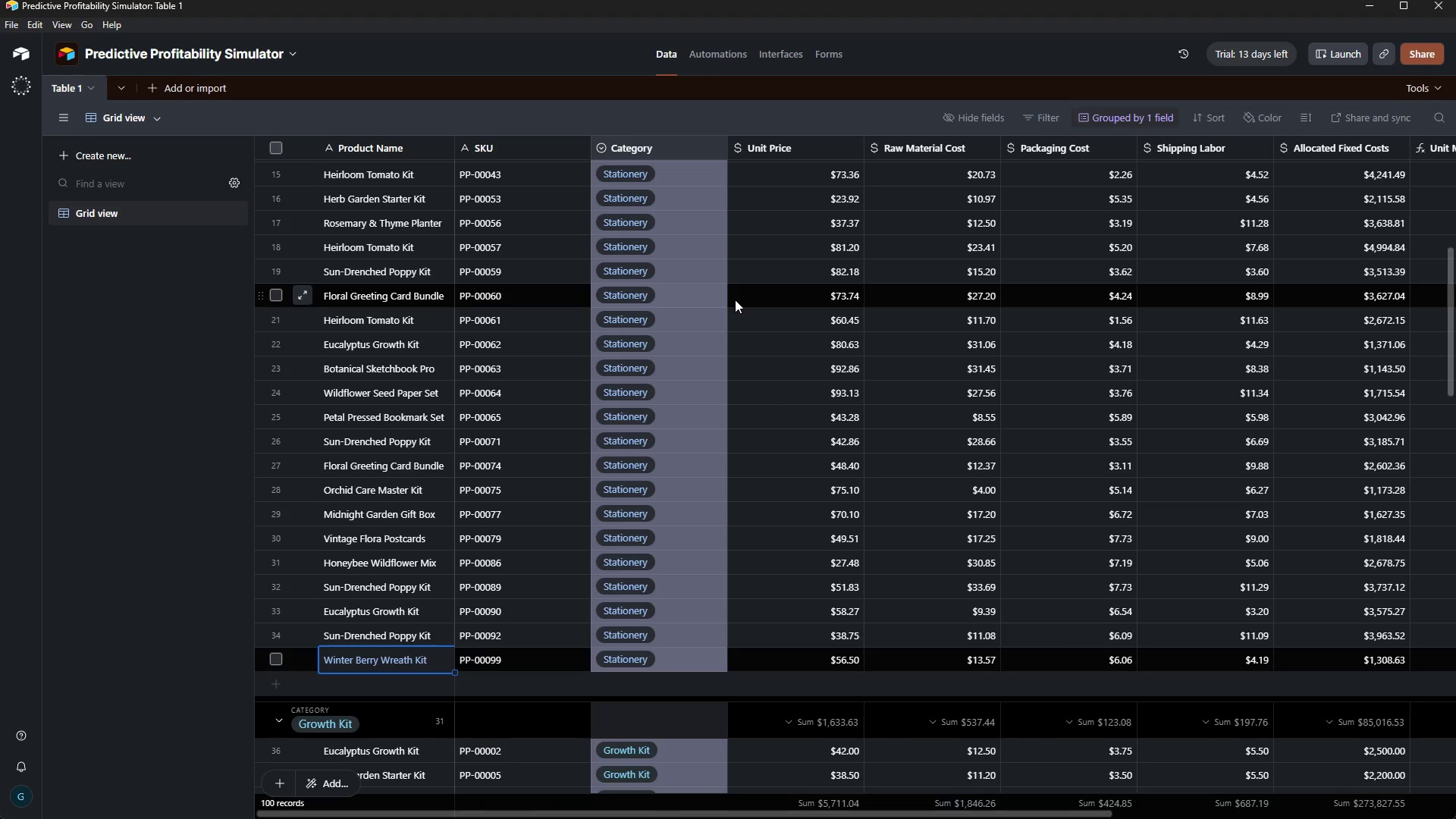 
key(ArrowUp)
 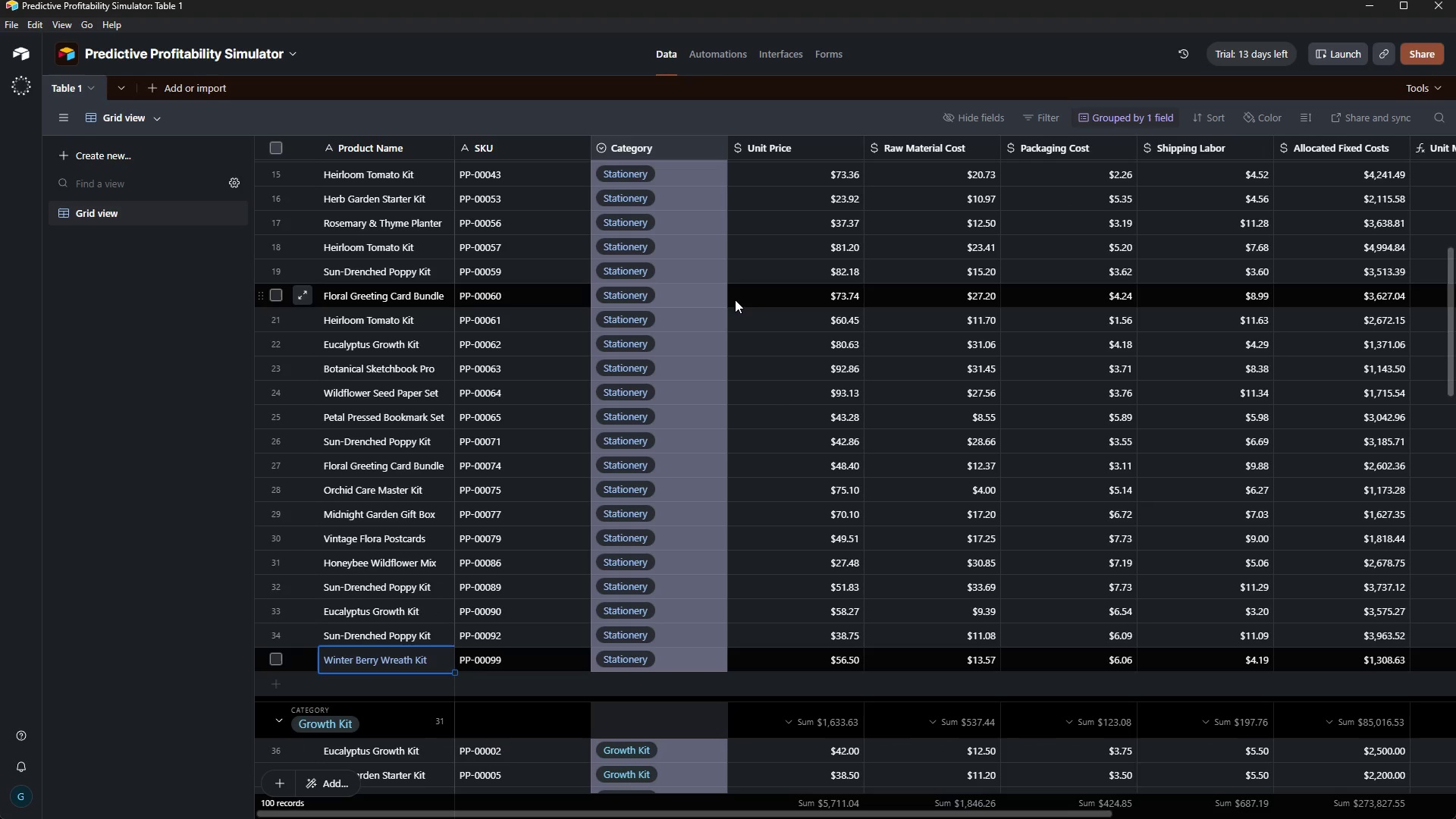 
hold_key(key=ArrowDown, duration=0.64)
 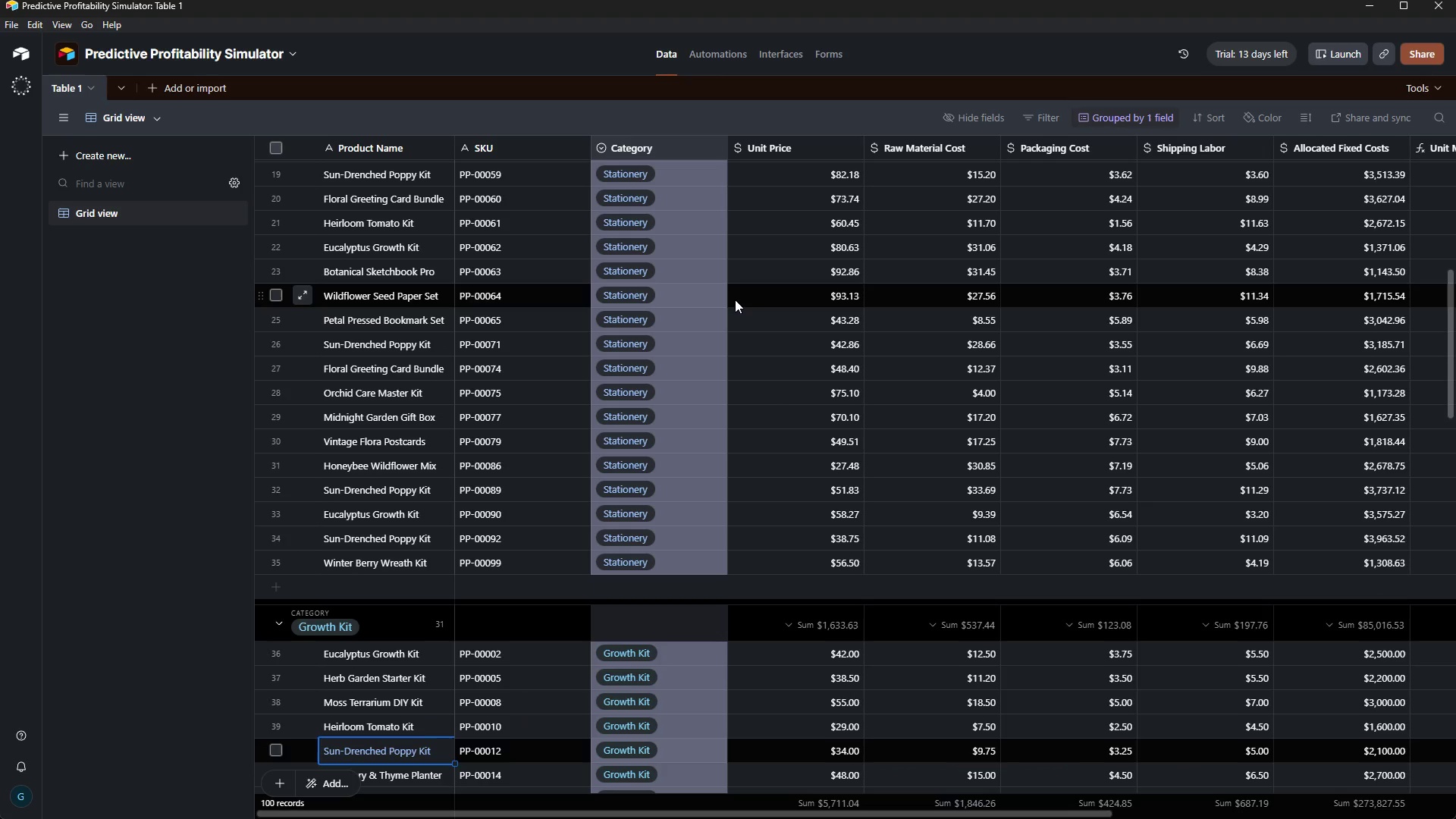 
key(ArrowUp)
 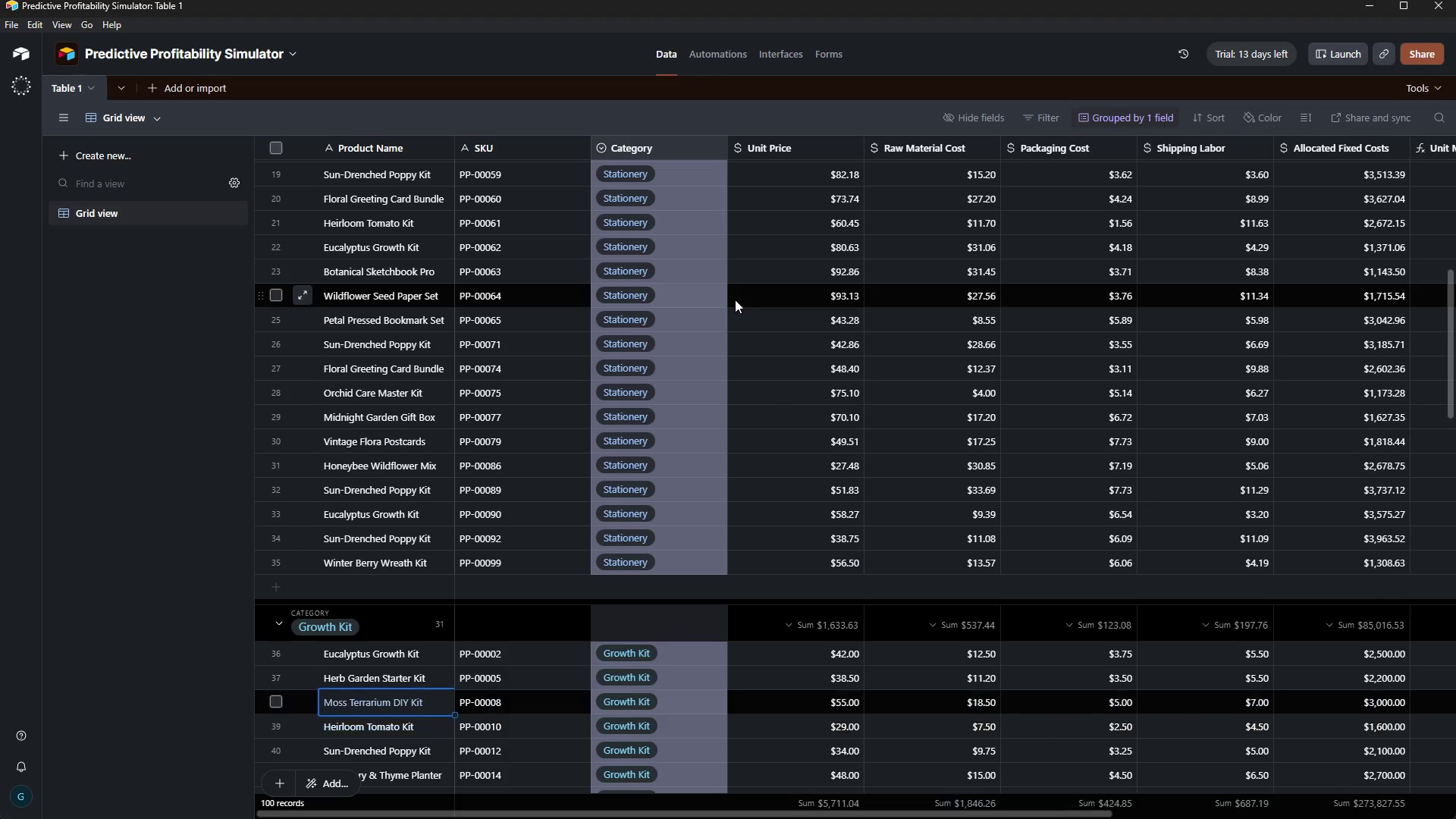 
hold_key(key=ArrowUp, duration=1.39)
 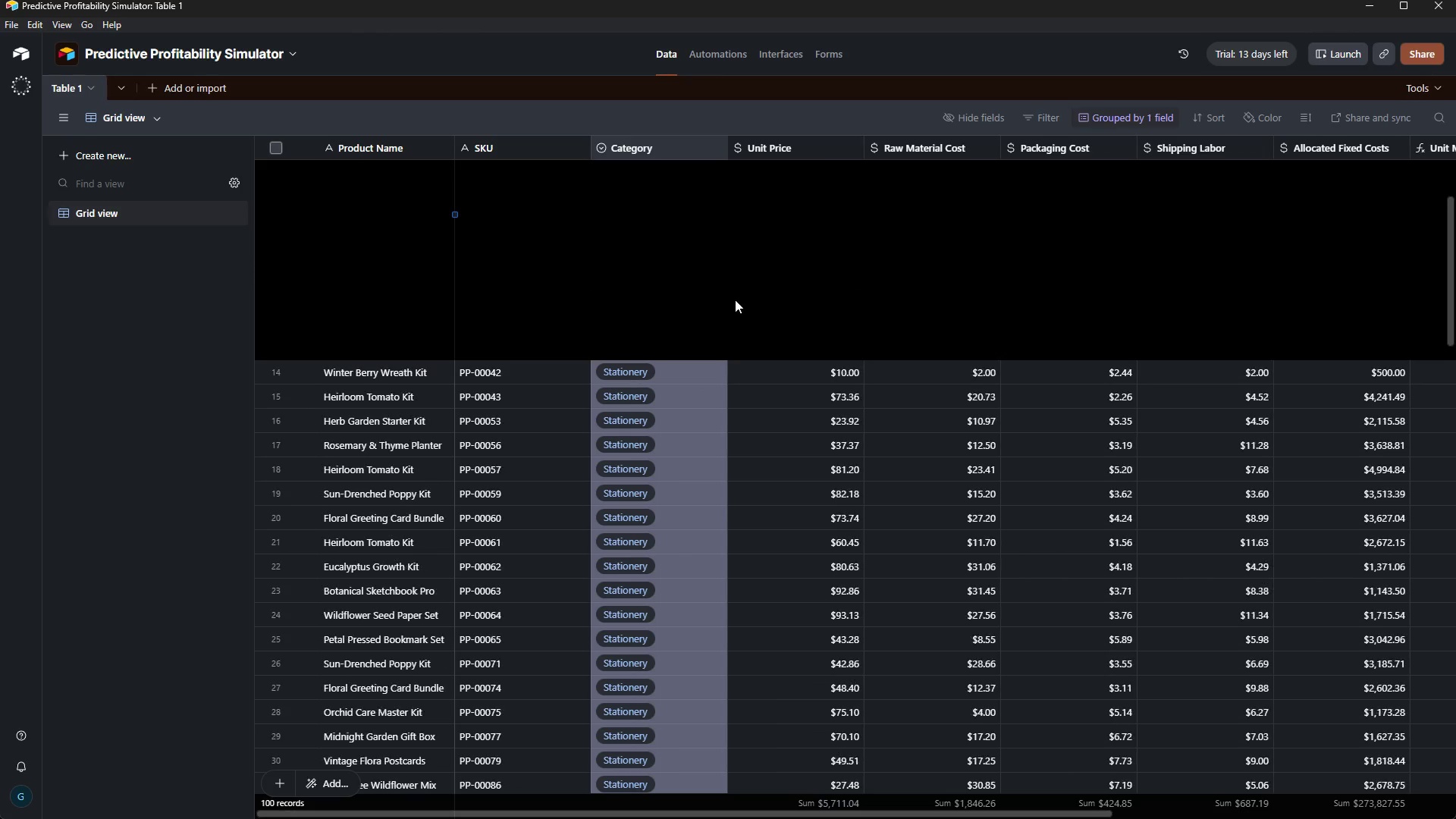 
hold_key(key=ArrowUp, duration=0.33)
 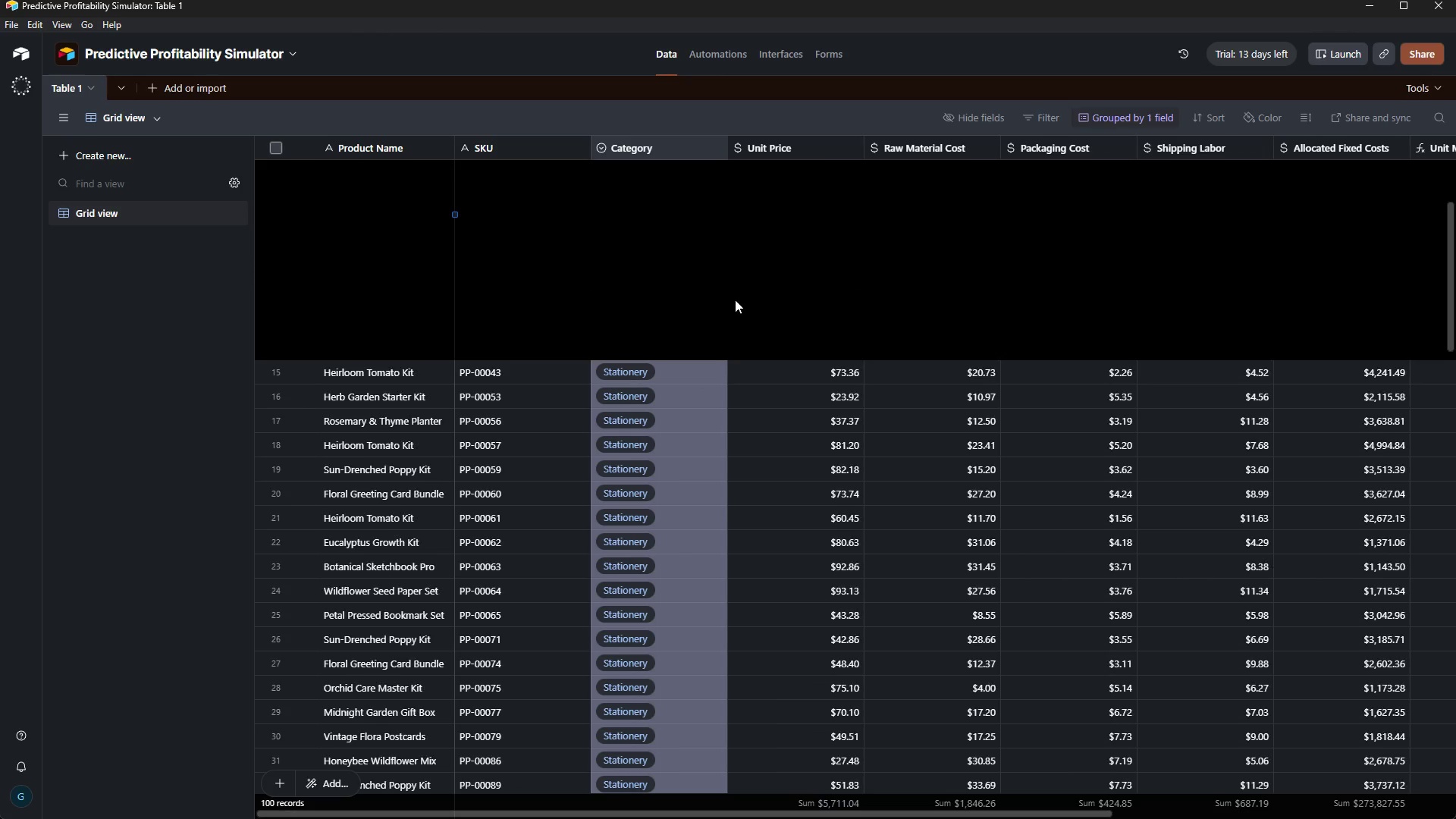 
key(ArrowUp)
 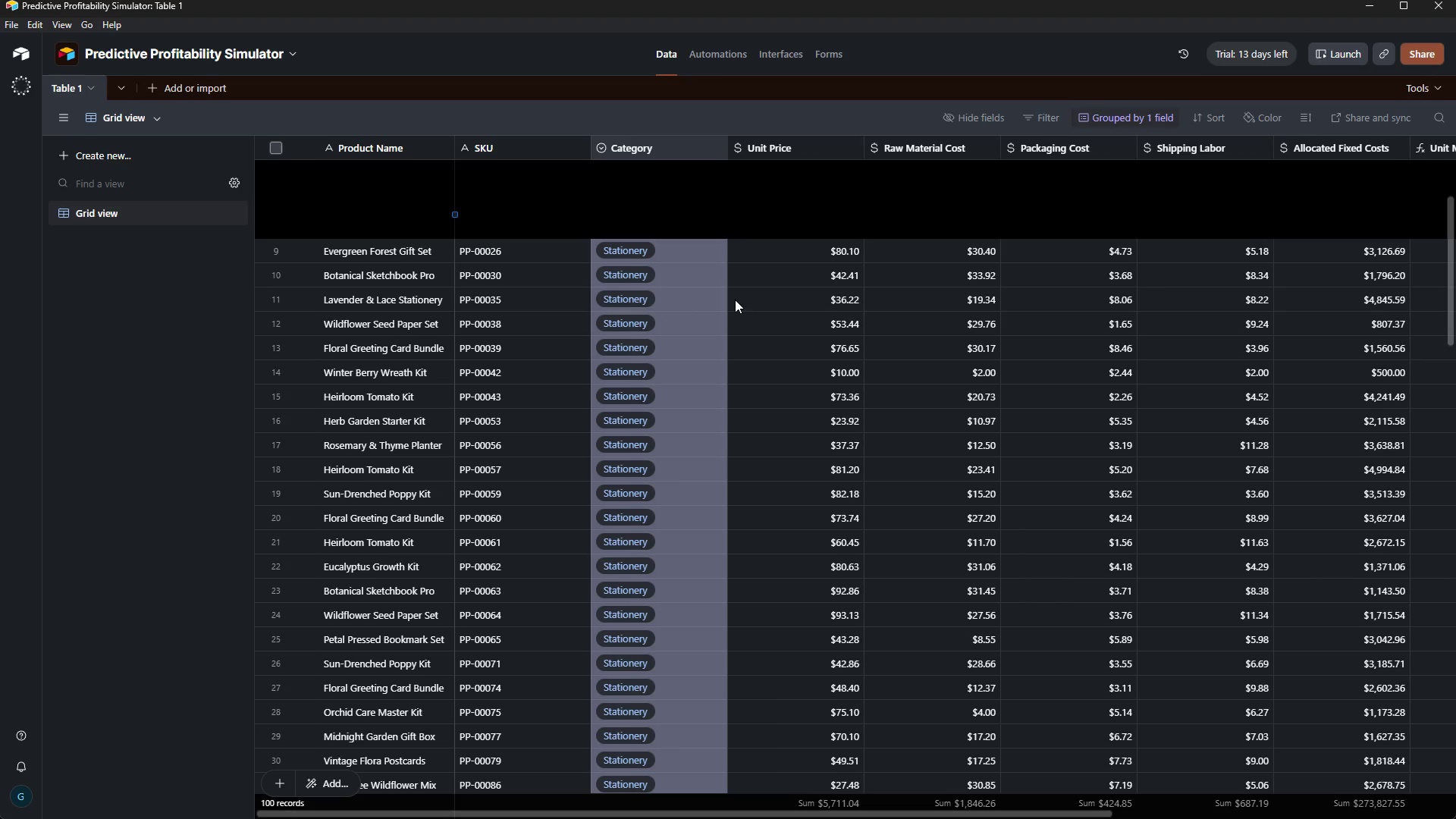 
key(ArrowUp)
 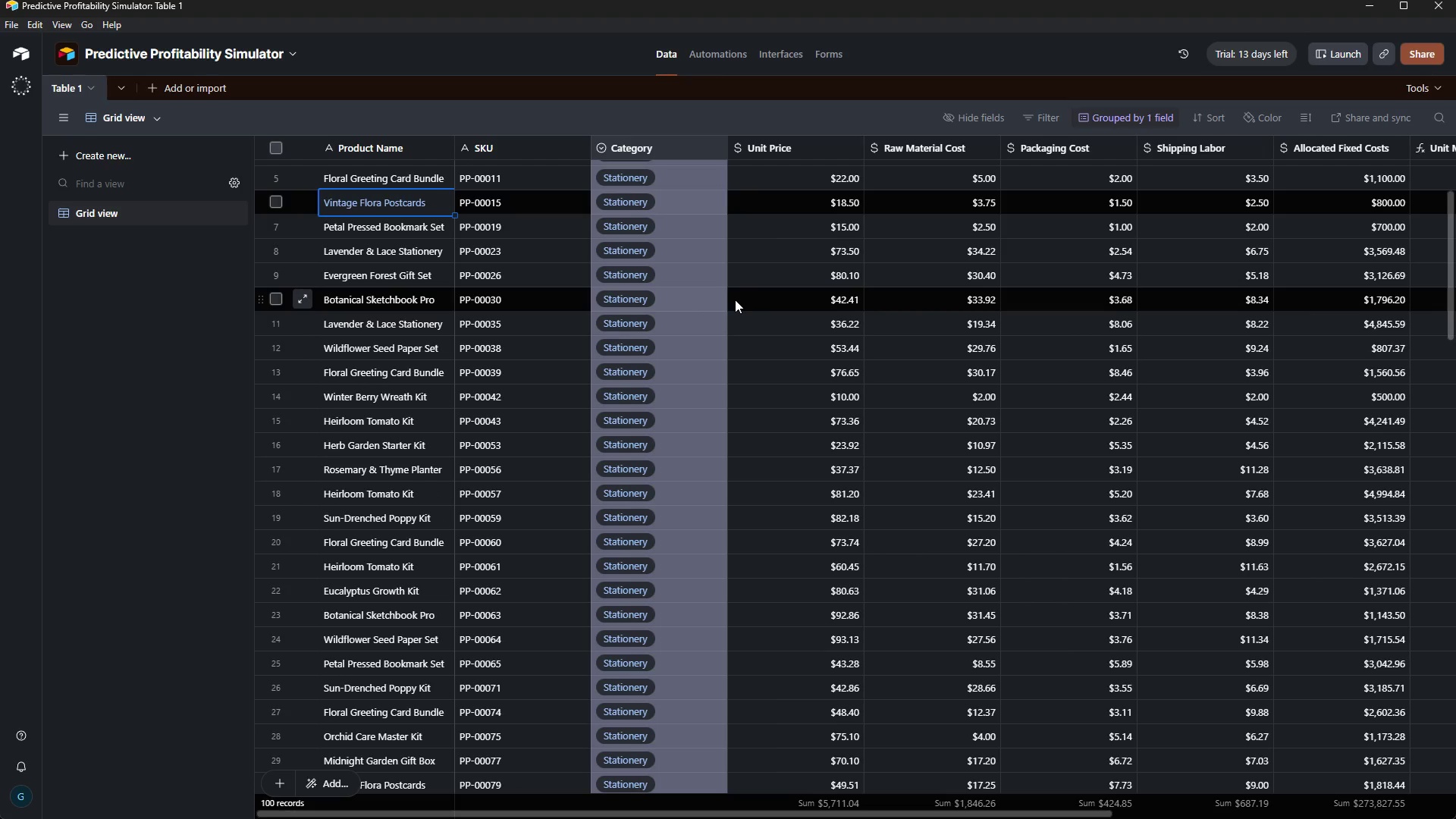 
key(ArrowDown)
 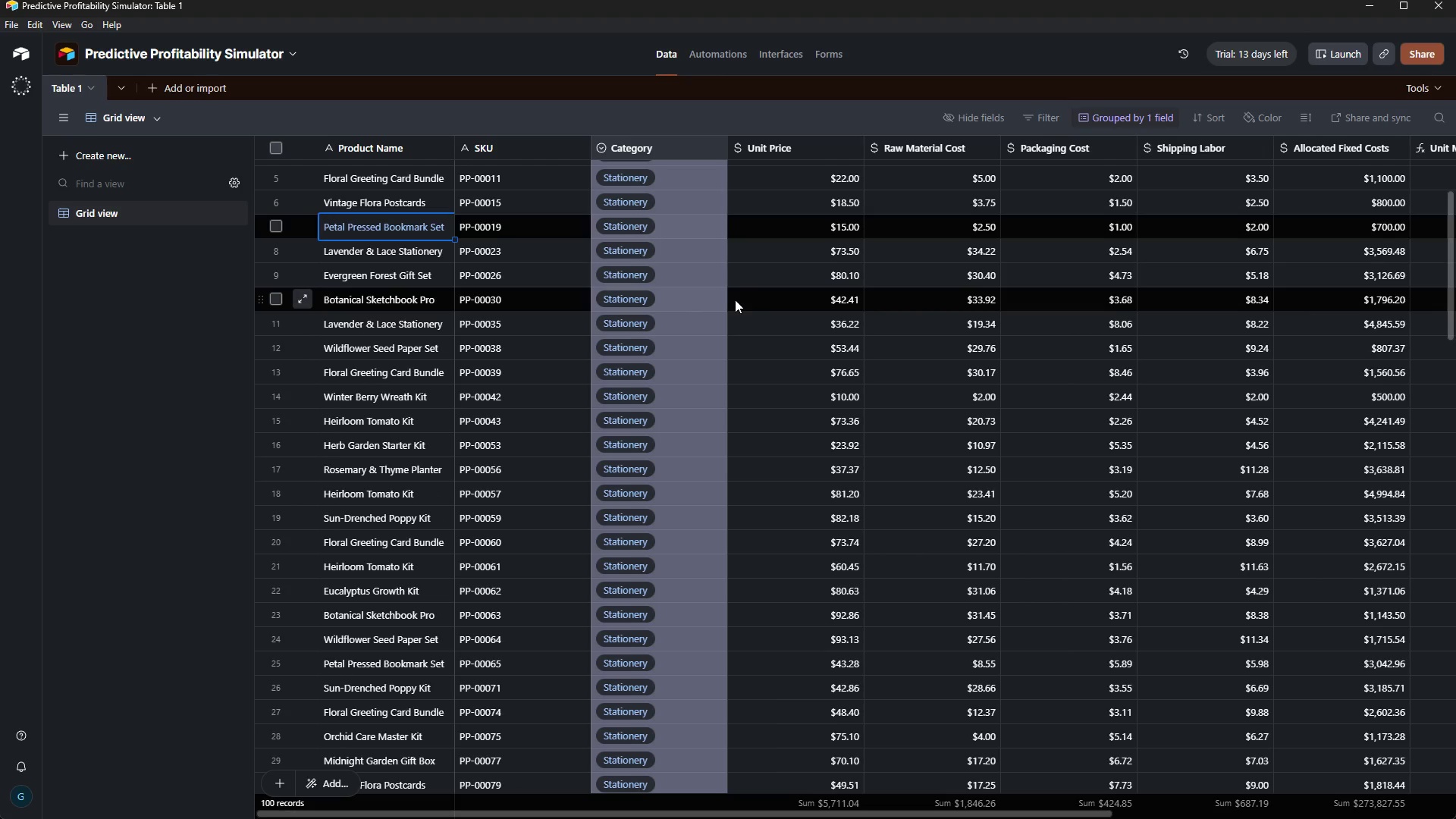 
key(ArrowDown)
 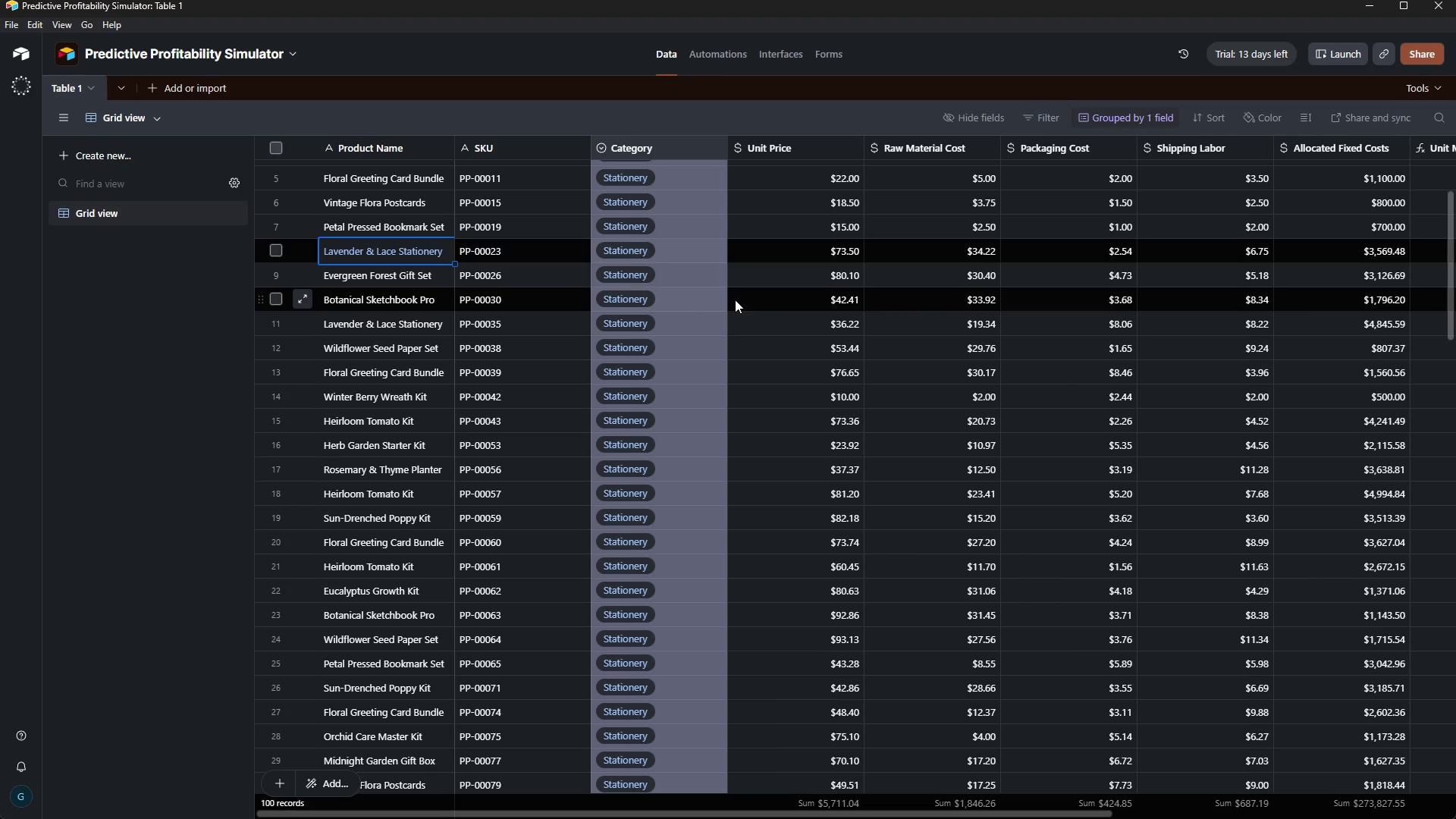 
key(ArrowDown)
 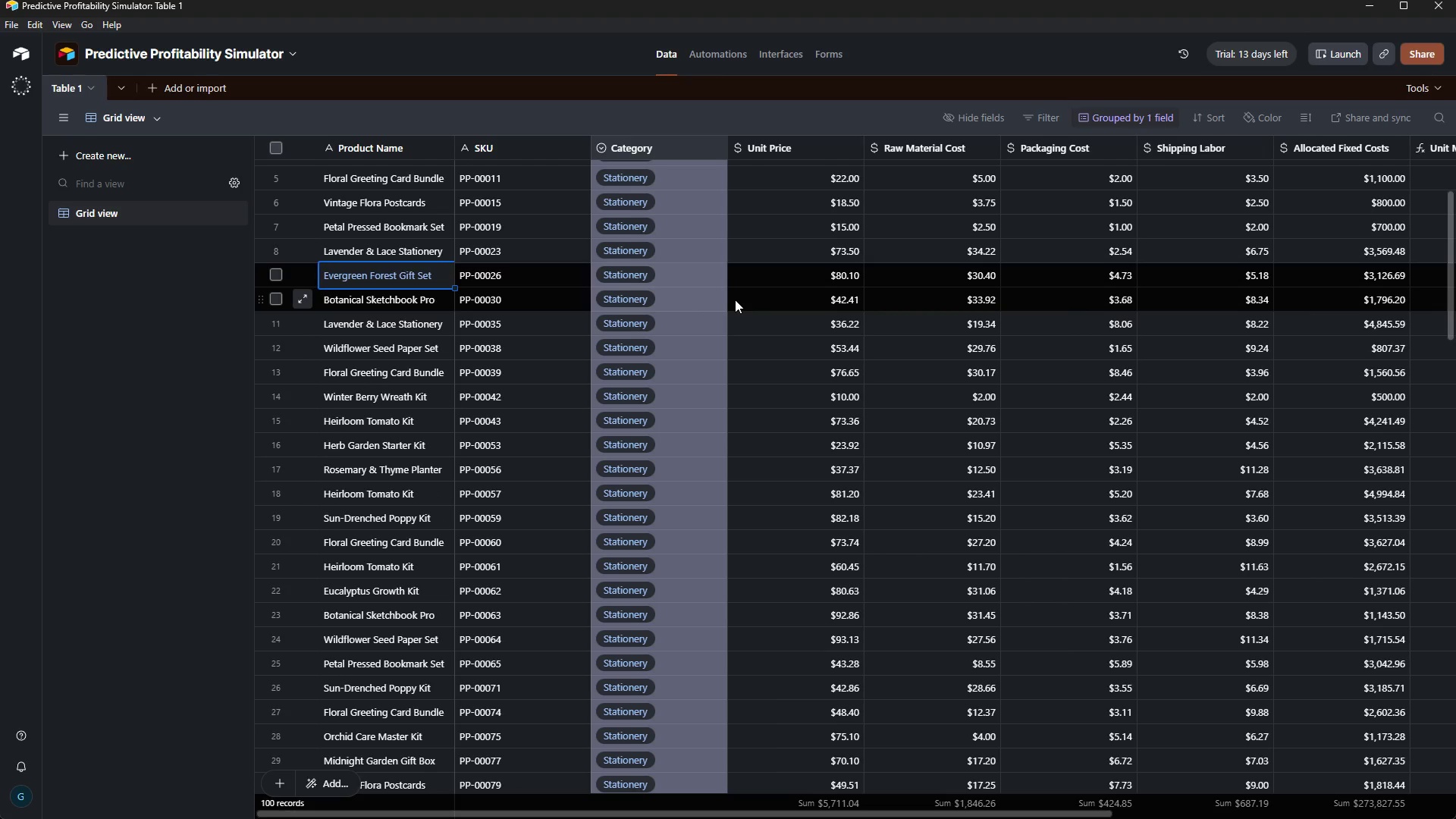 
key(ArrowDown)
 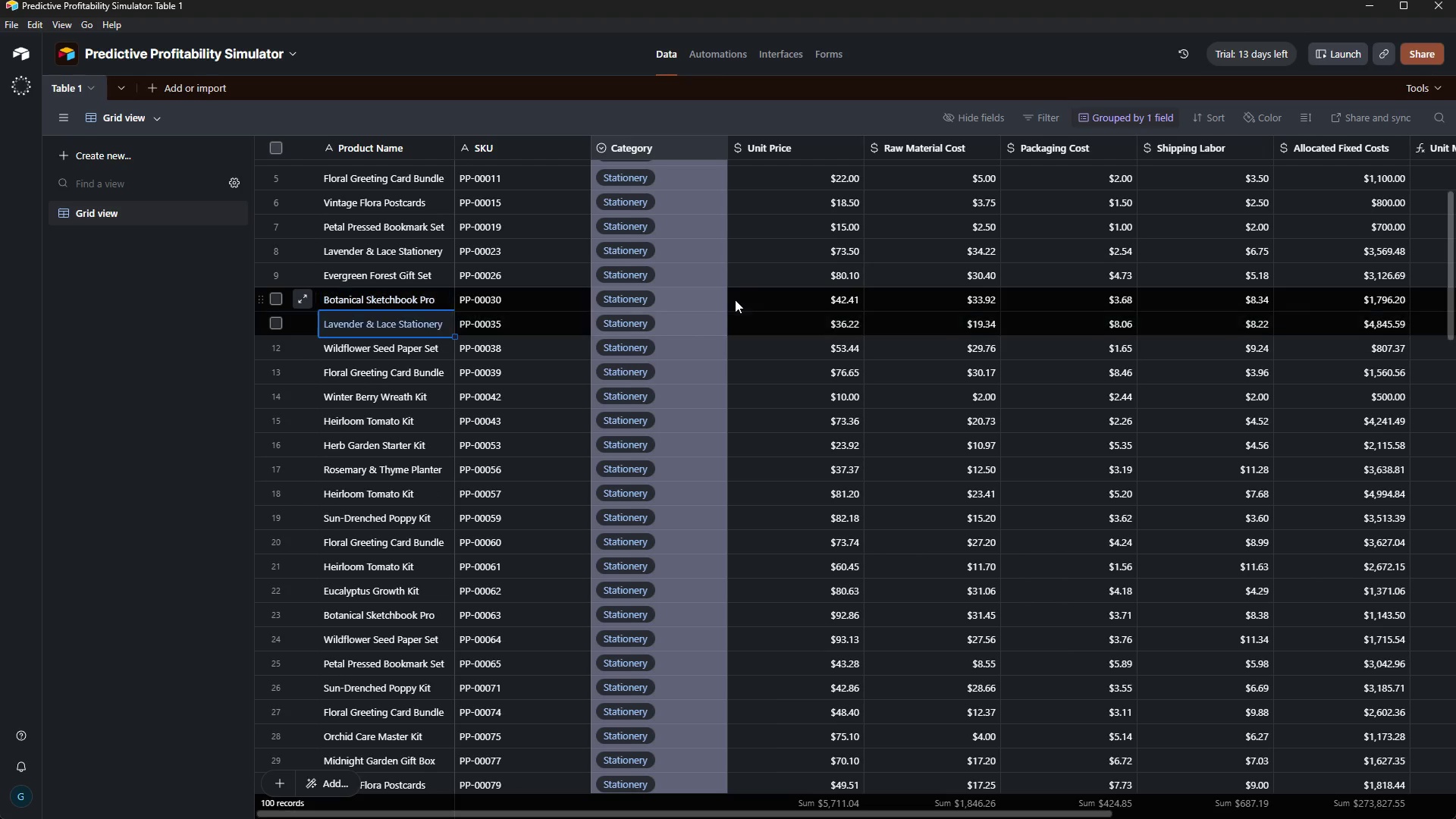 
key(ArrowDown)
 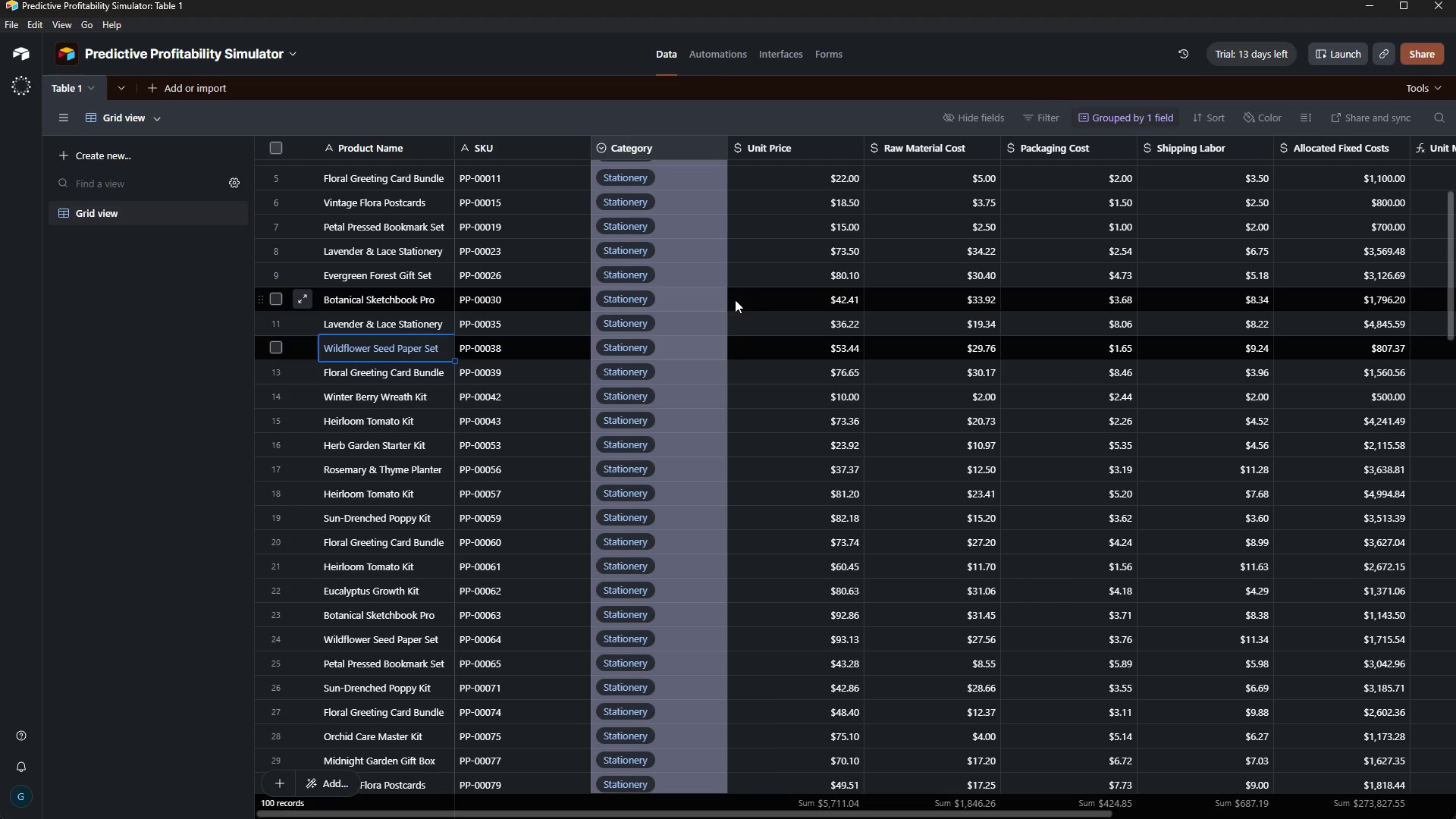 
key(ArrowDown)
 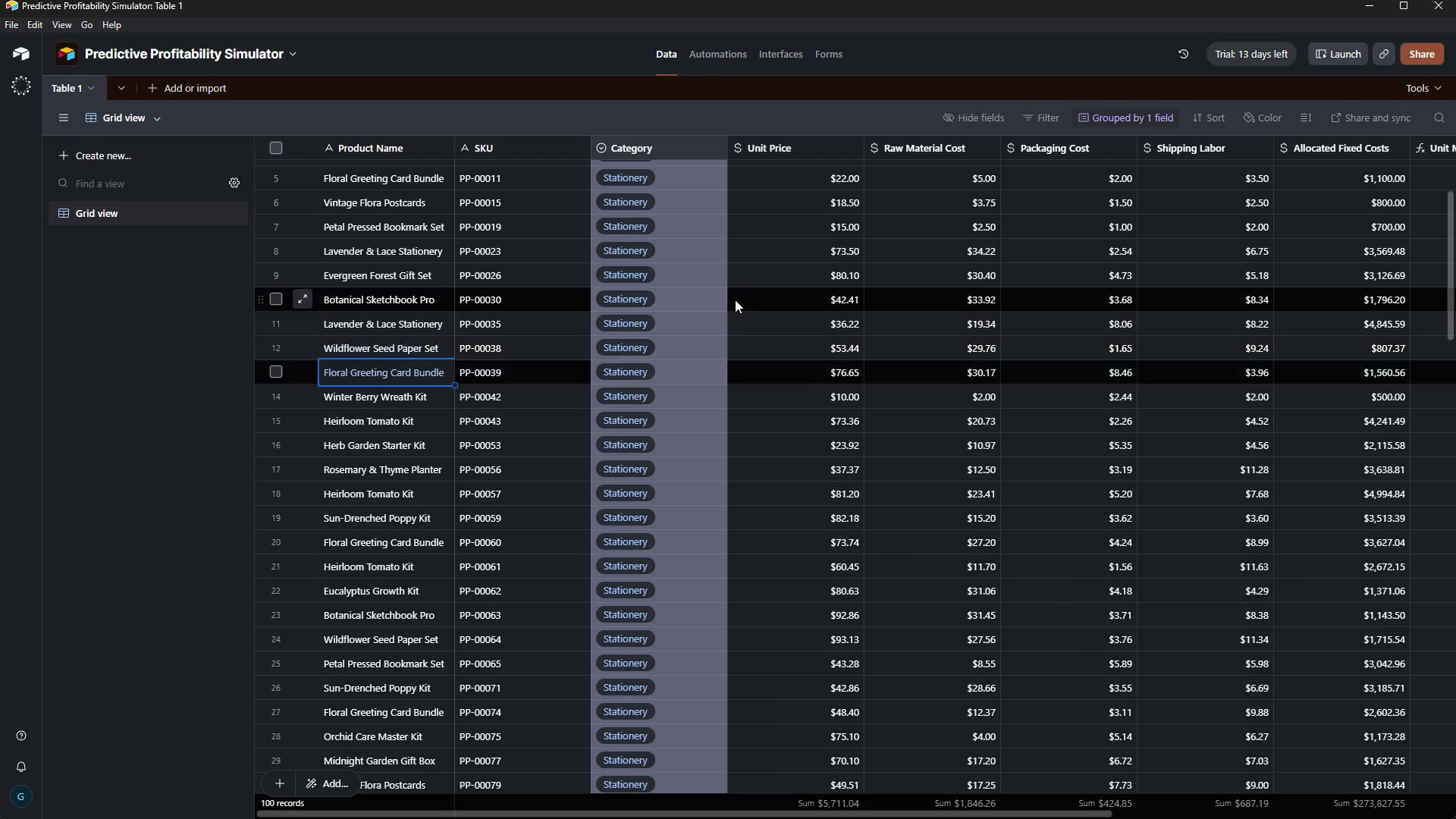 
key(ArrowDown)
 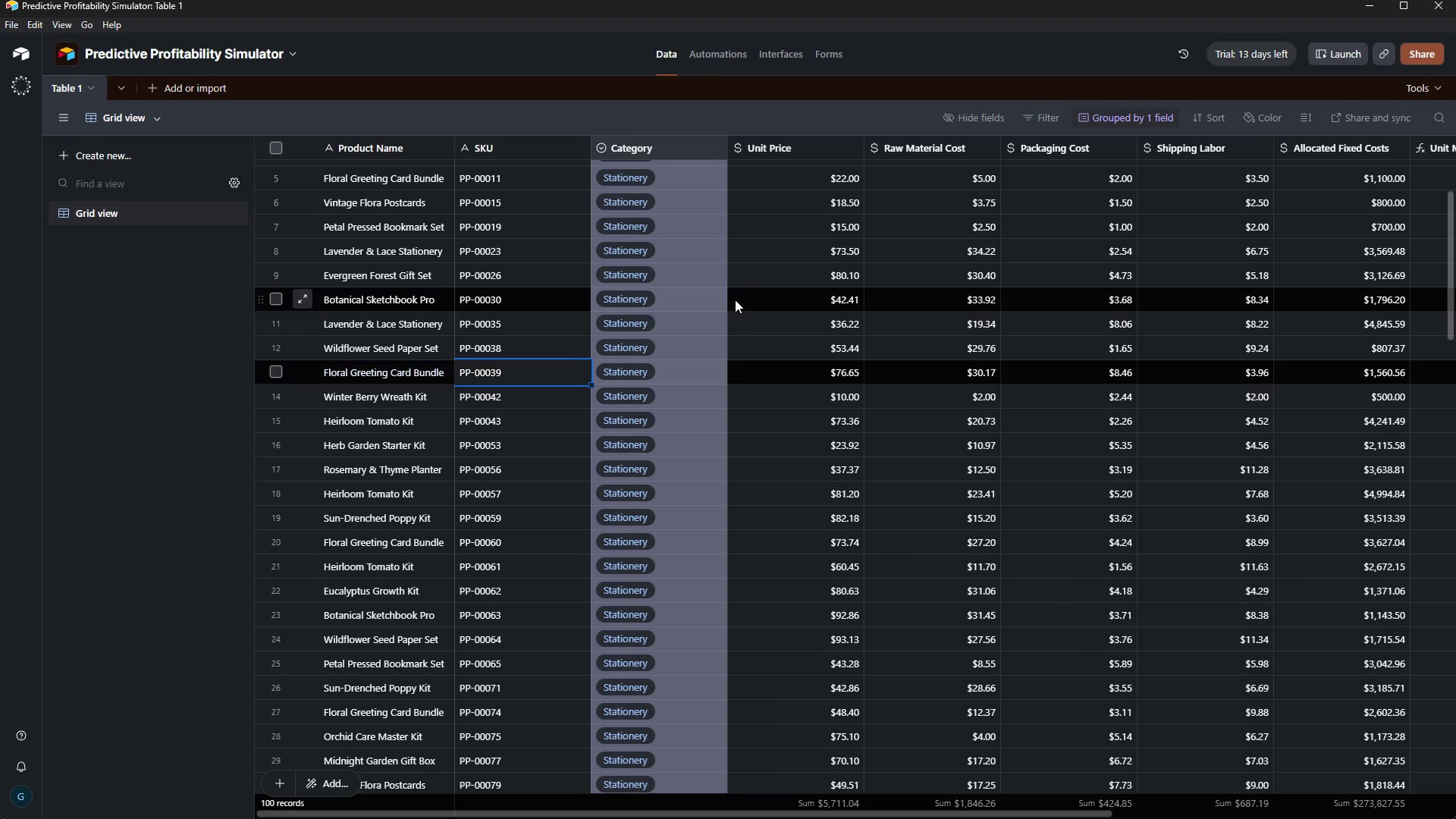 
key(ArrowRight)
 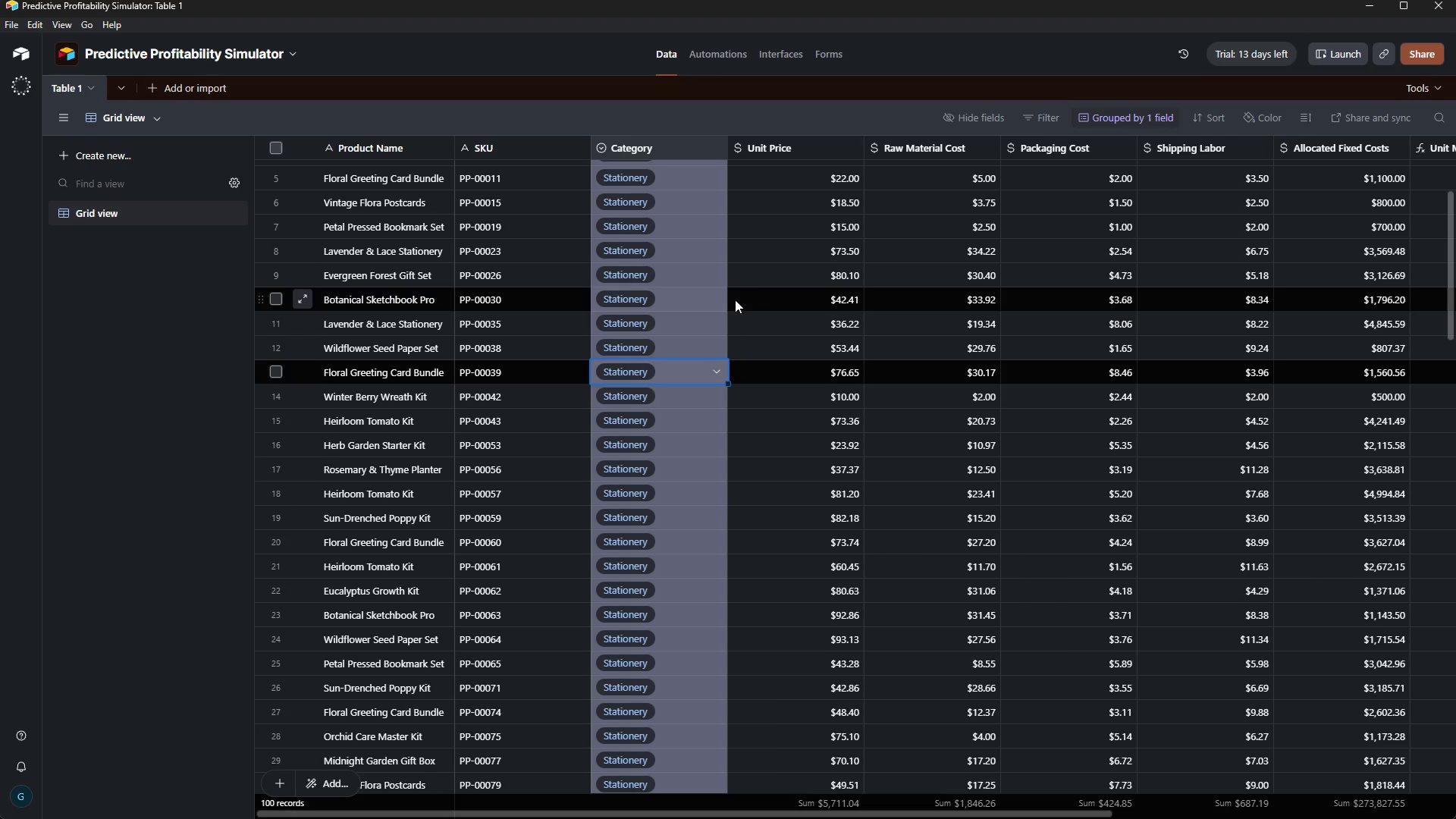 
key(ArrowRight)
 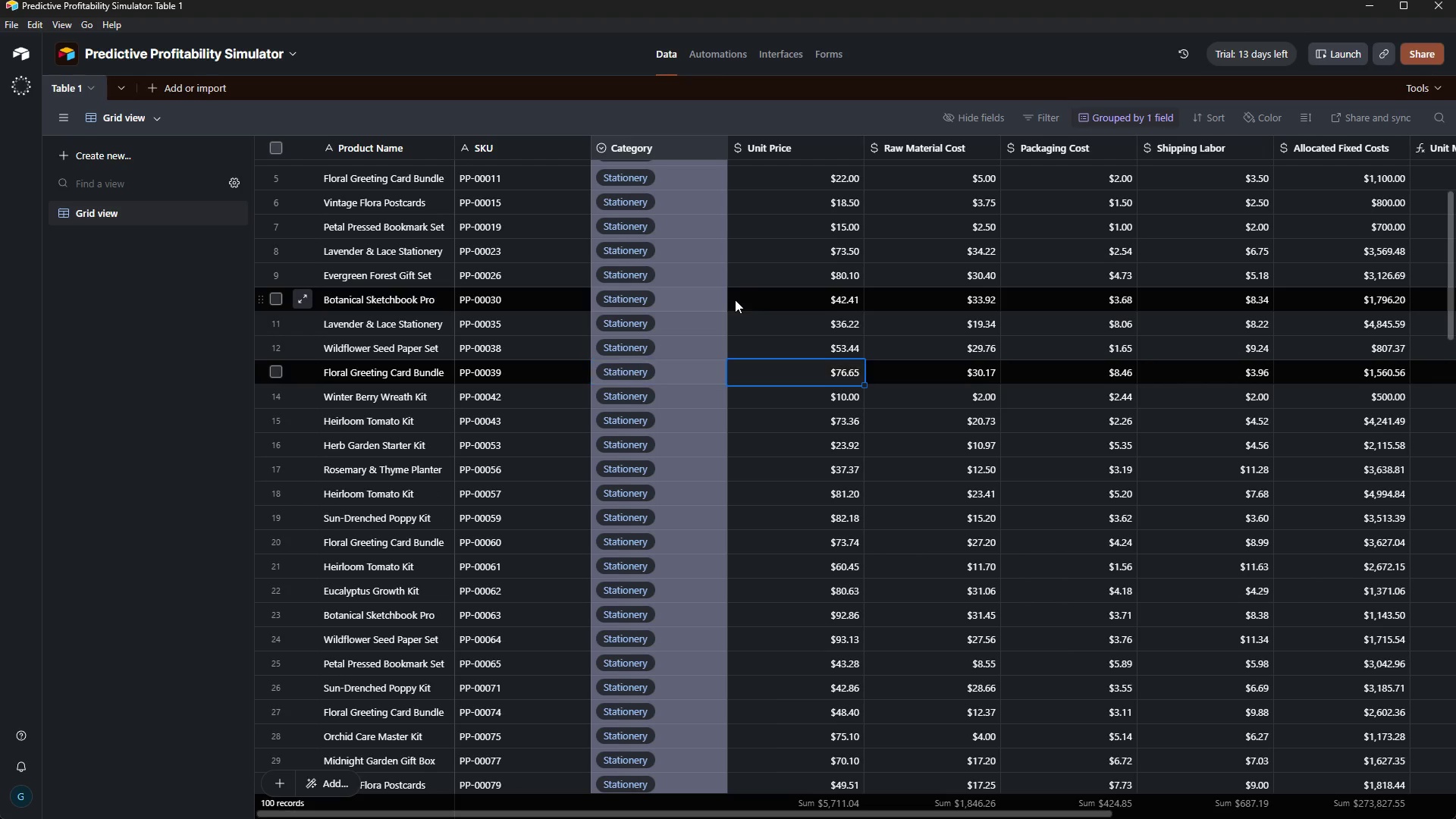 
key(ArrowRight)
 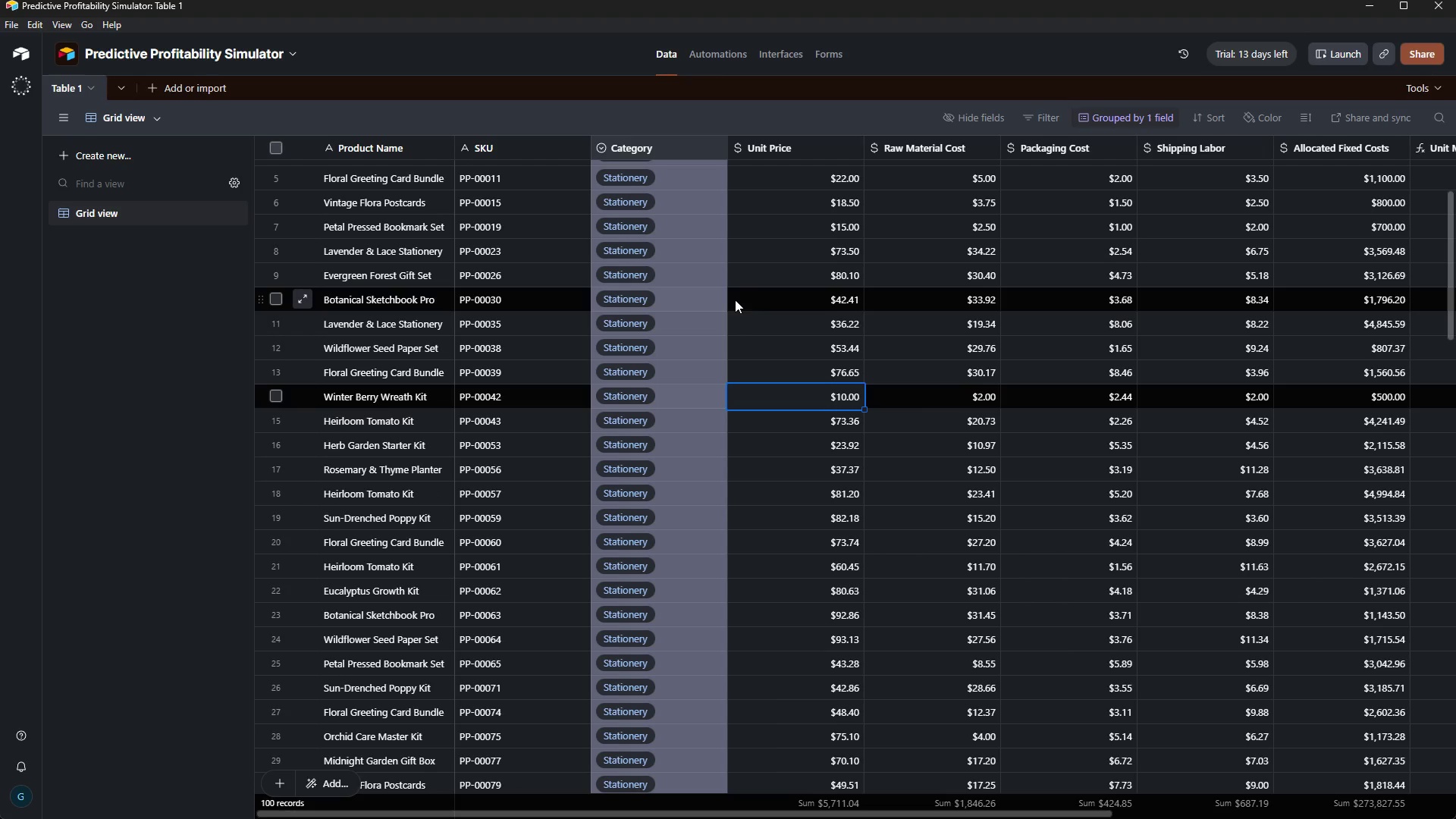 
key(ArrowDown)
 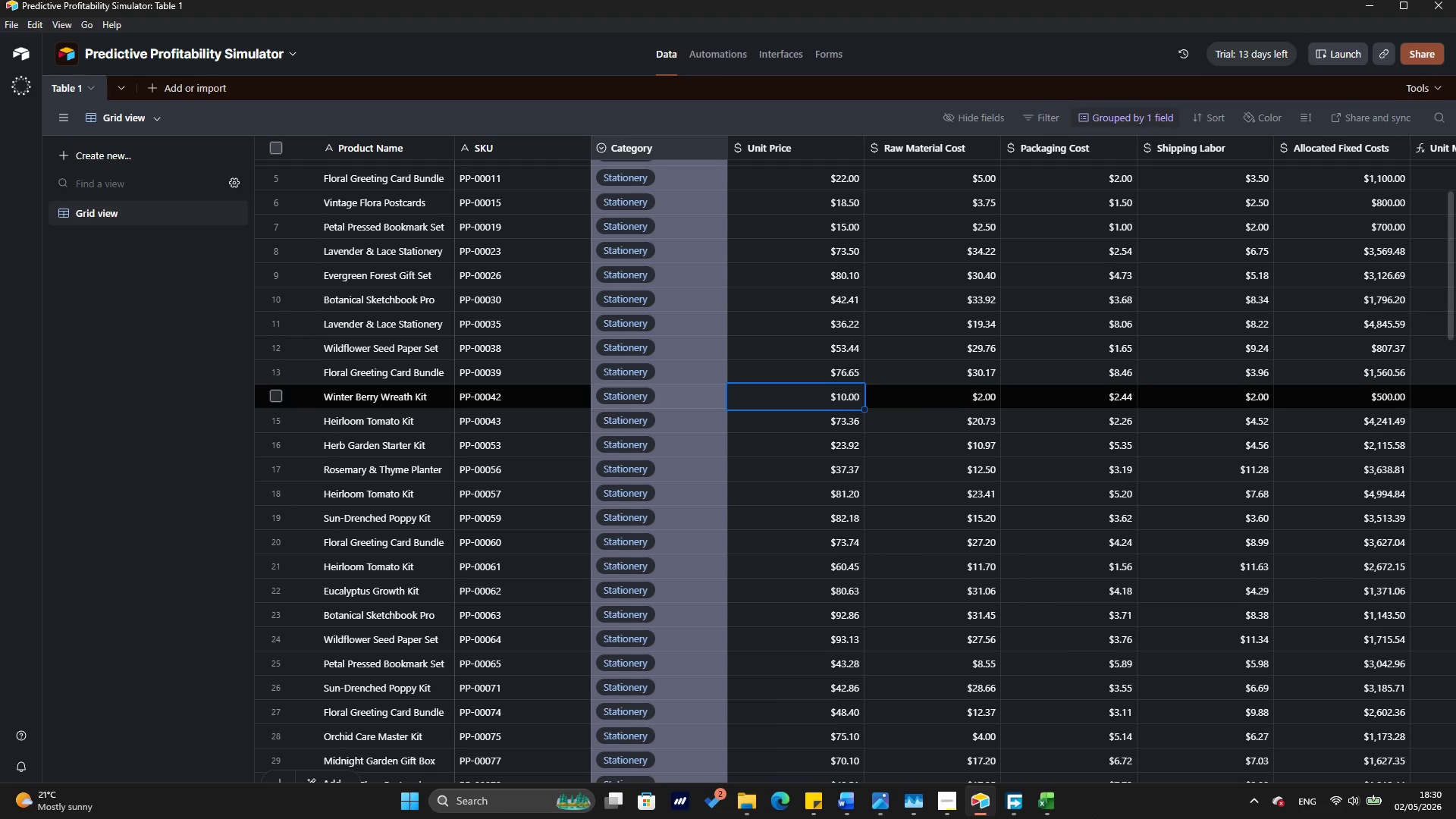 
left_click([1050, 808])
 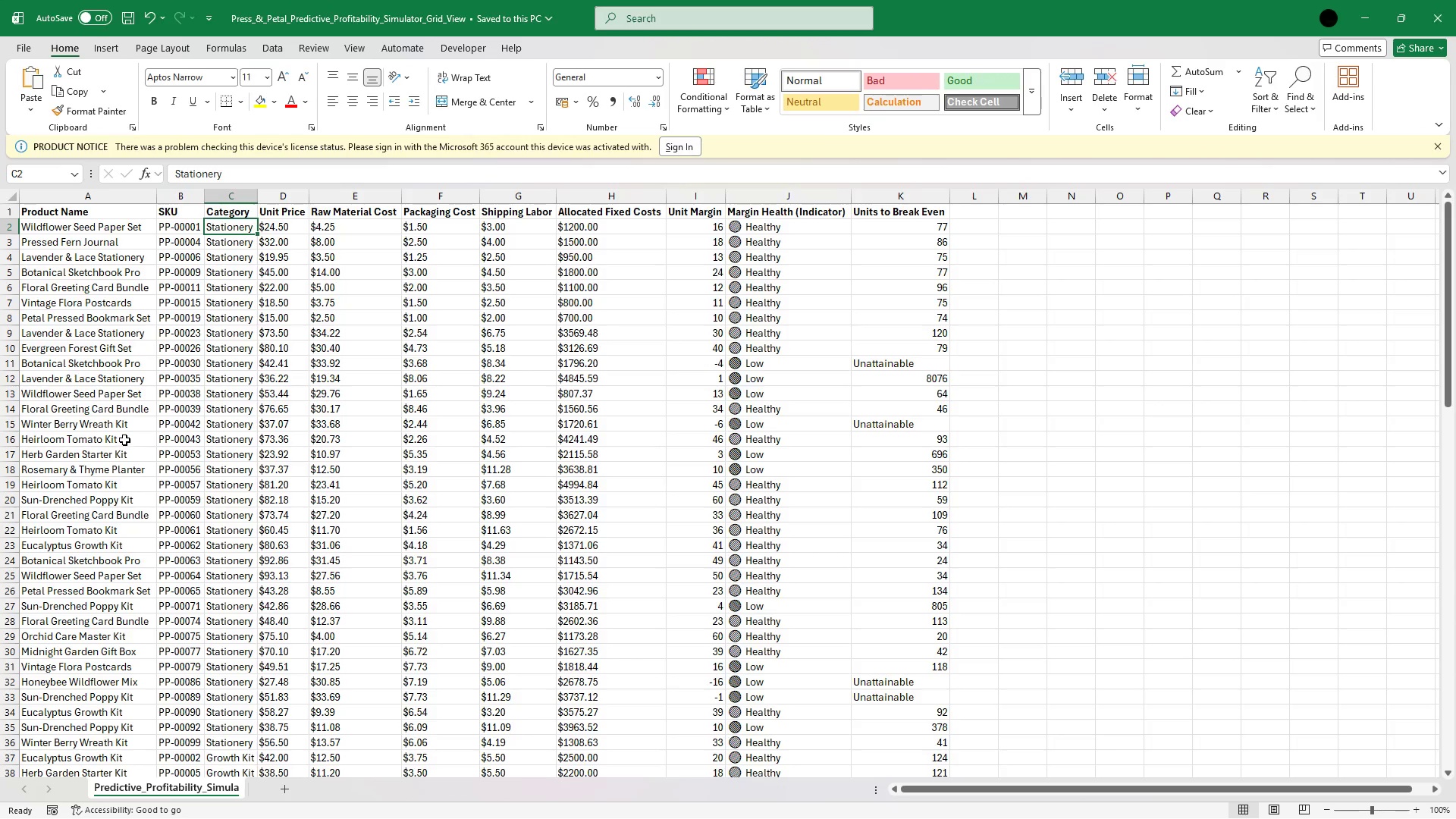 
left_click_drag(start_coordinate=[124, 412], to_coordinate=[1355, 14])
 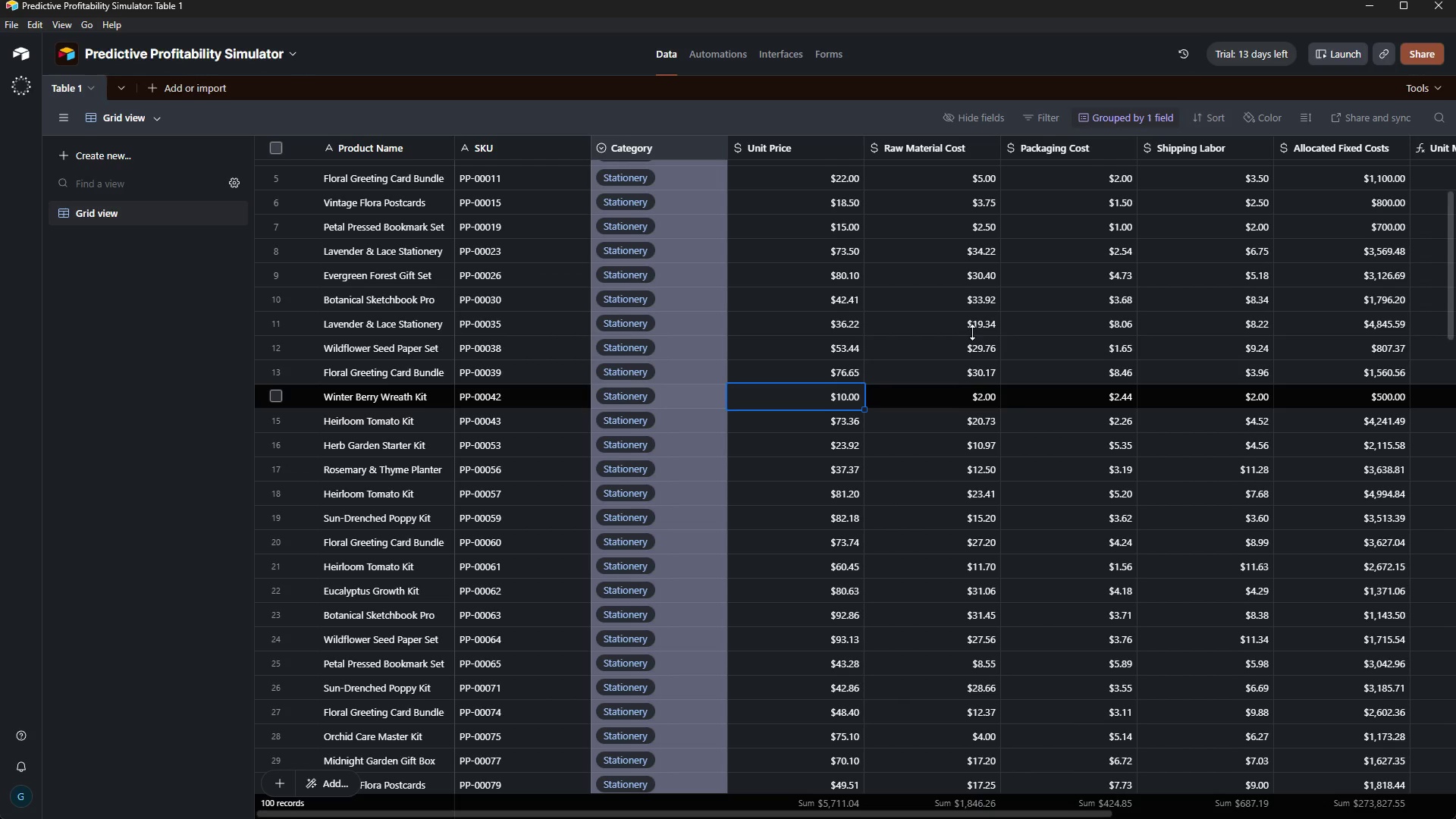 
left_click([1355, 14])
 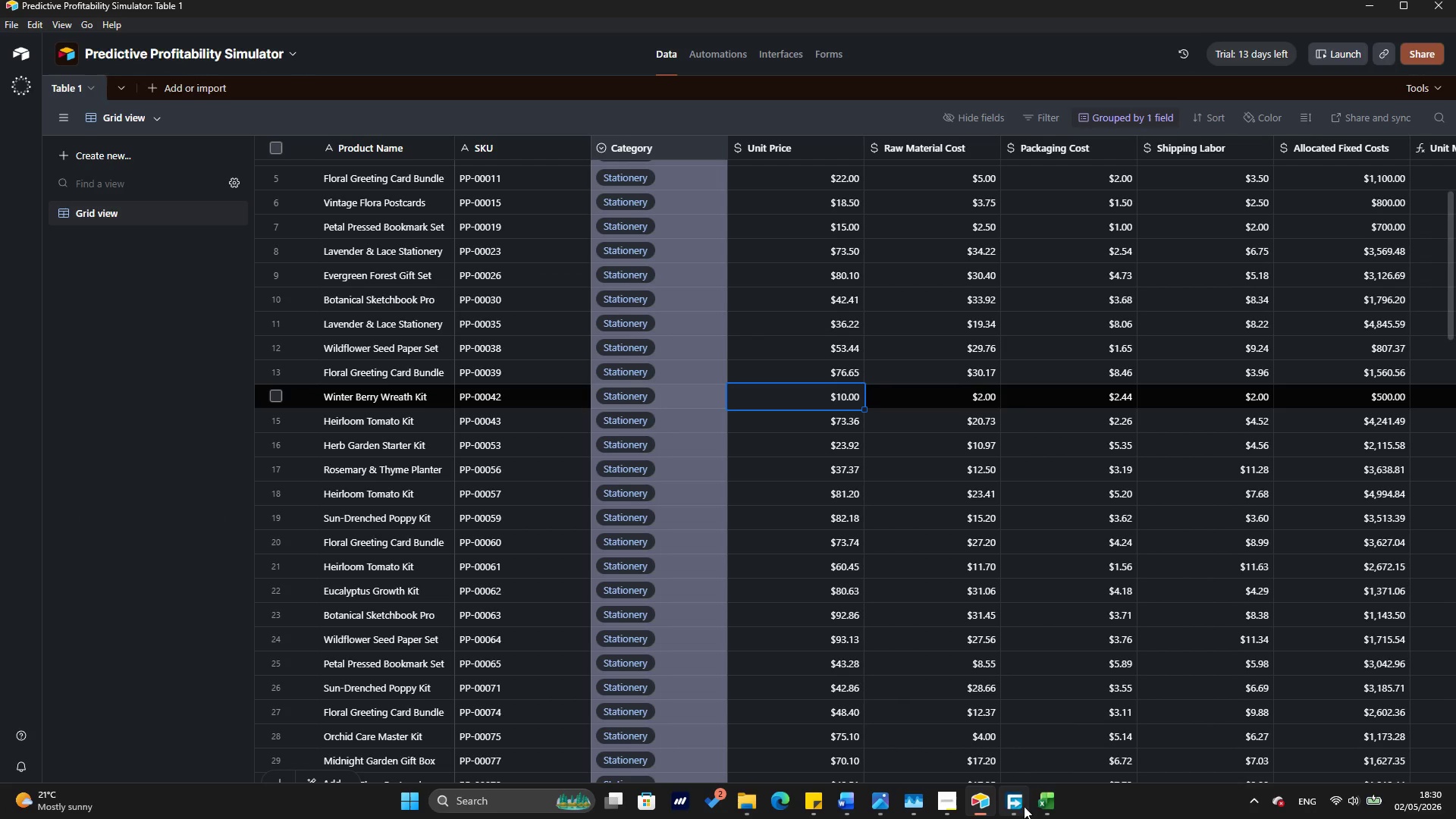 
left_click([1040, 799])
 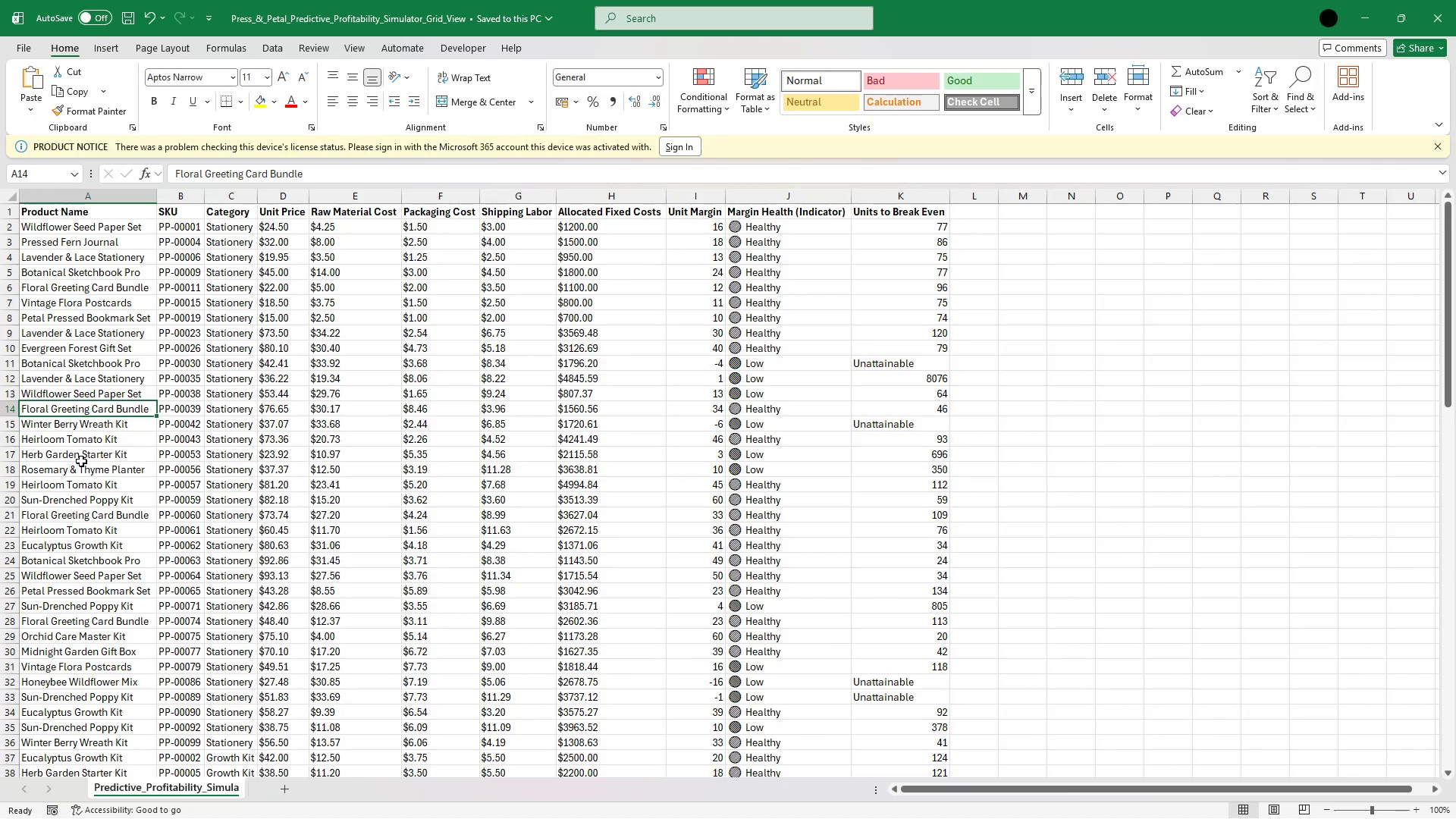 
left_click([87, 428])
 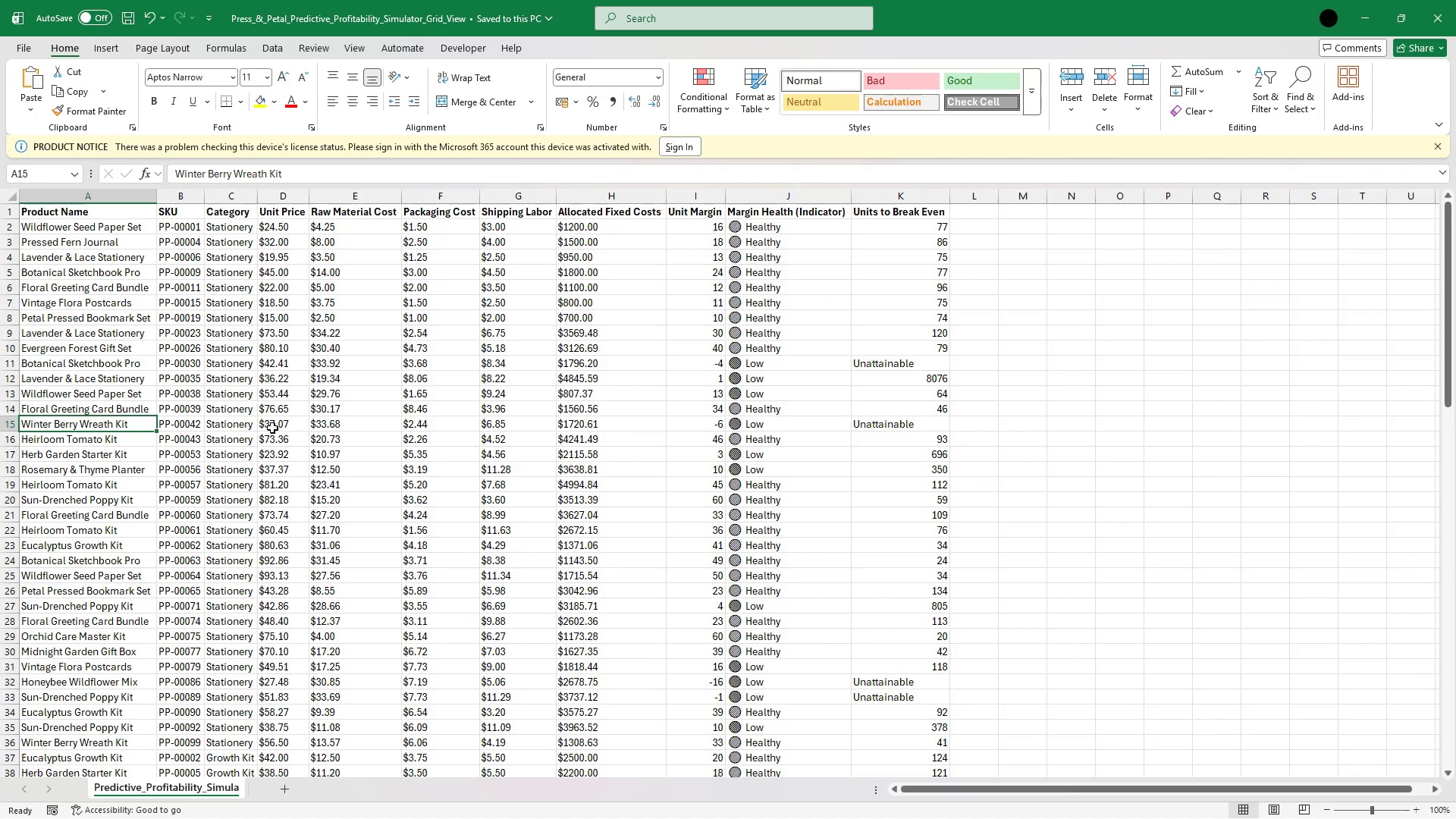 
left_click([277, 426])
 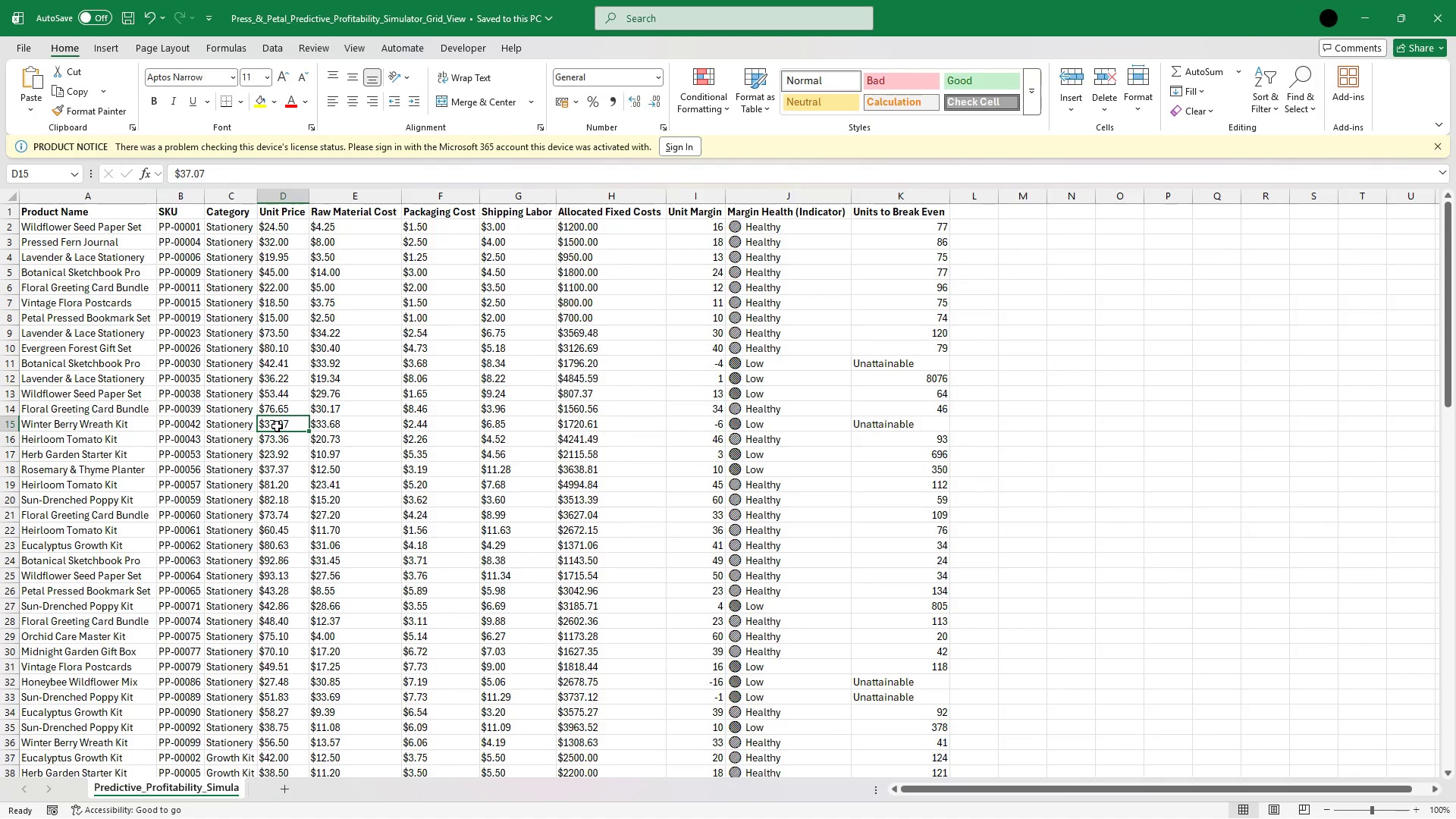 
wait(5.14)
 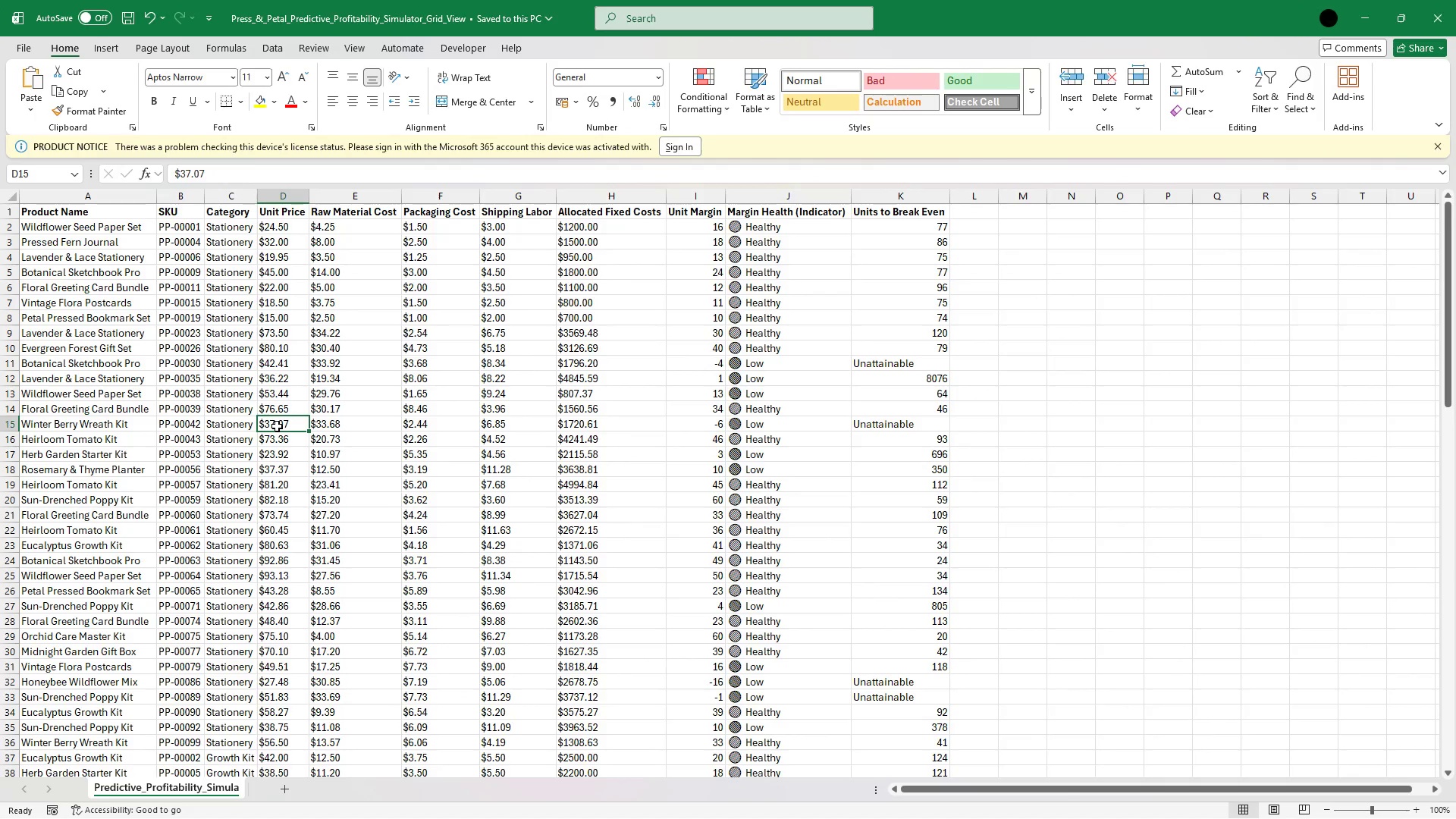 
key(Shift+ArrowRight)
 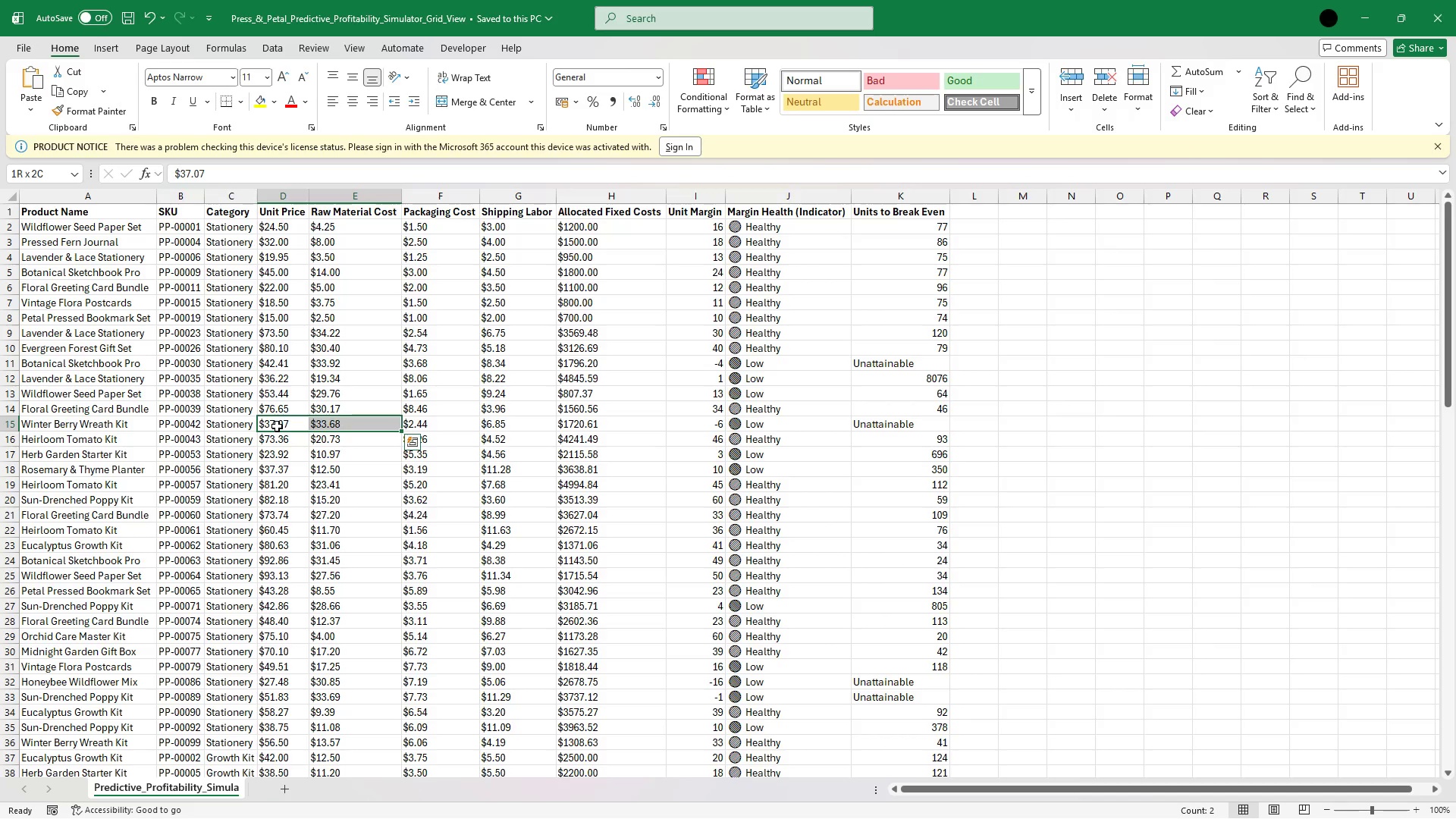 
key(Shift+ArrowRight)
 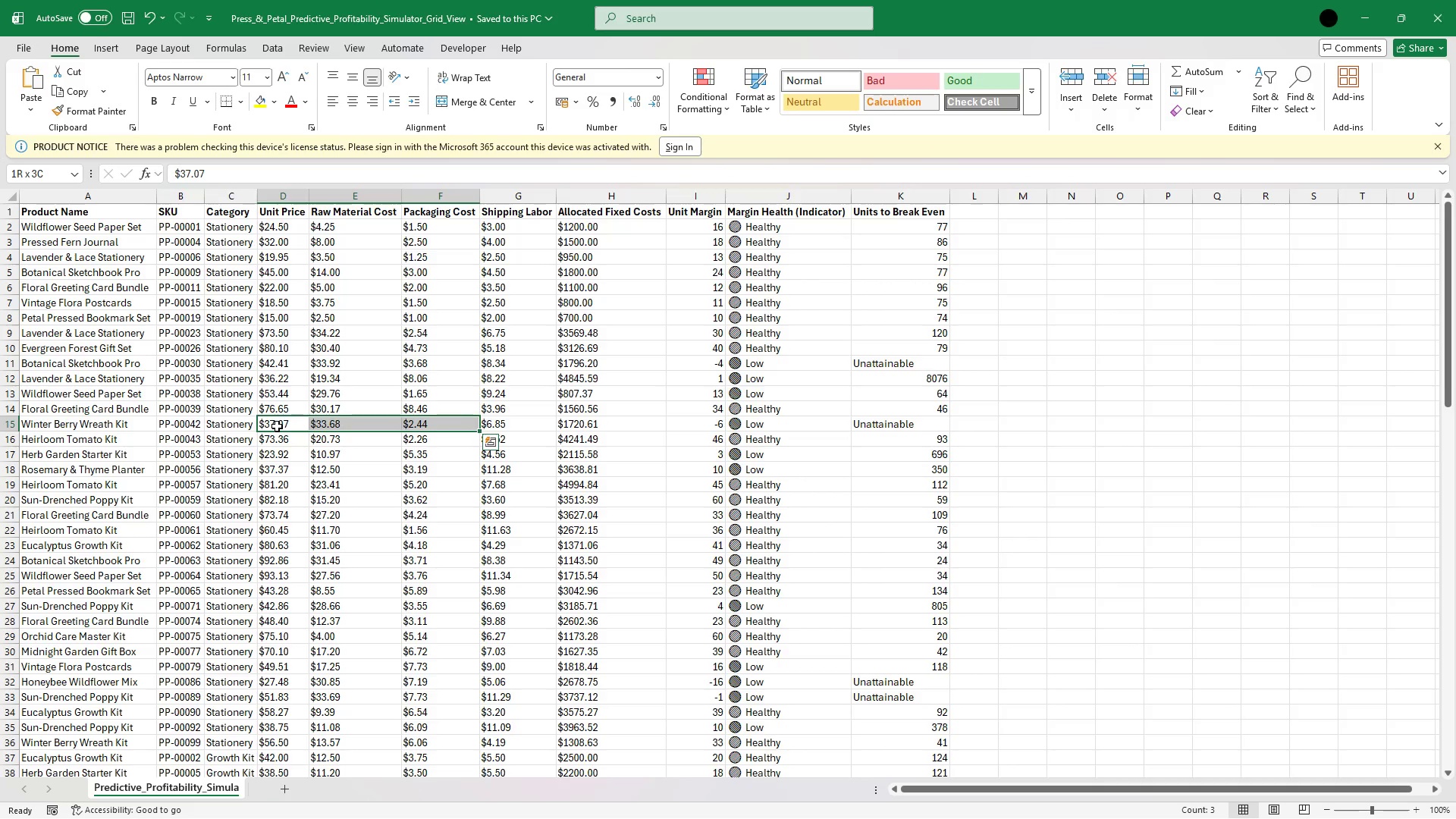 
key(Shift+ArrowRight)
 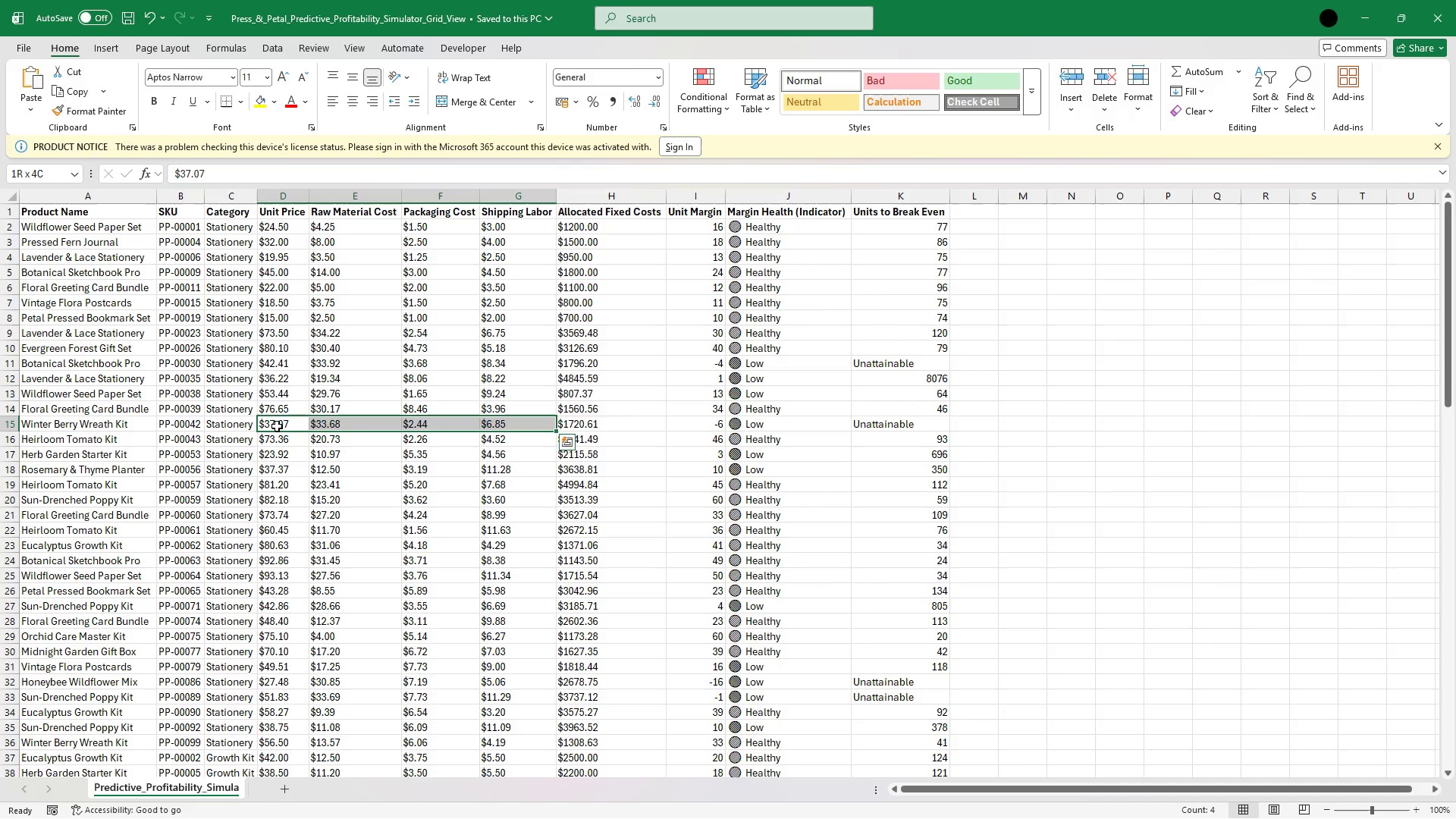 
key(Shift+ArrowRight)
 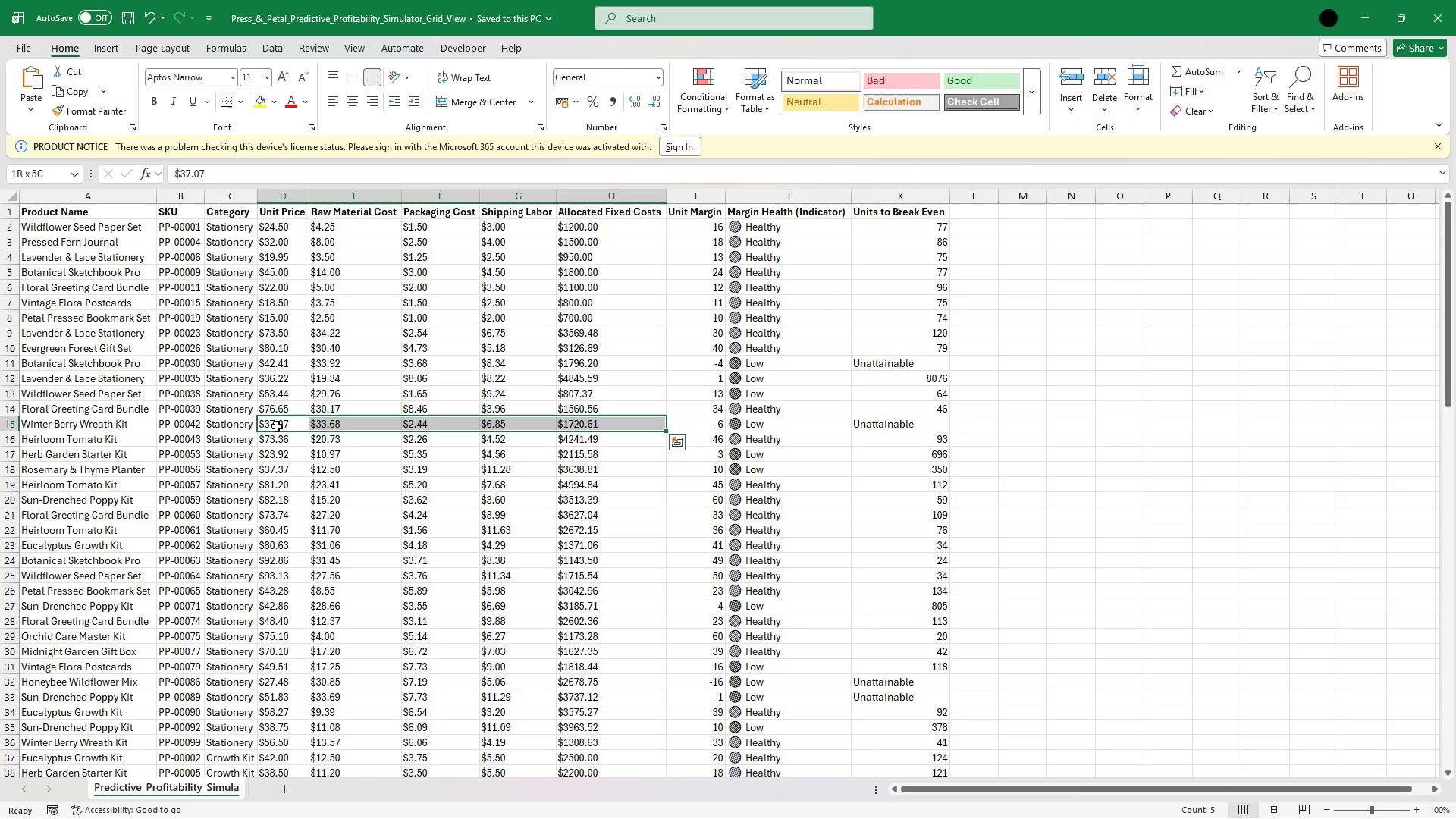 
key(Control+C)
 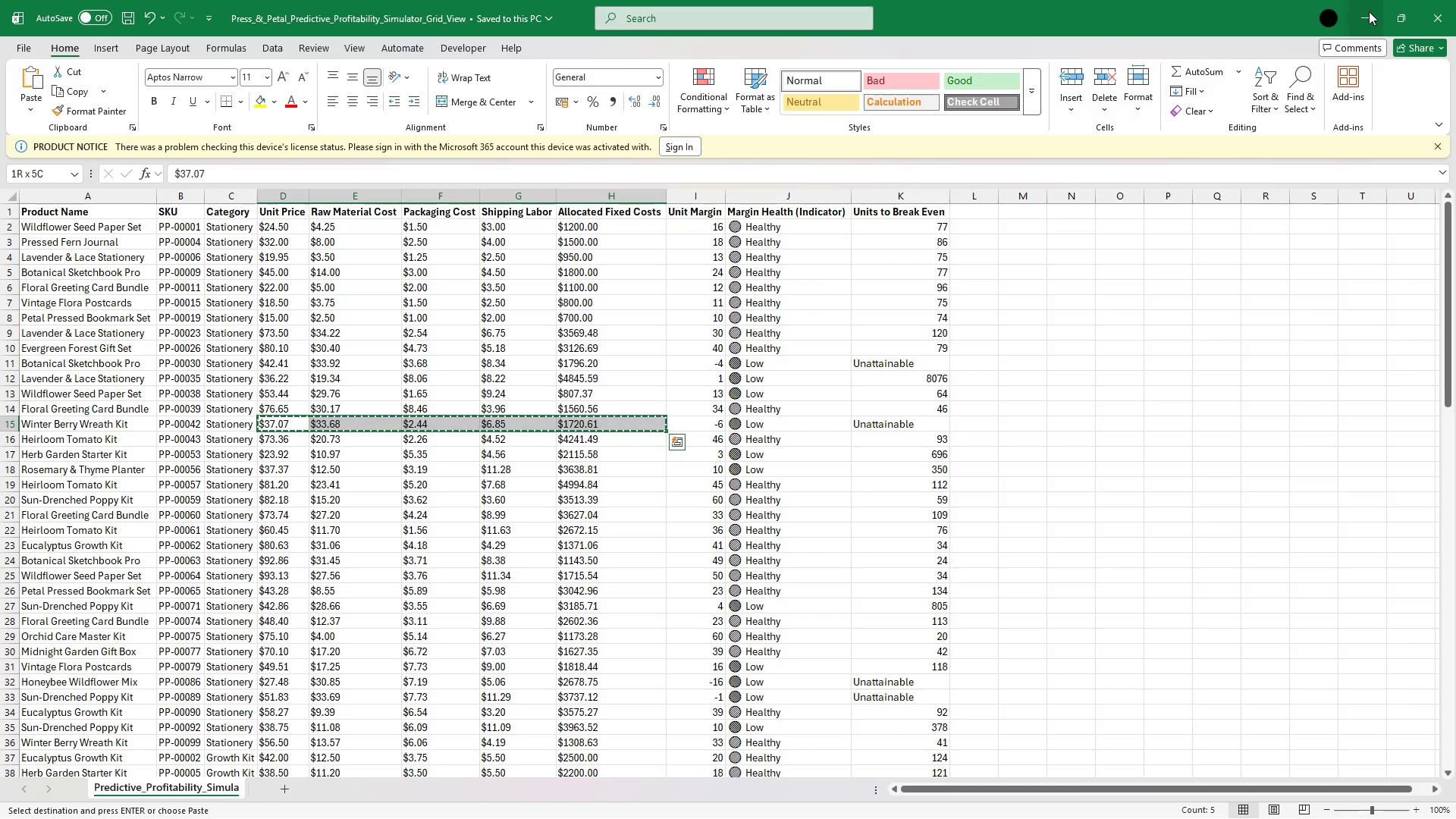 
left_click([1366, 14])
 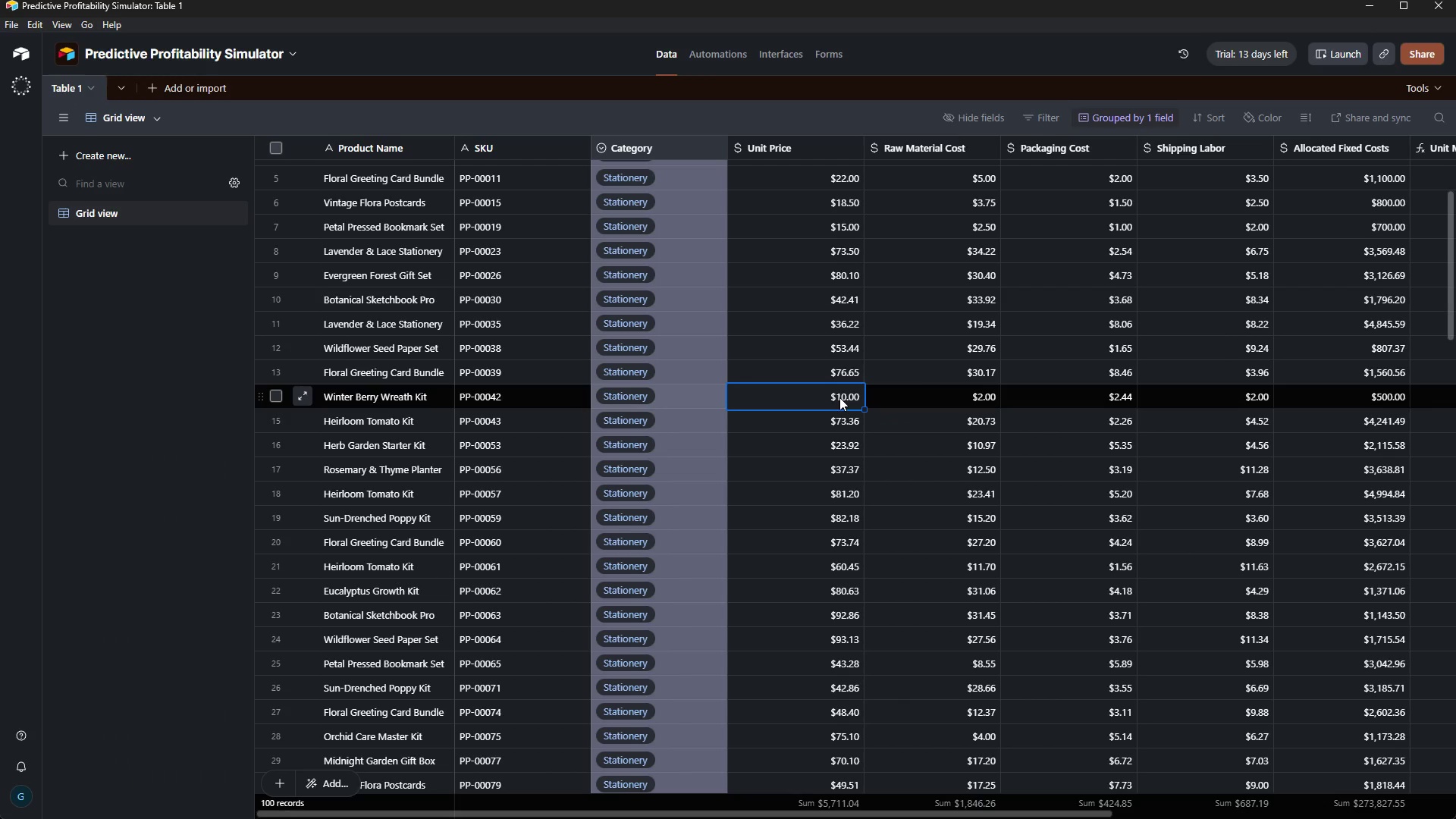 
right_click([813, 391])
 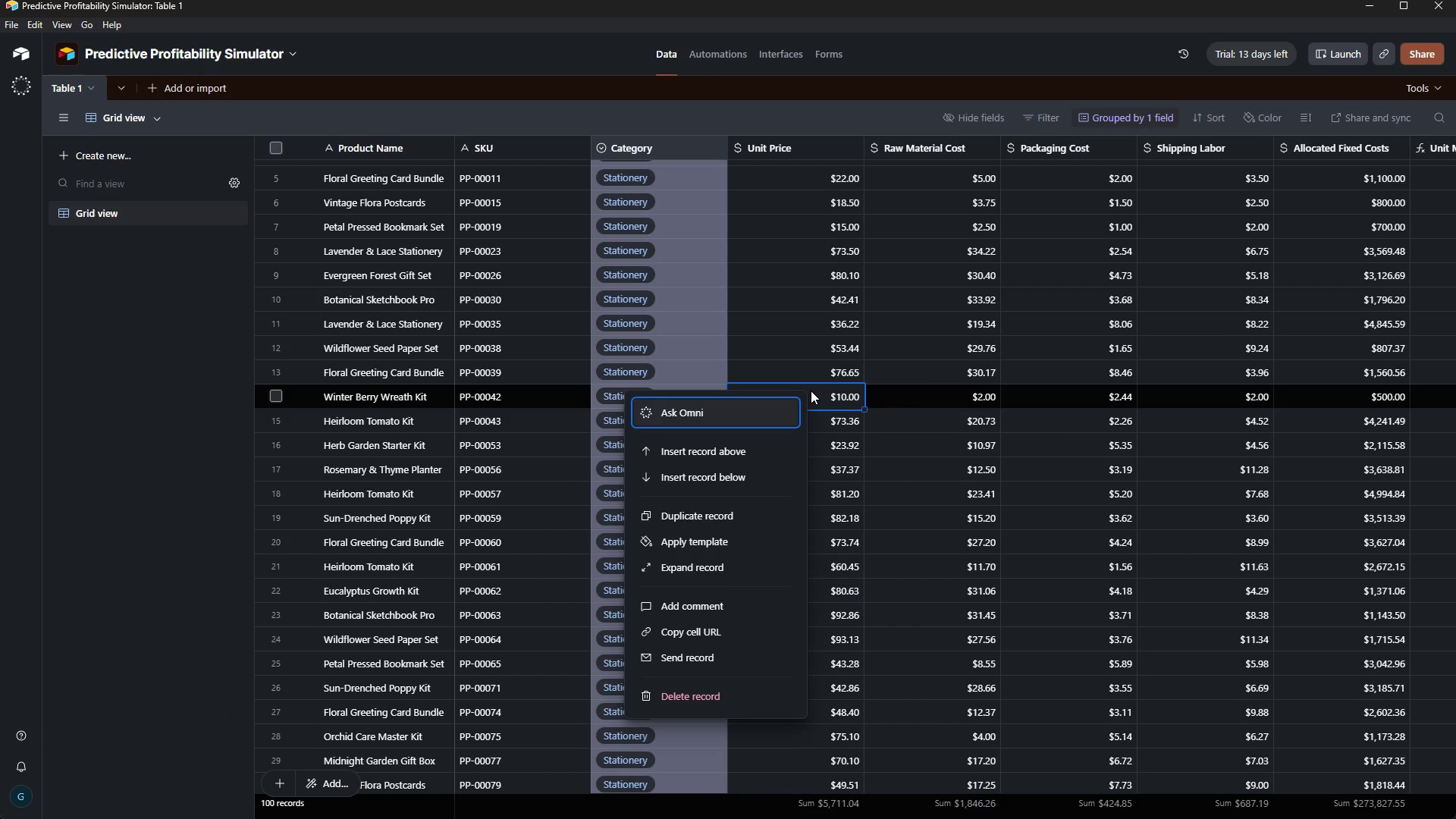 
left_click([811, 391])
 